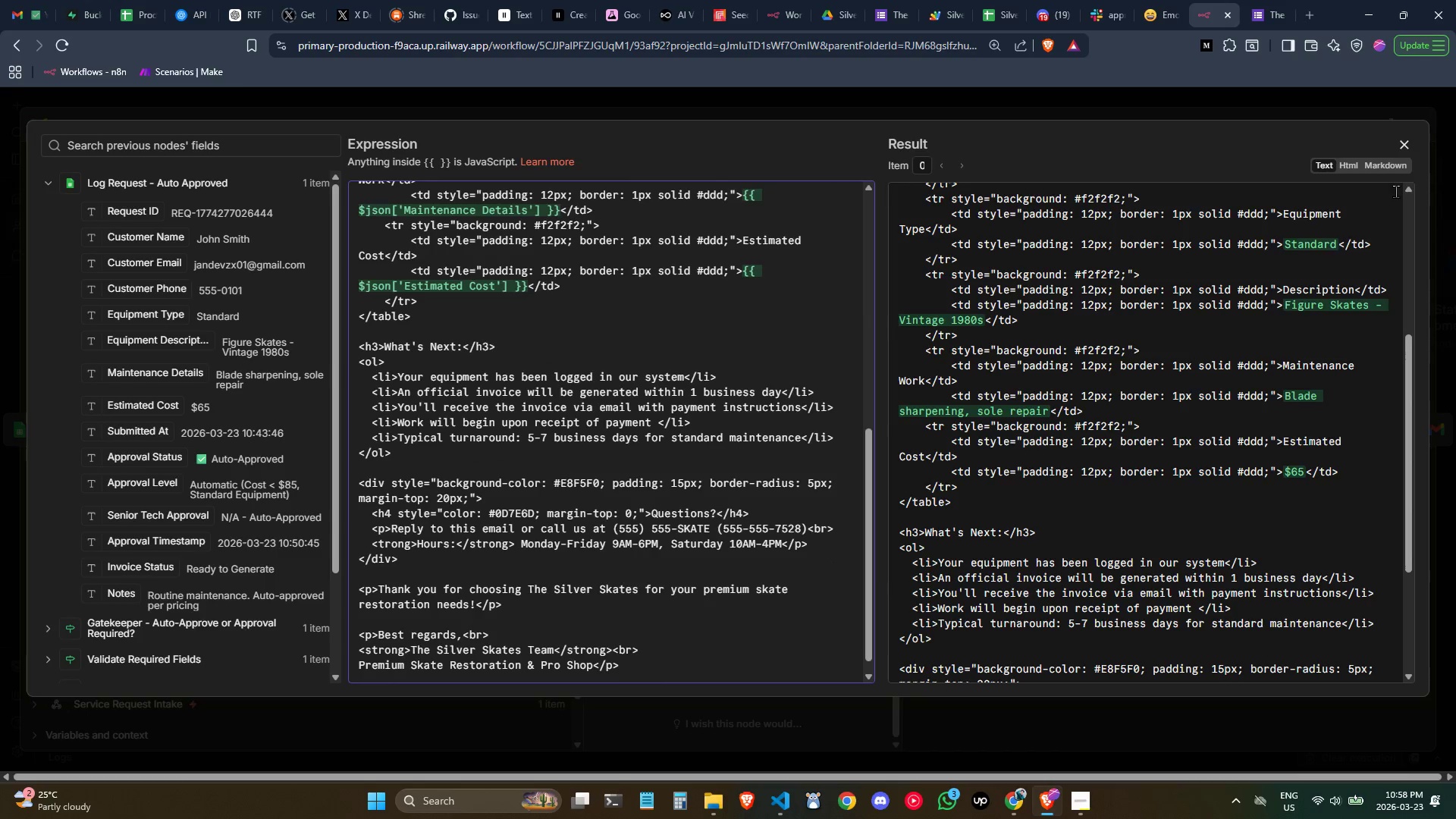 
left_click([1402, 147])
 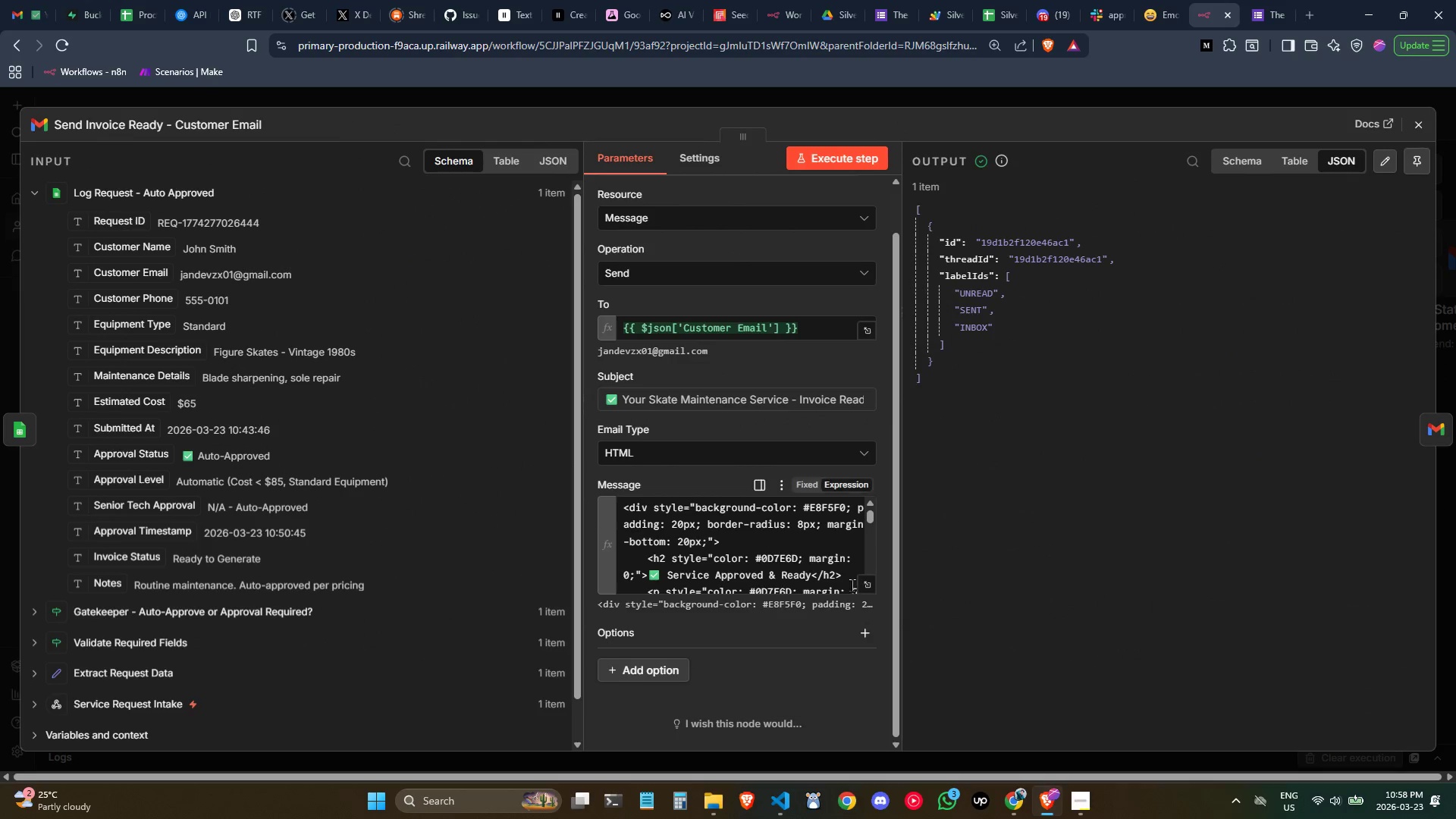 
left_click([865, 587])
 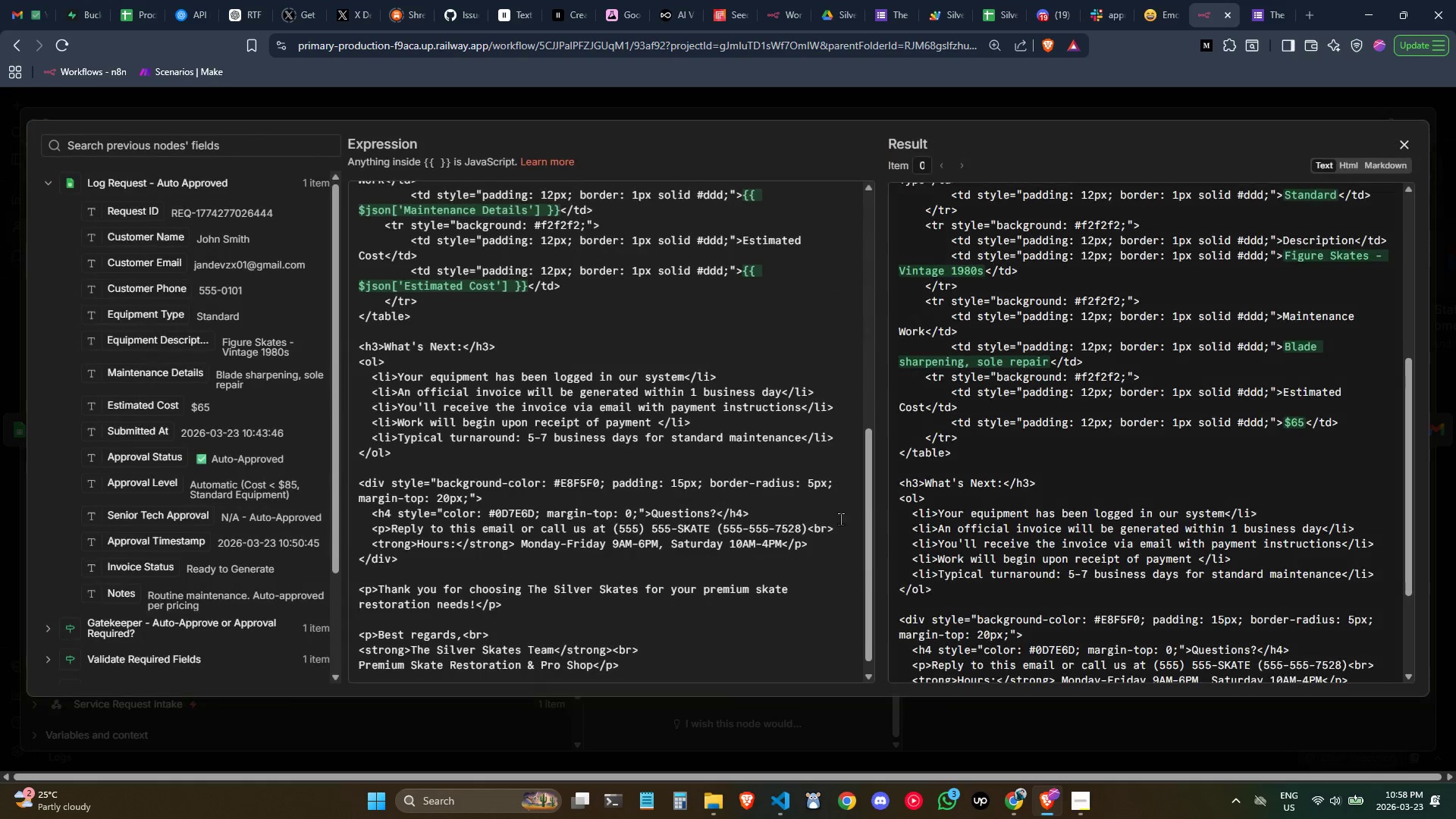 
scroll: coordinate [783, 497], scroll_direction: down, amount: 2.0
 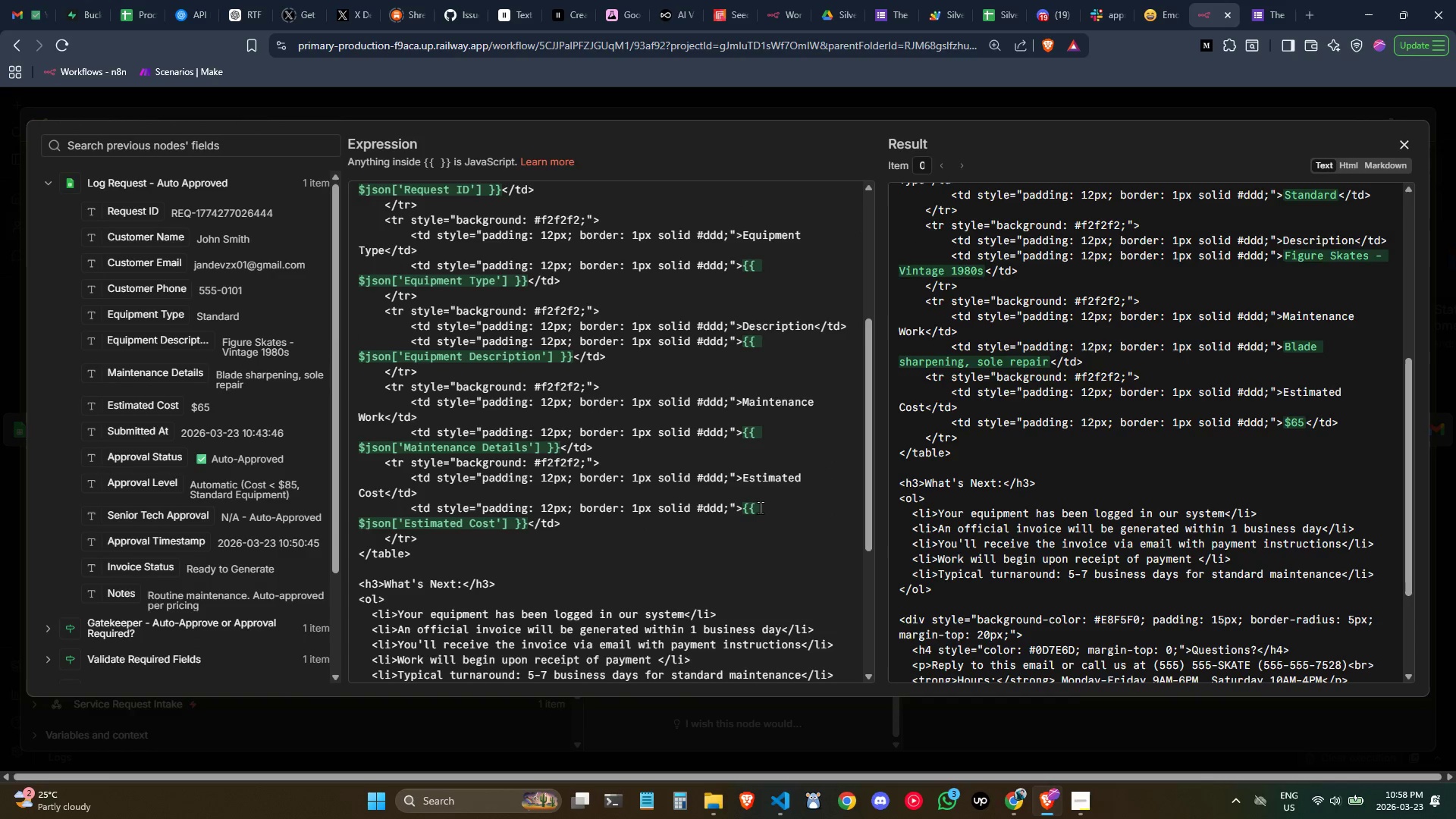 
scroll: coordinate [1094, 466], scroll_direction: up, amount: 1.0
 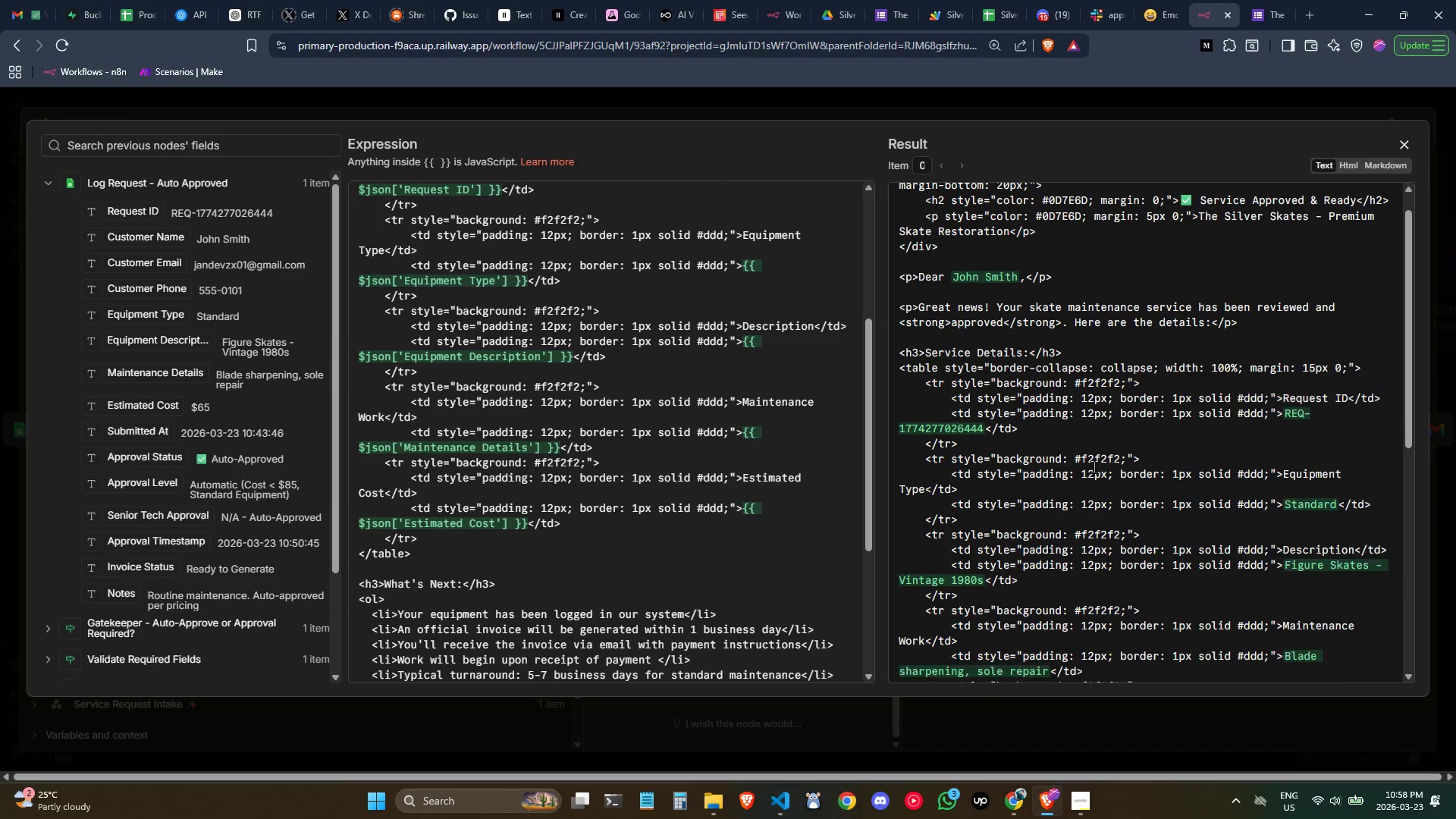 
scroll: coordinate [1094, 466], scroll_direction: none, amount: 0.0
 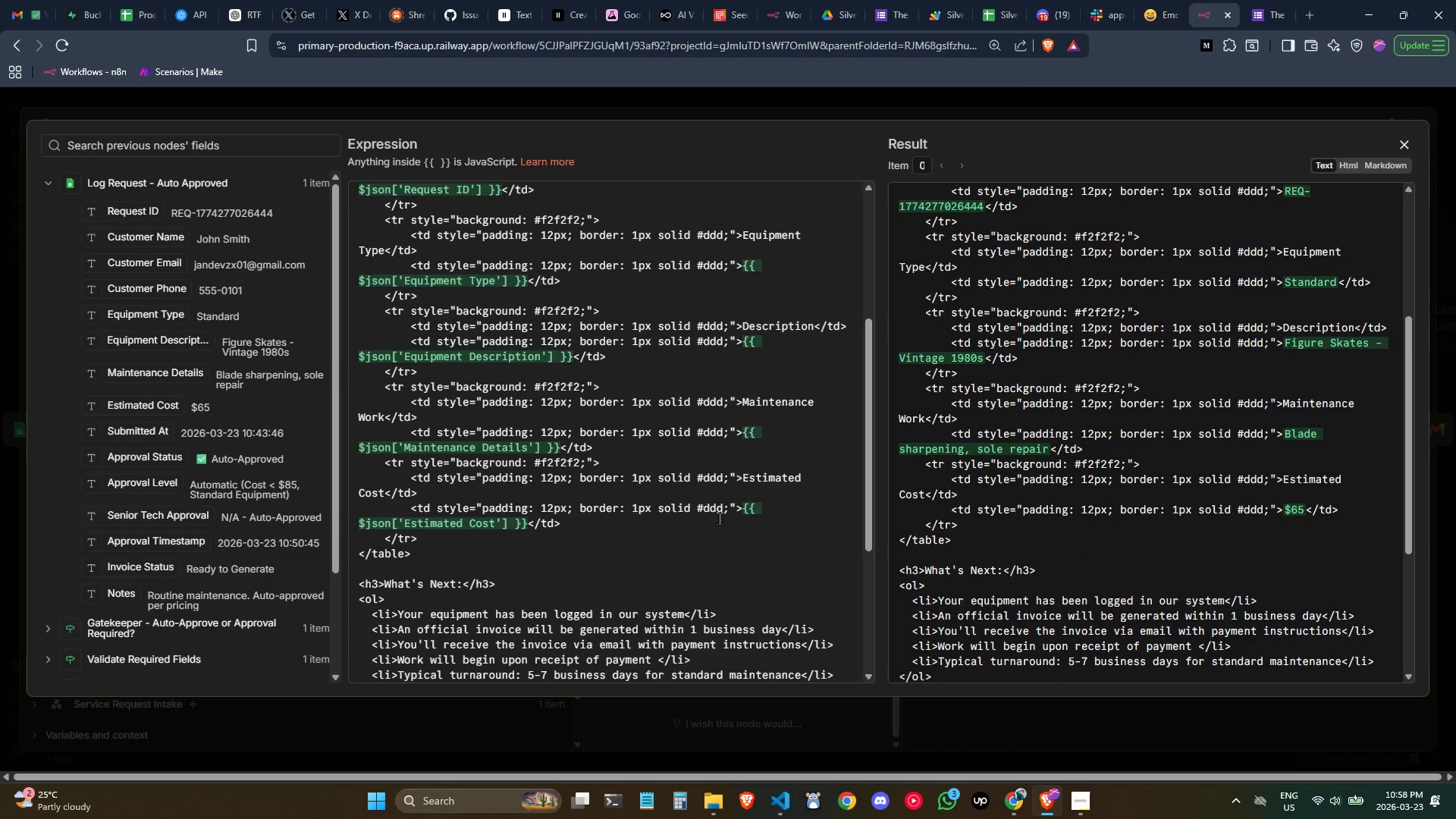 
left_click([744, 511])
 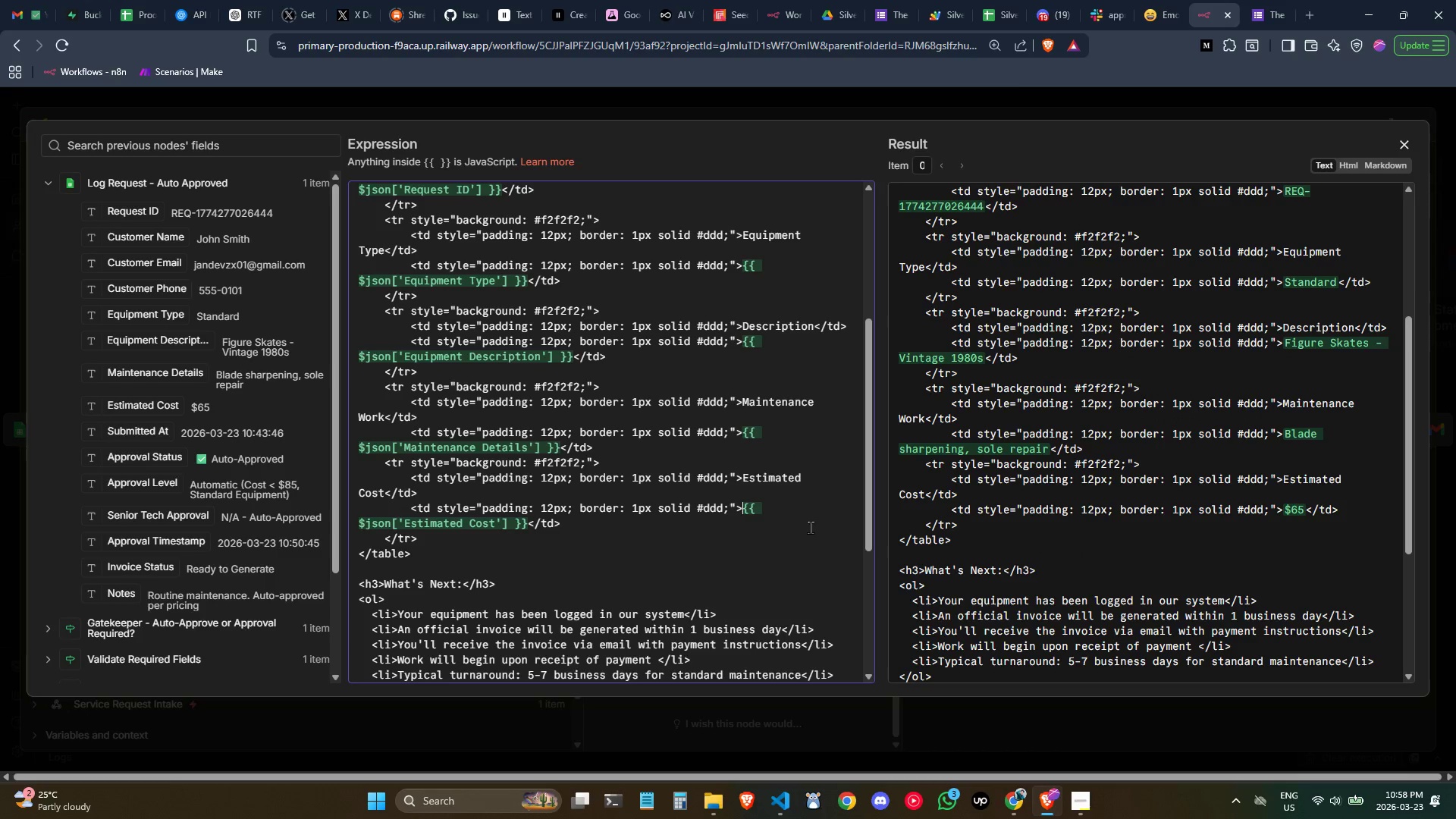 
key(Control+ControlLeft)
 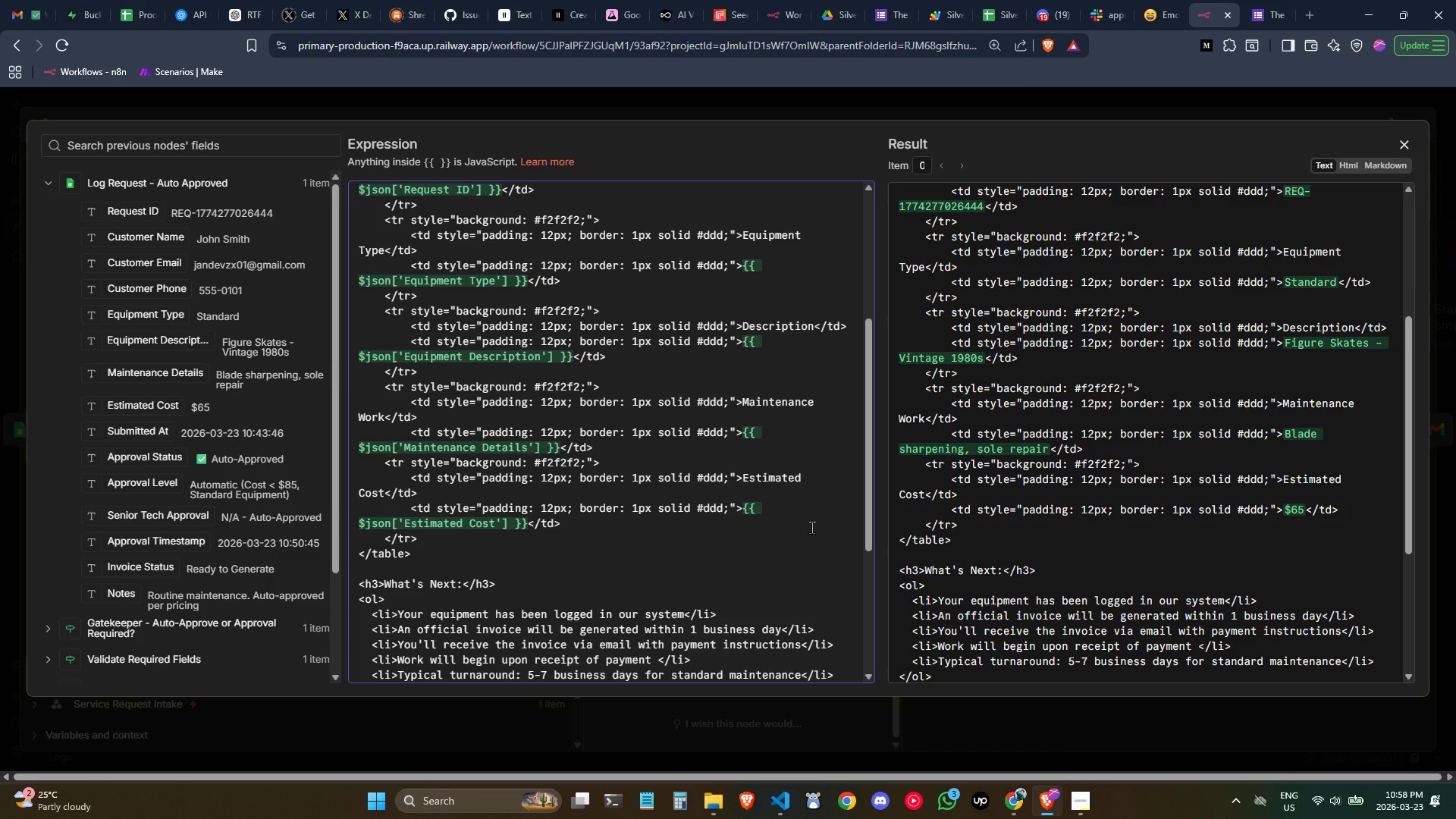 
key(Shift+4)
 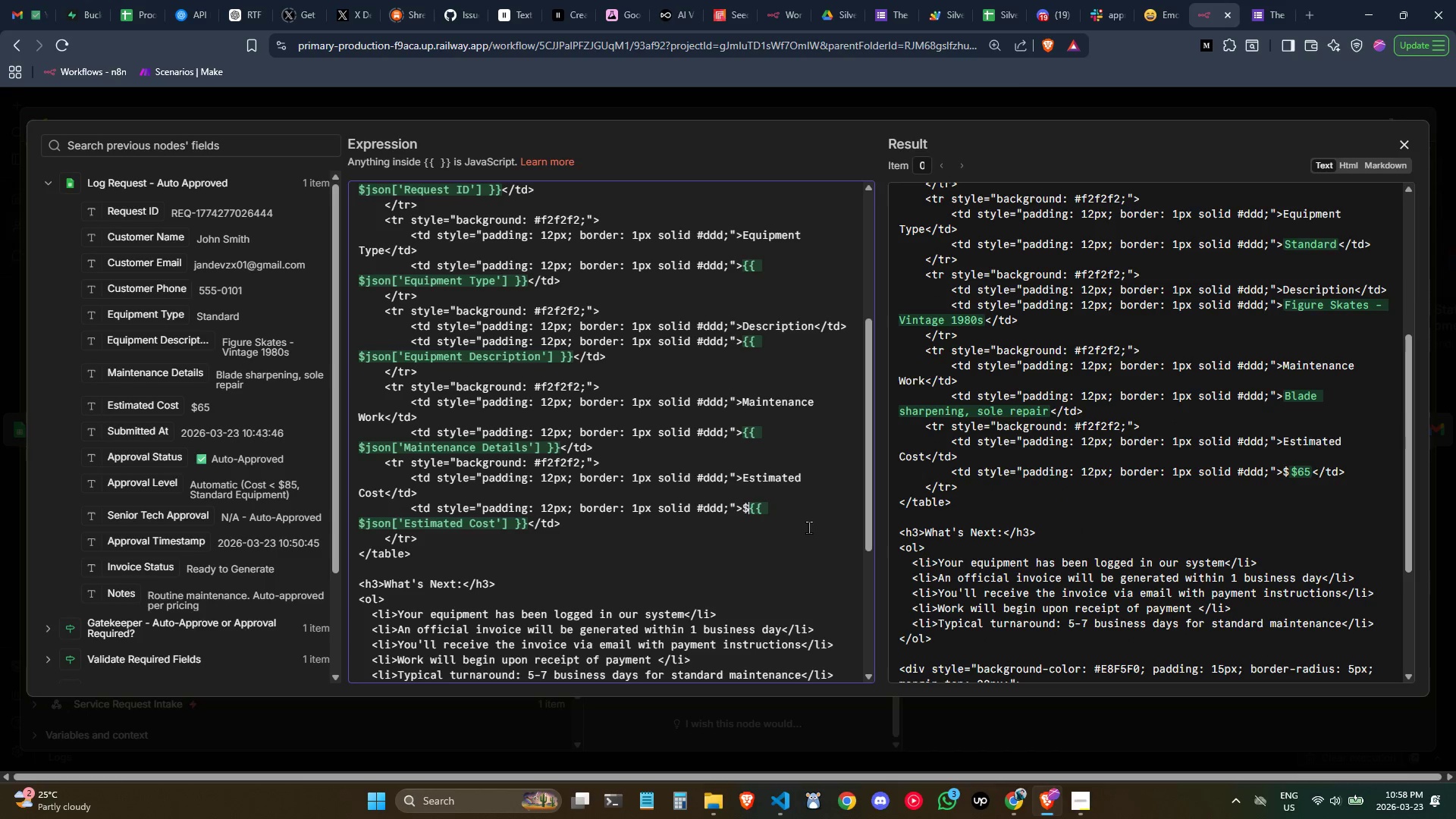 
left_click([808, 526])
 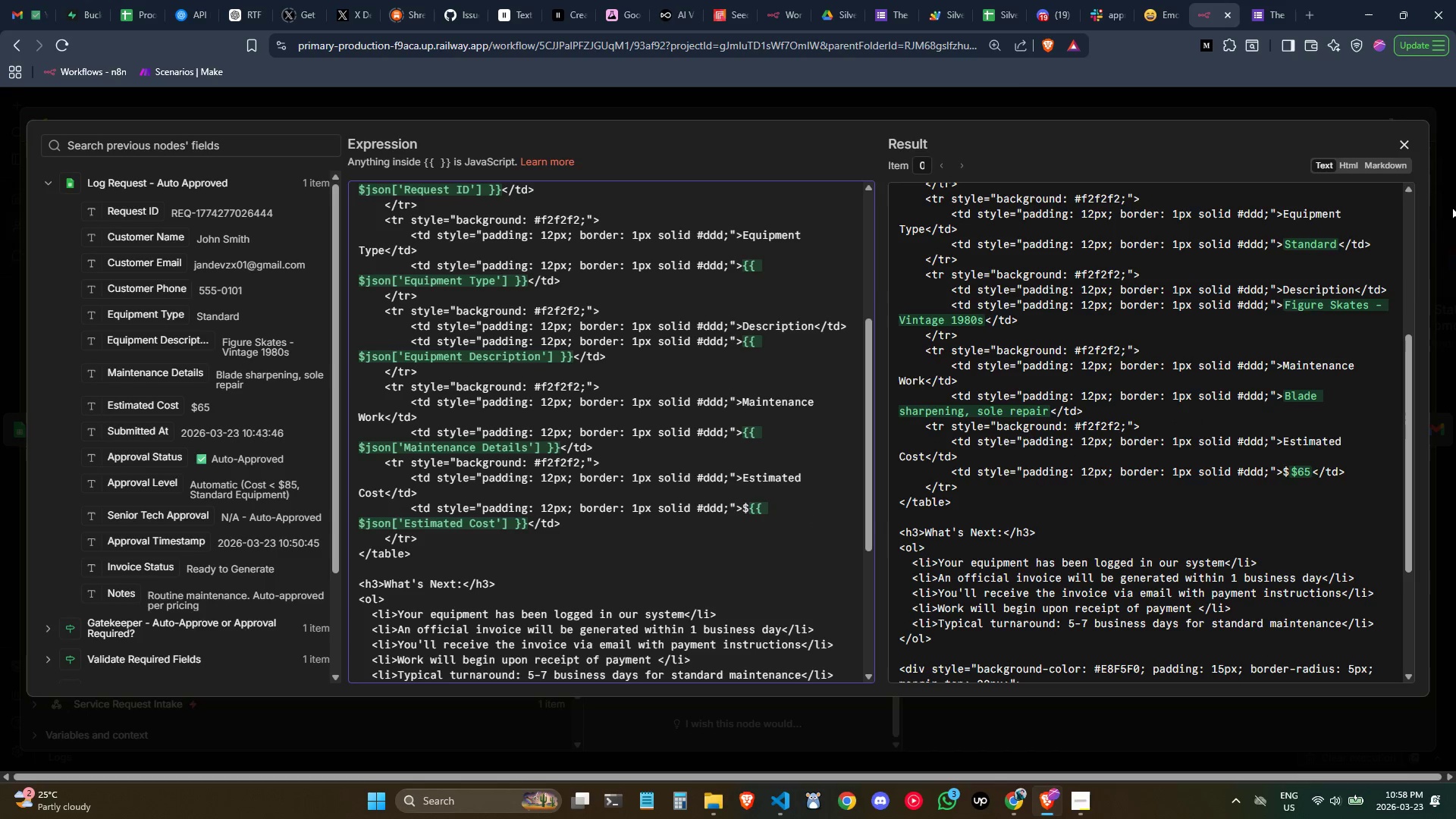 
left_click([1397, 139])
 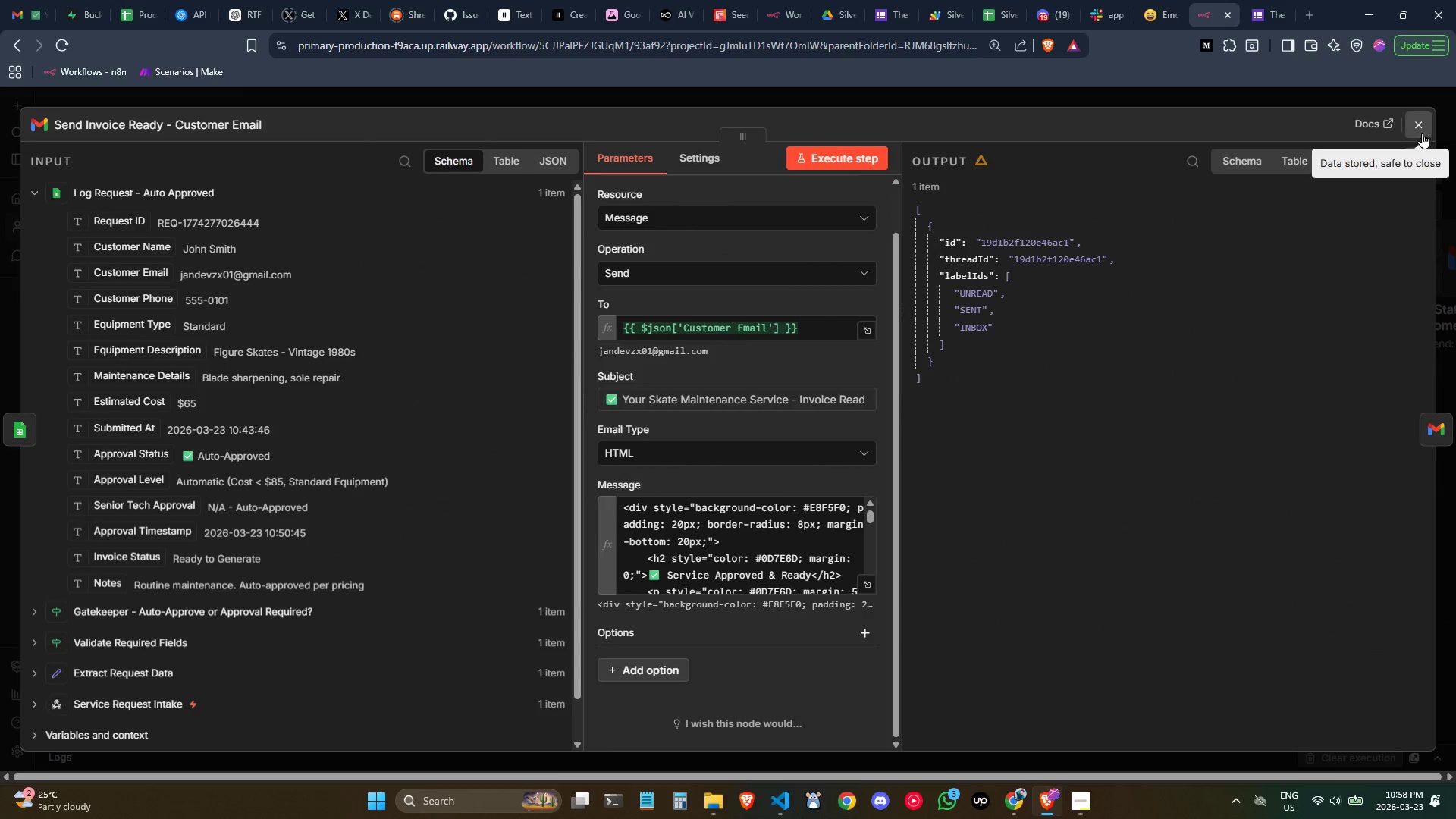 
left_click([1422, 133])
 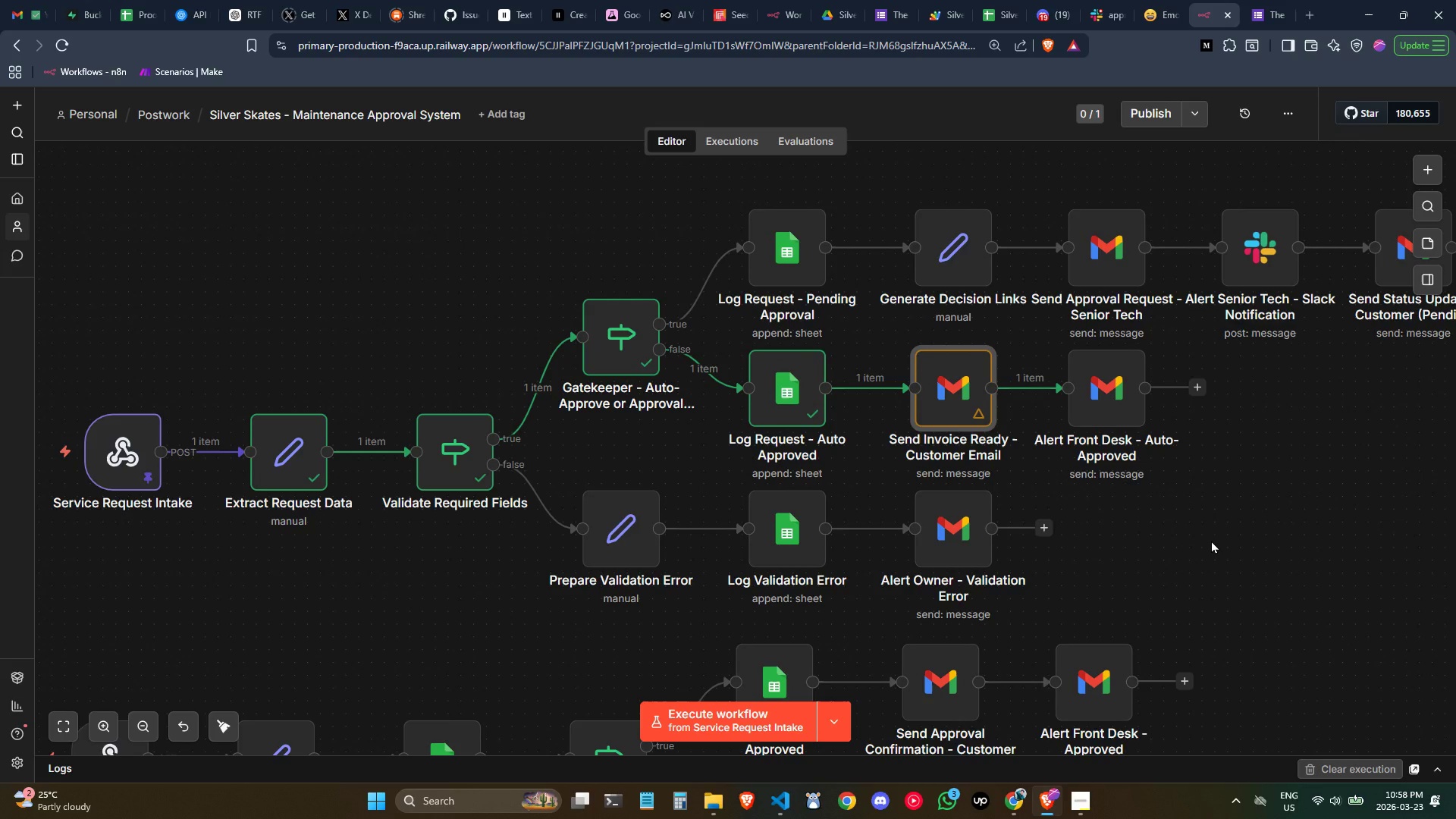 
wait(41.09)
 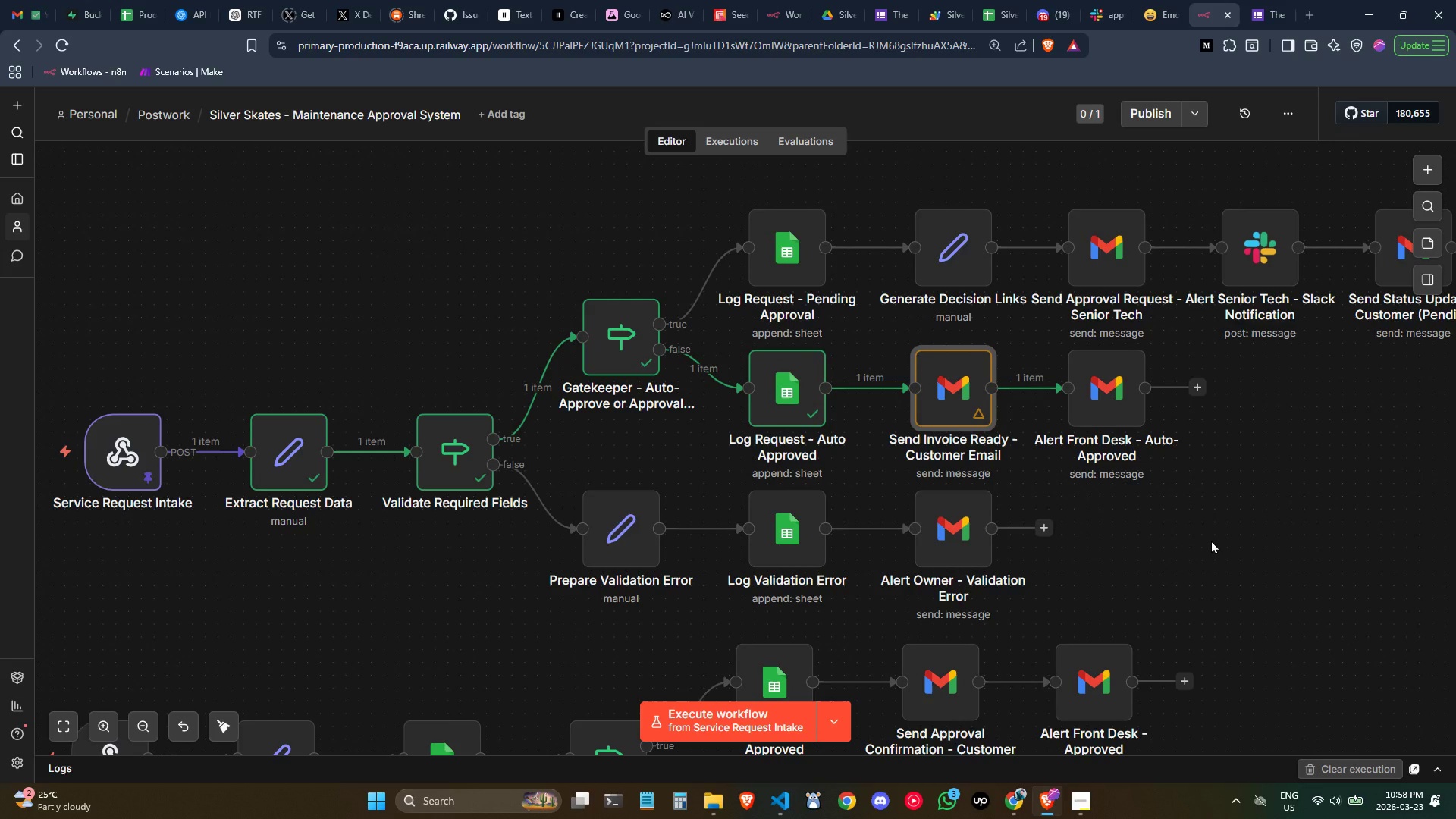 
scroll: coordinate [461, 586], scroll_direction: none, amount: 0.0
 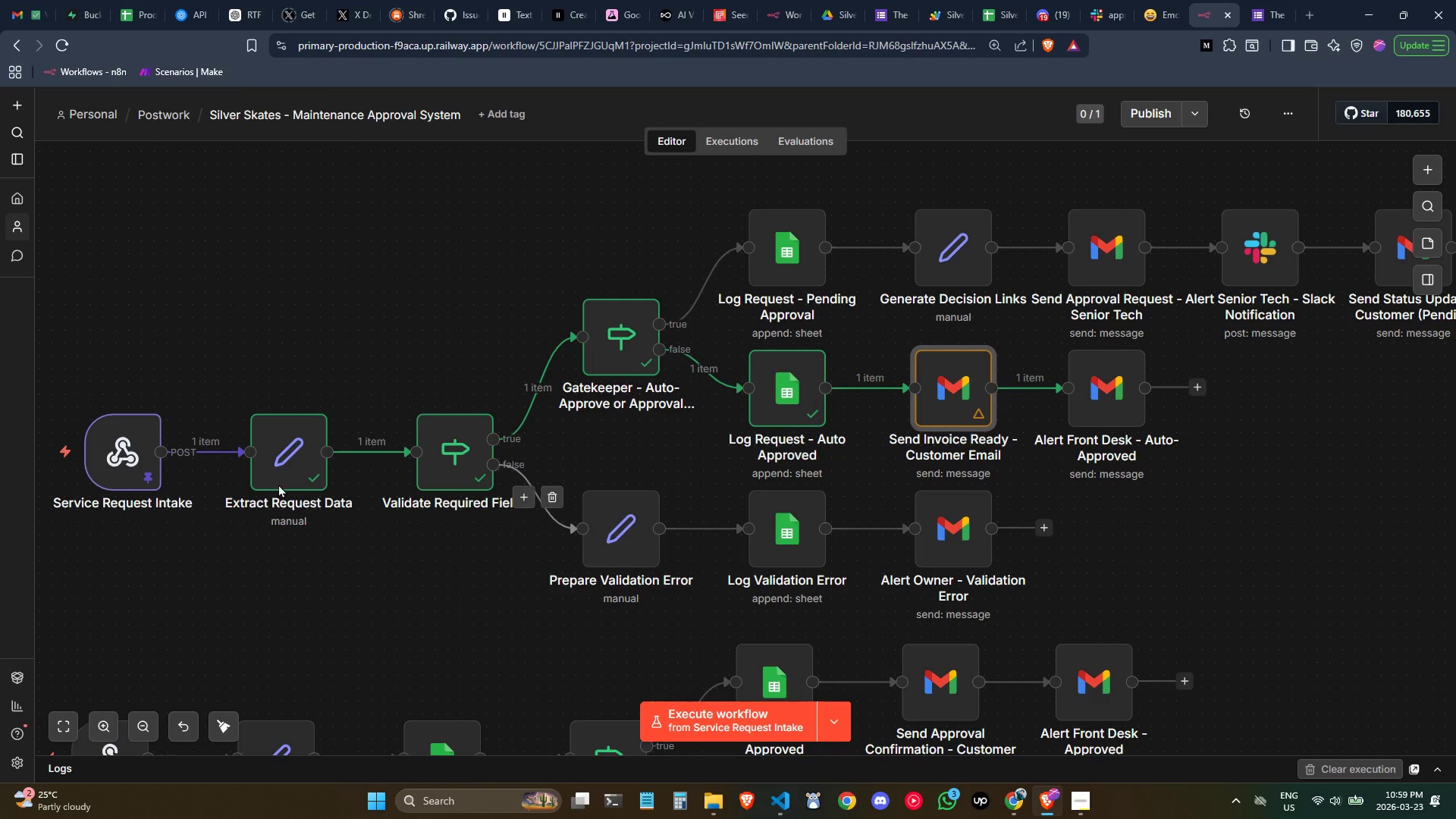 
double_click([109, 463])
 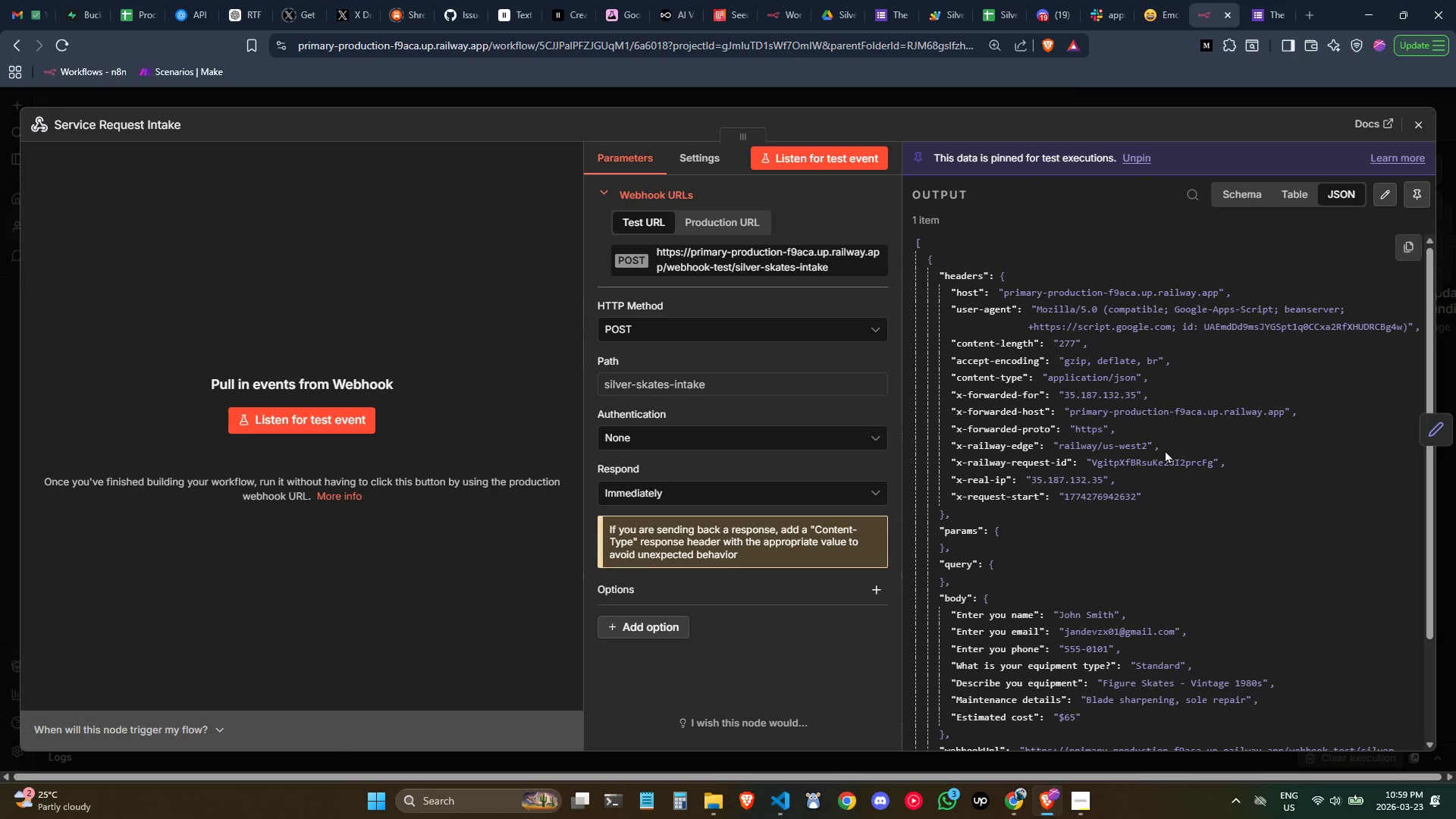 
scroll: coordinate [1166, 453], scroll_direction: down, amount: 3.0
 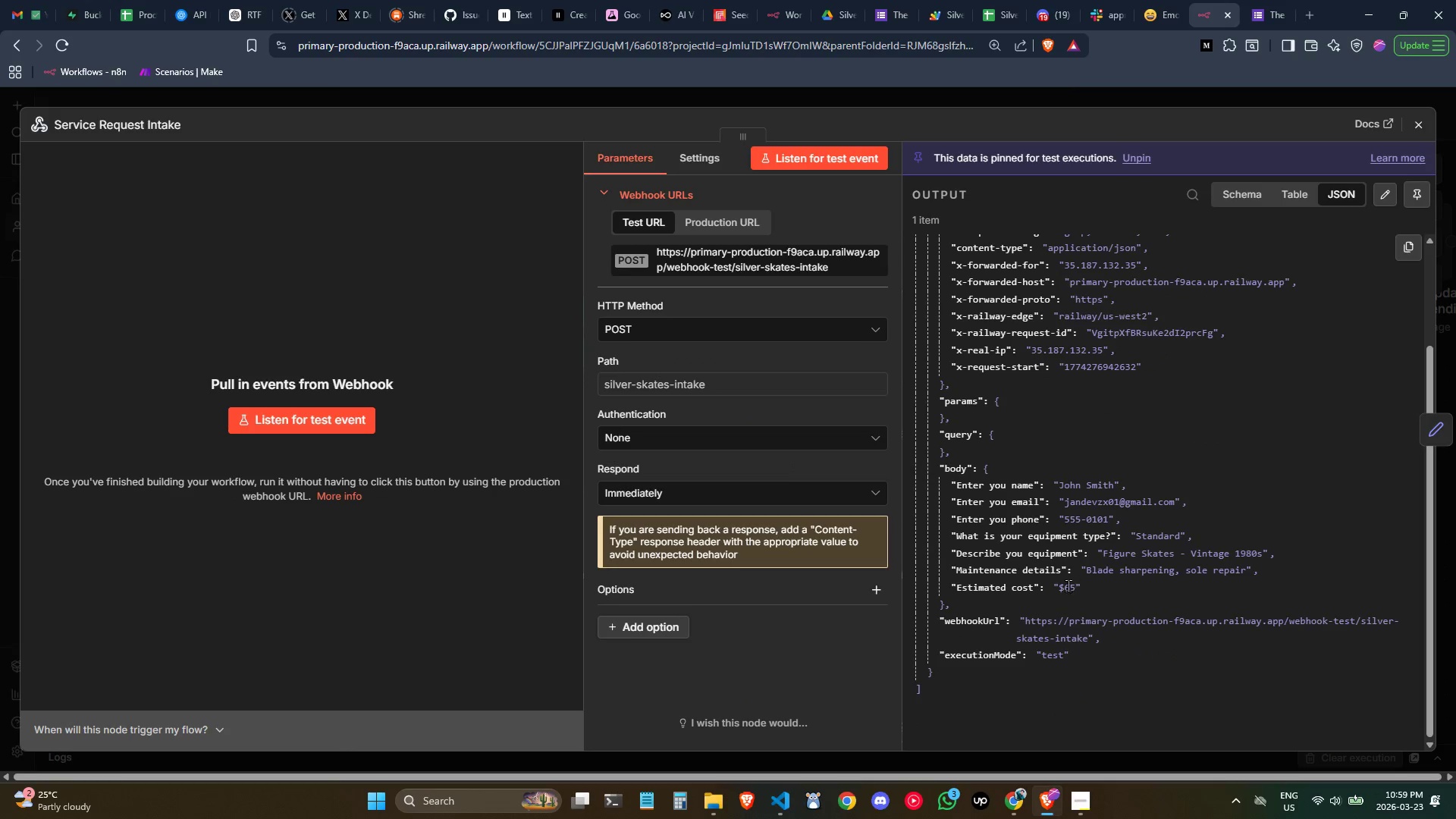 
double_click([1065, 585])
 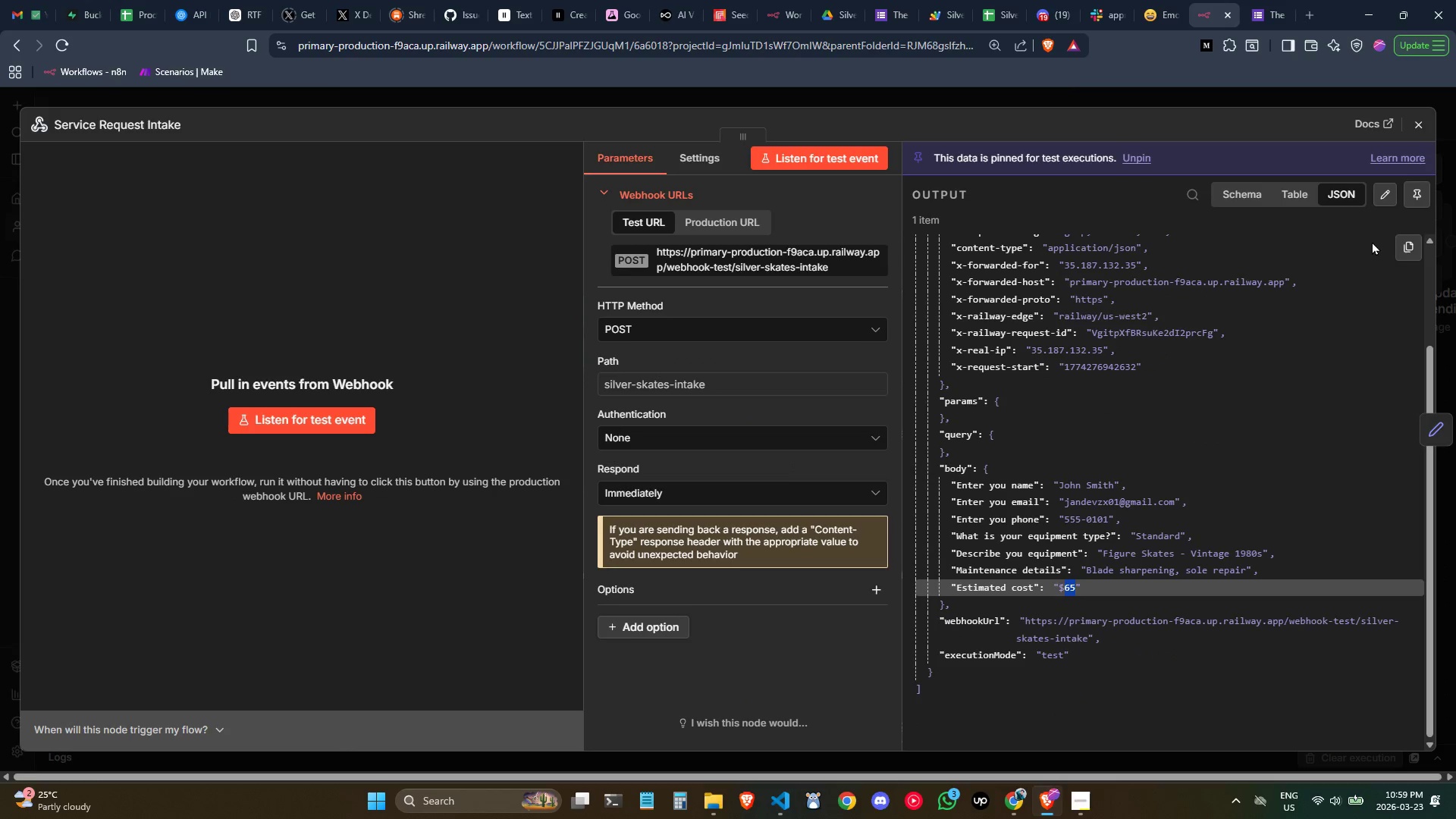 
left_click([1388, 196])
 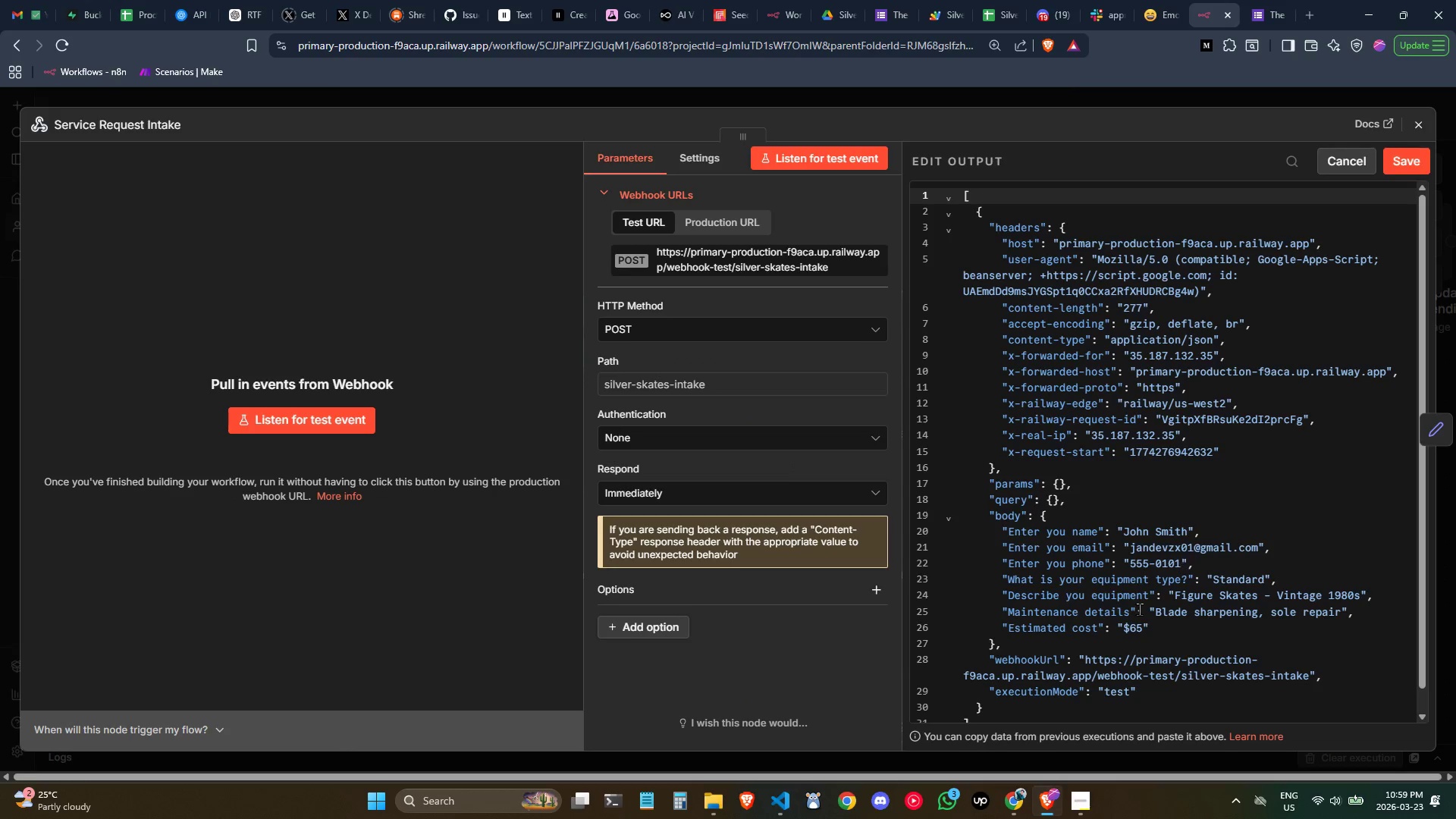 
scroll: coordinate [1134, 607], scroll_direction: down, amount: 2.0
 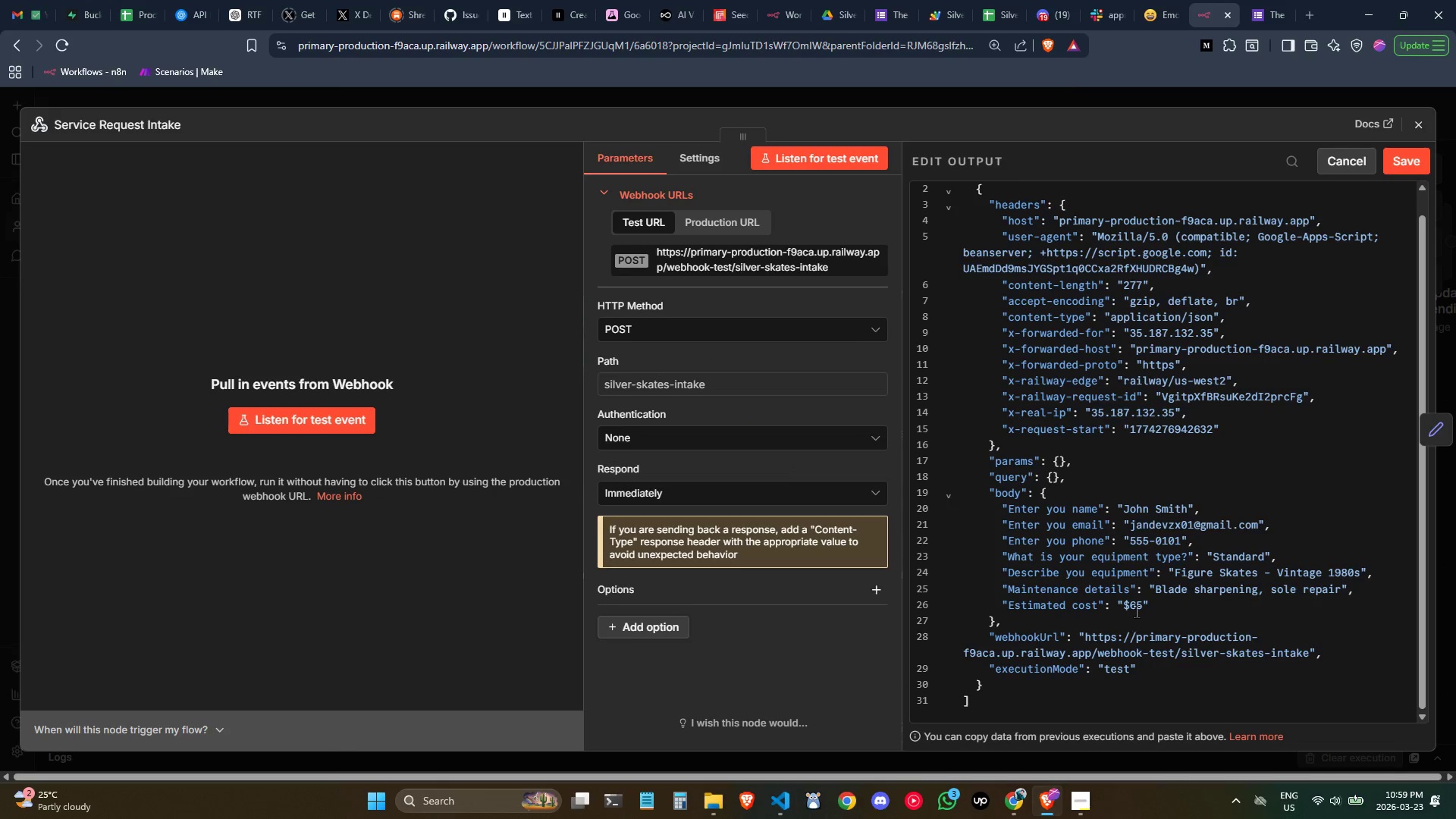 
left_click([1136, 608])
 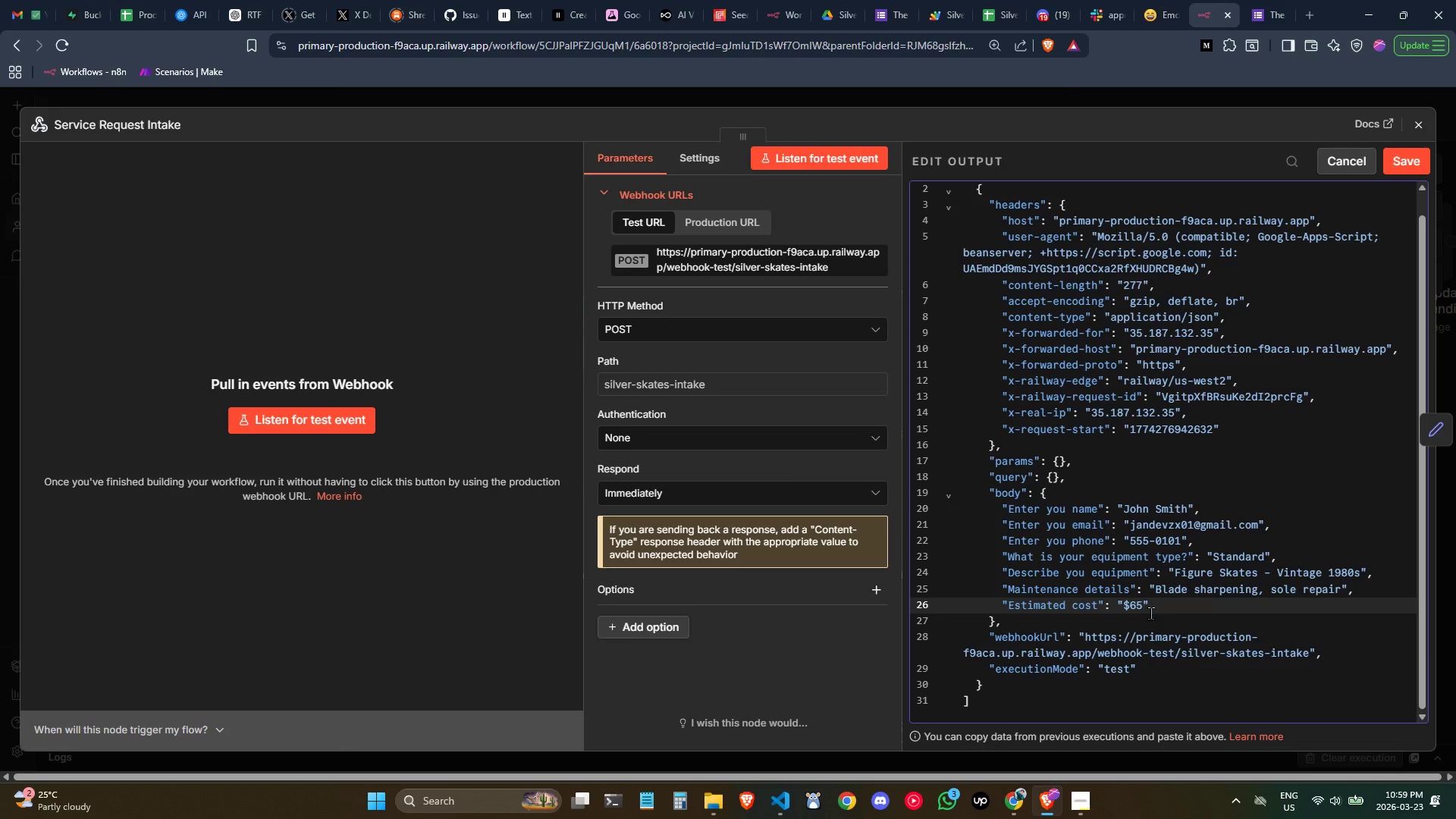 
key(ArrowLeft)
 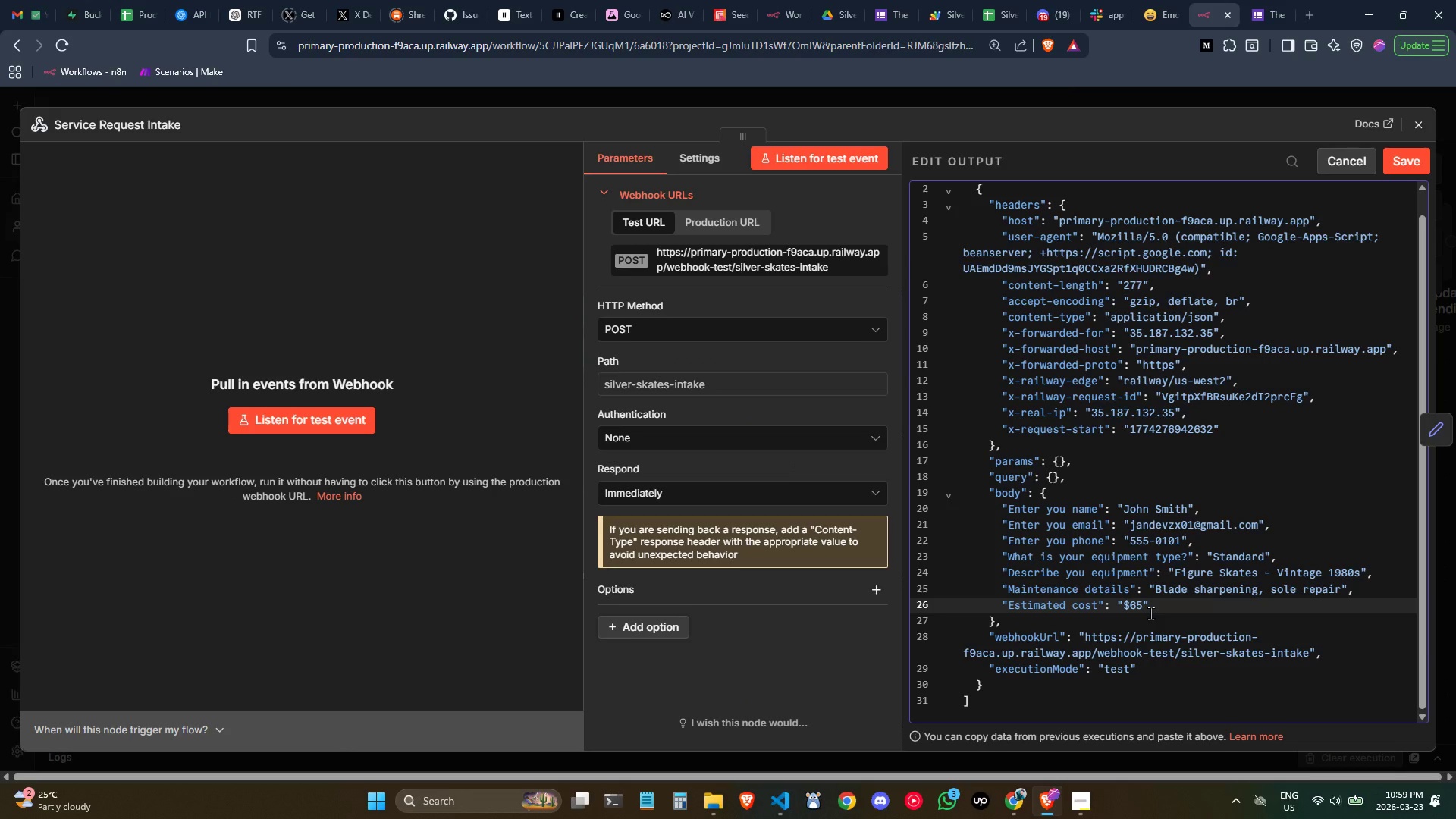 
key(Backspace)
 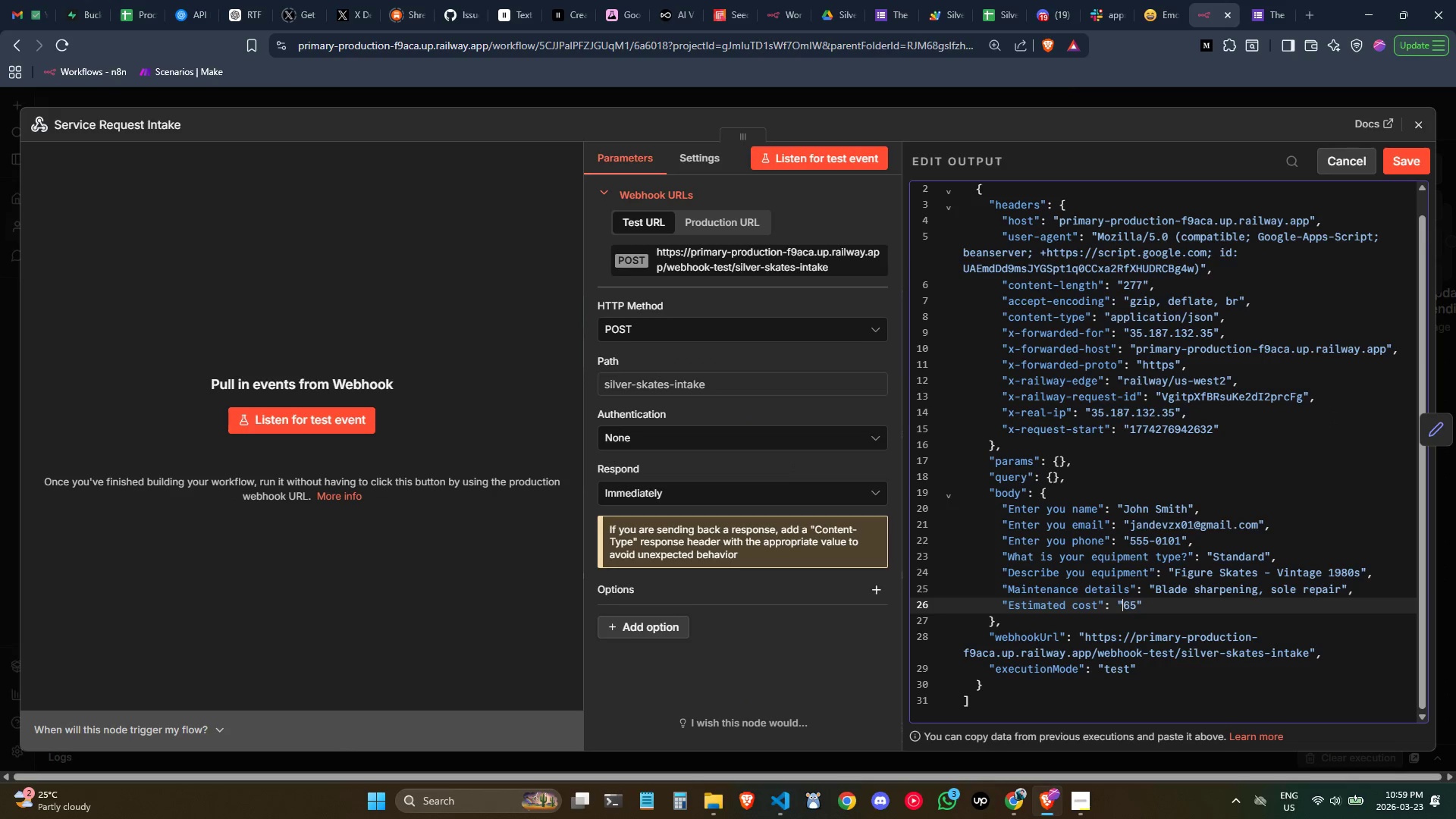 
mouse_move([1401, 198])
 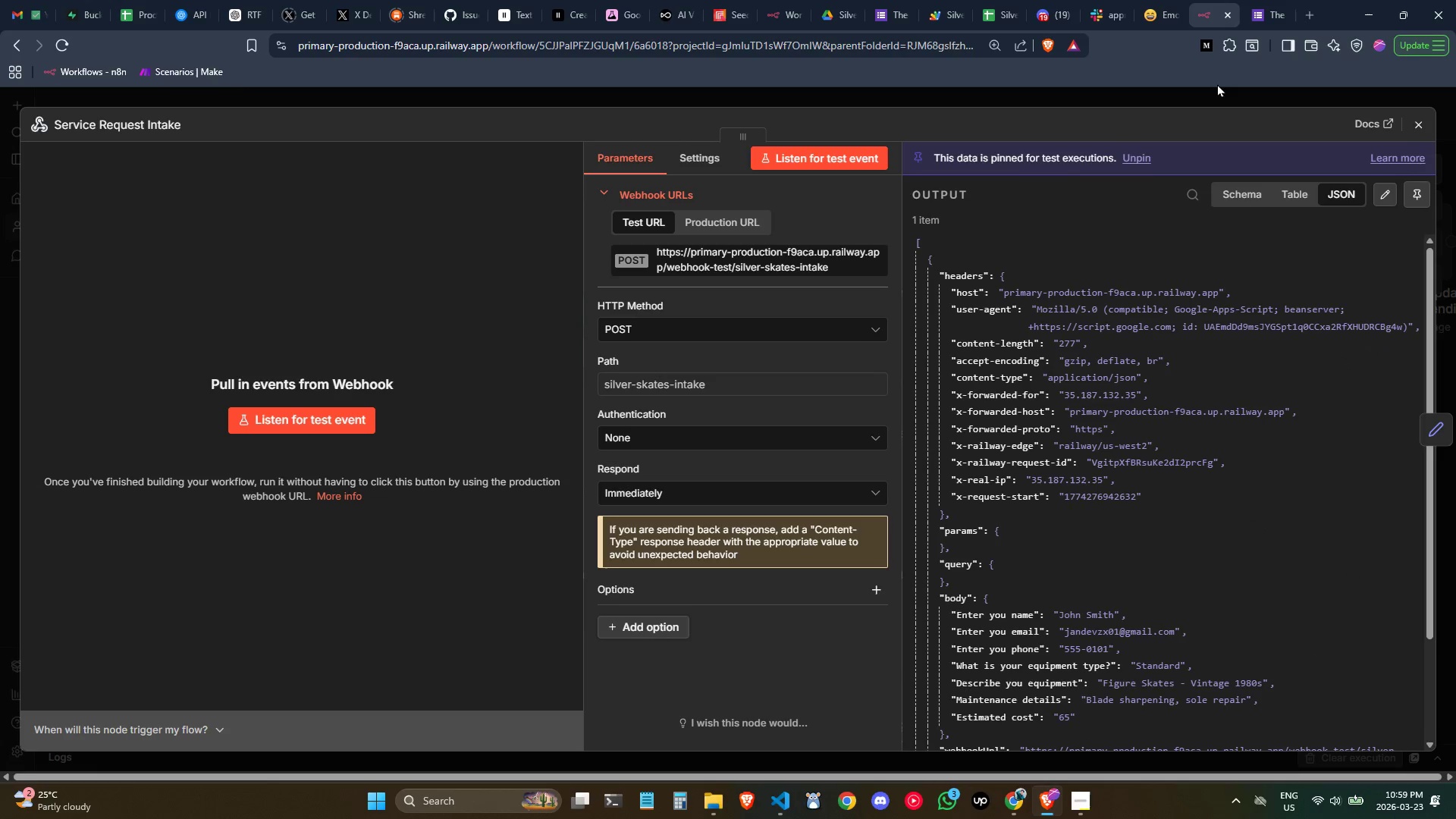 
left_click([996, 3])
 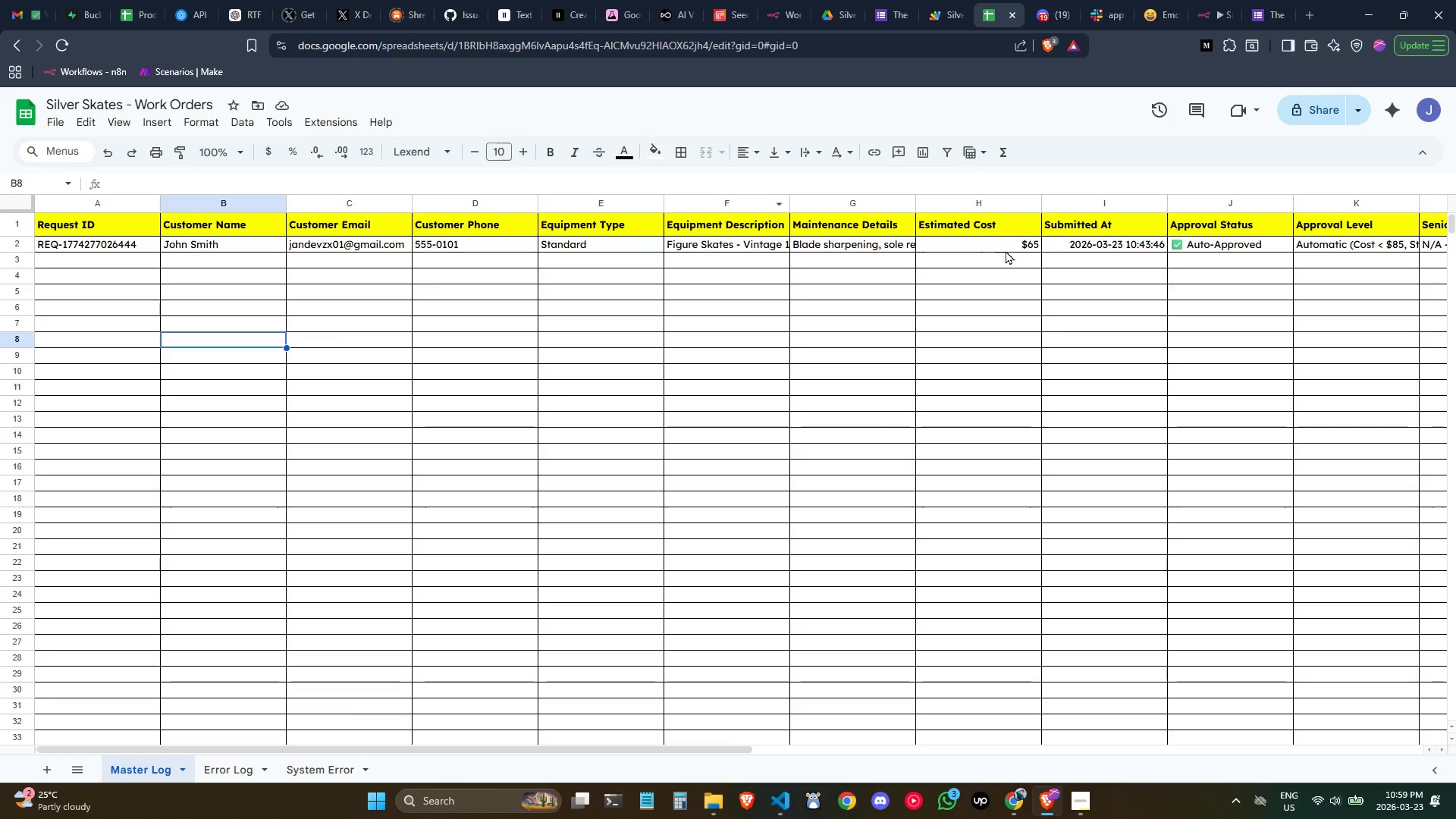 
double_click([1006, 246])
 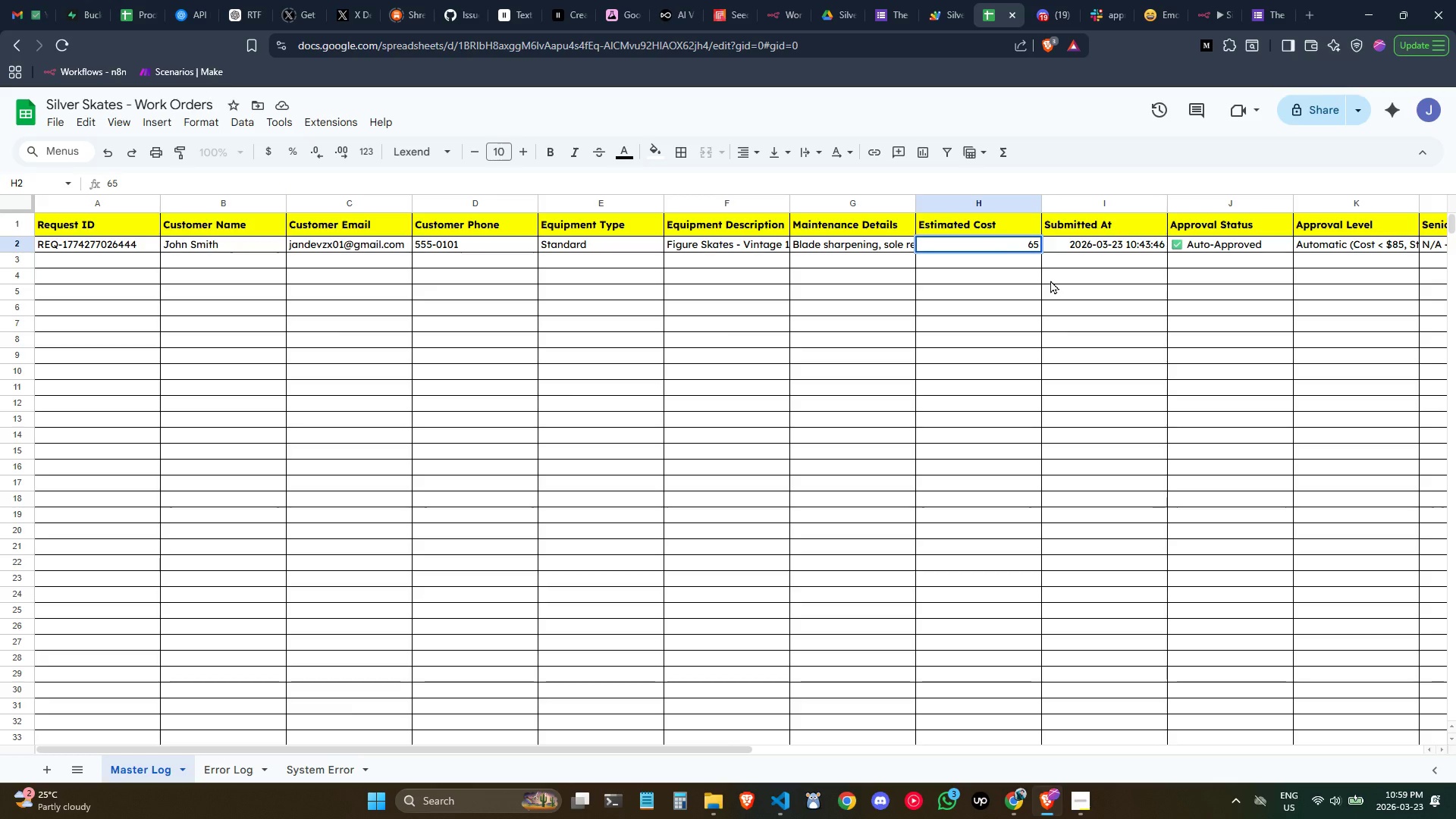 
left_click([1050, 280])
 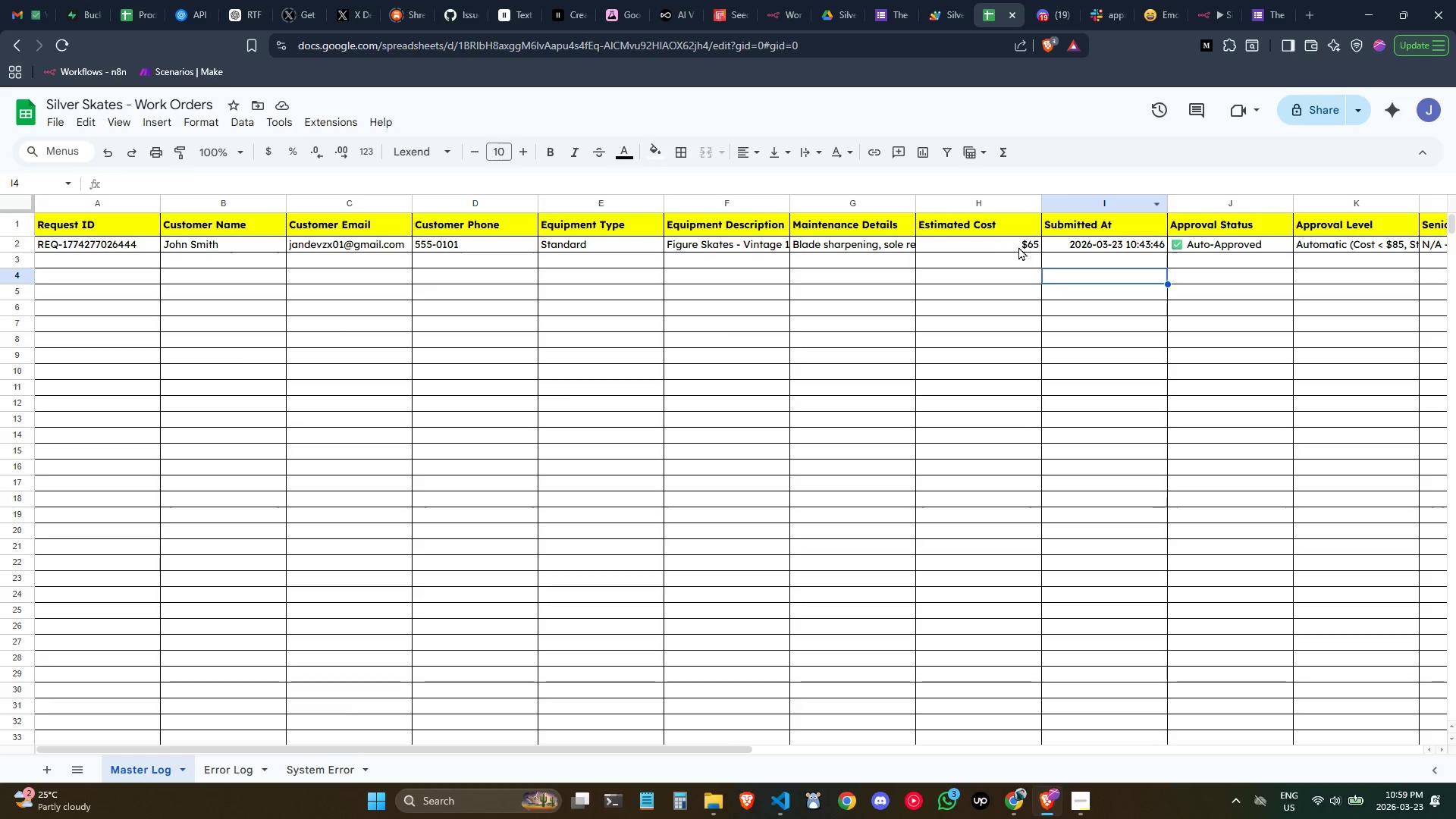 
double_click([1018, 246])
 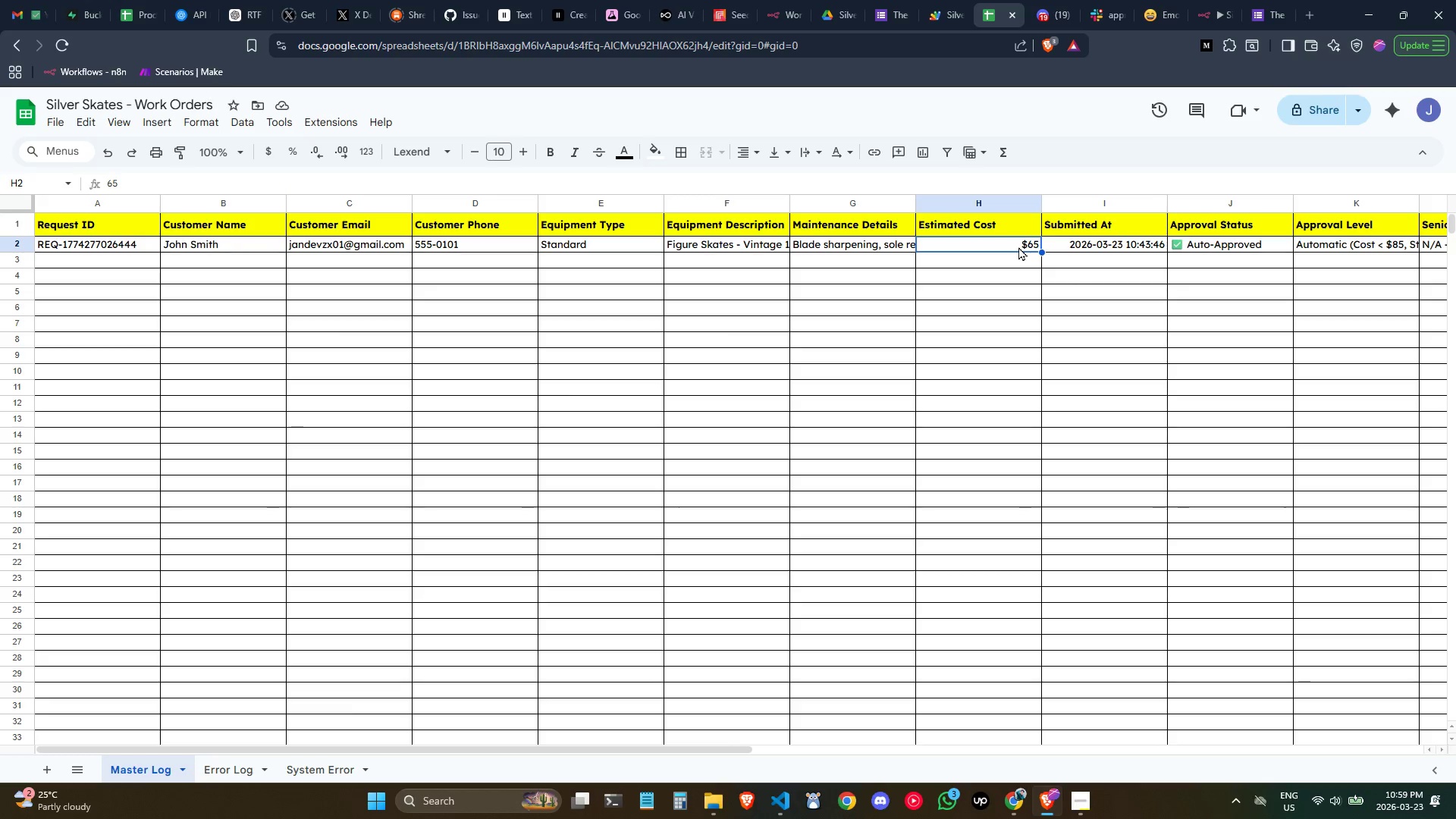 
triple_click([1018, 246])
 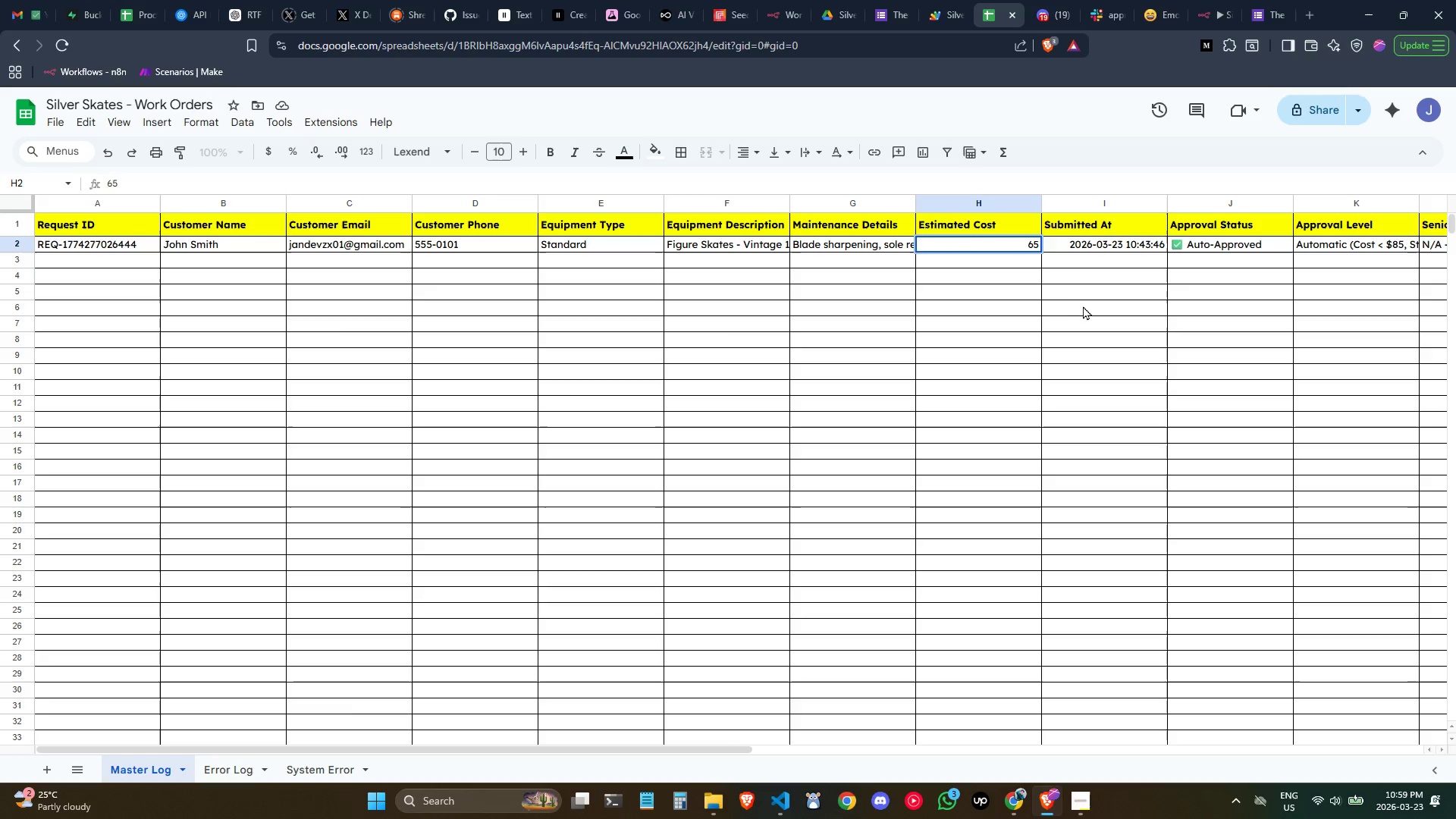 
left_click([1086, 303])
 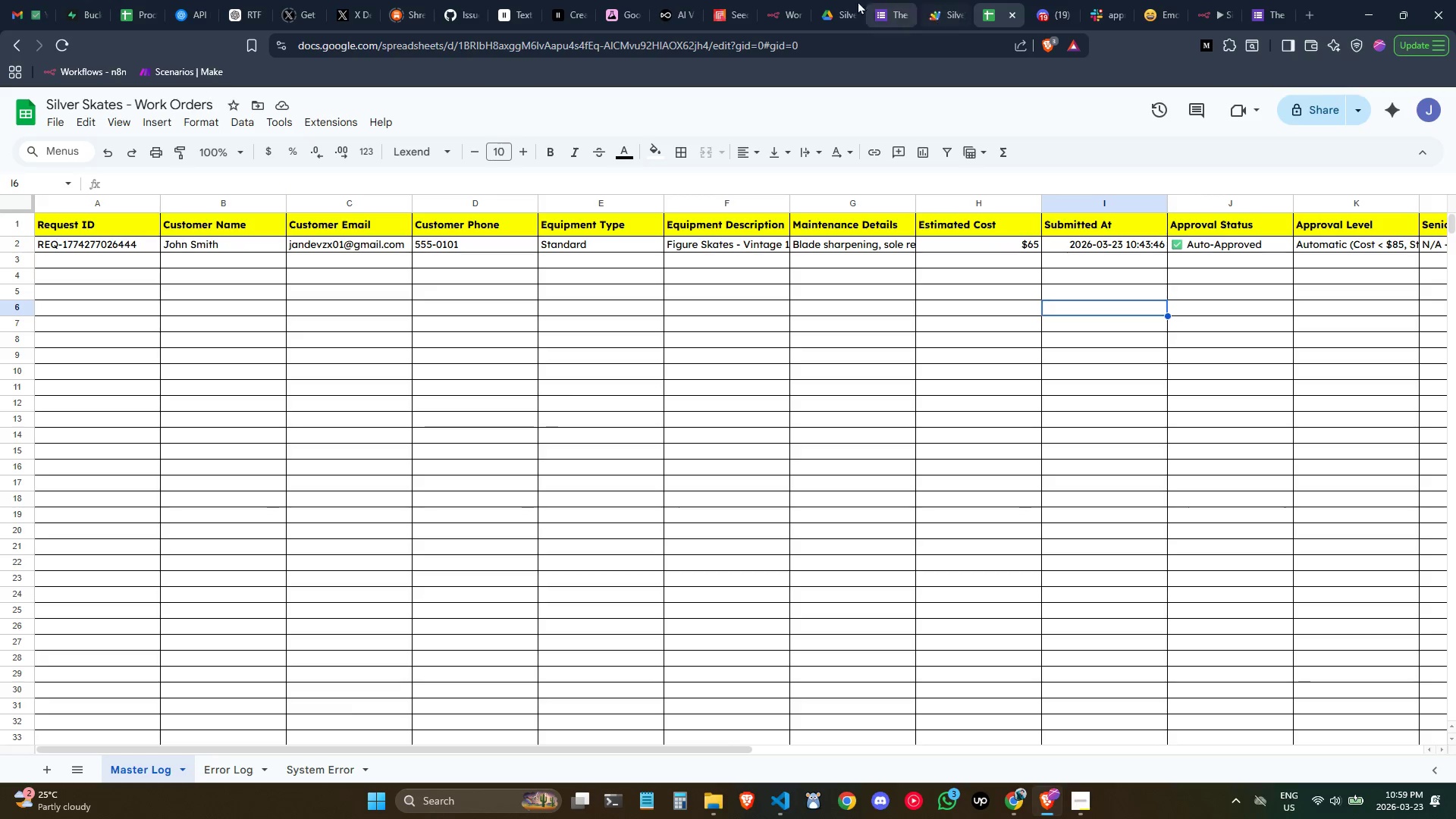 
left_click([790, 0])
 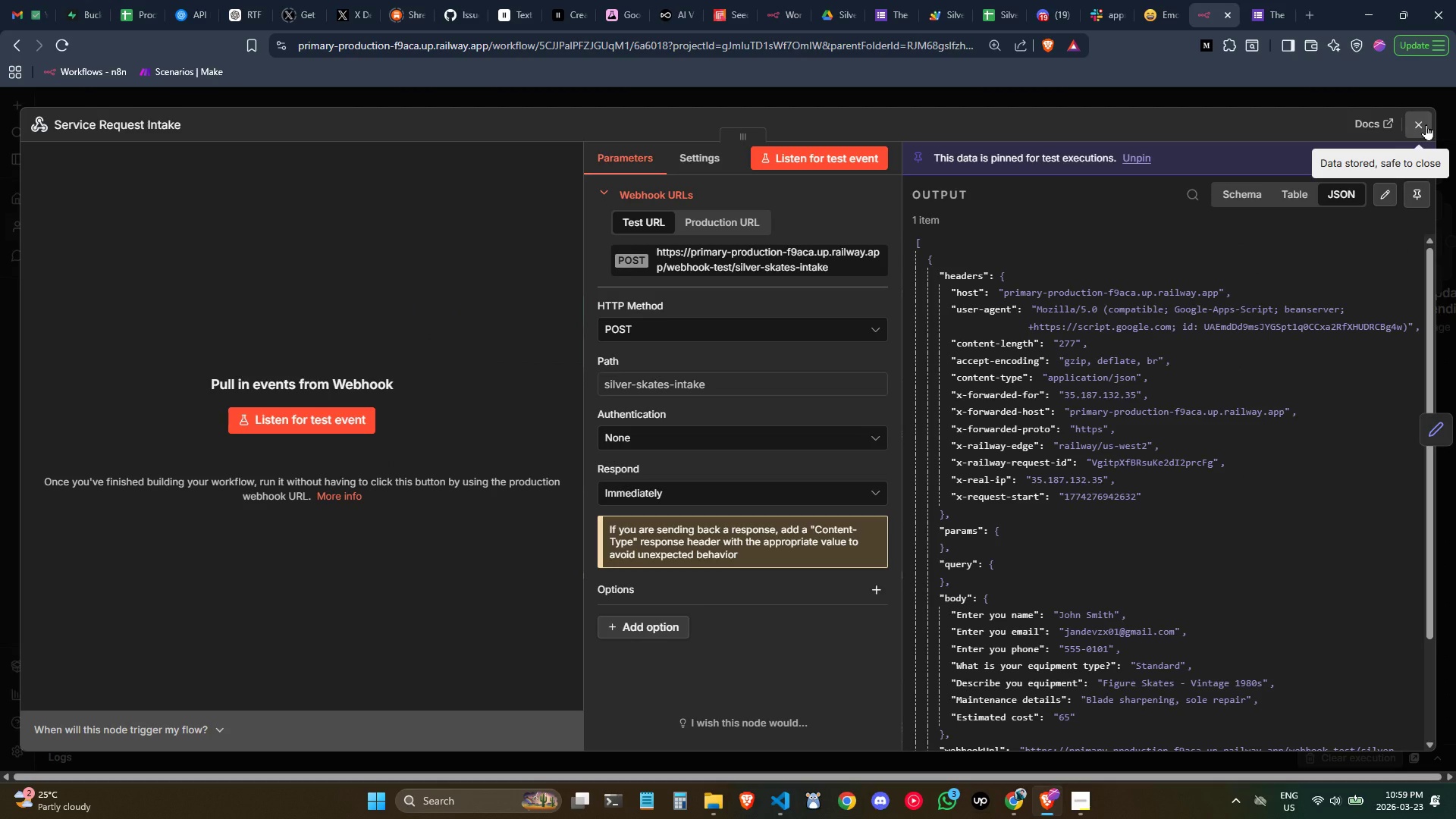 
left_click([1426, 124])
 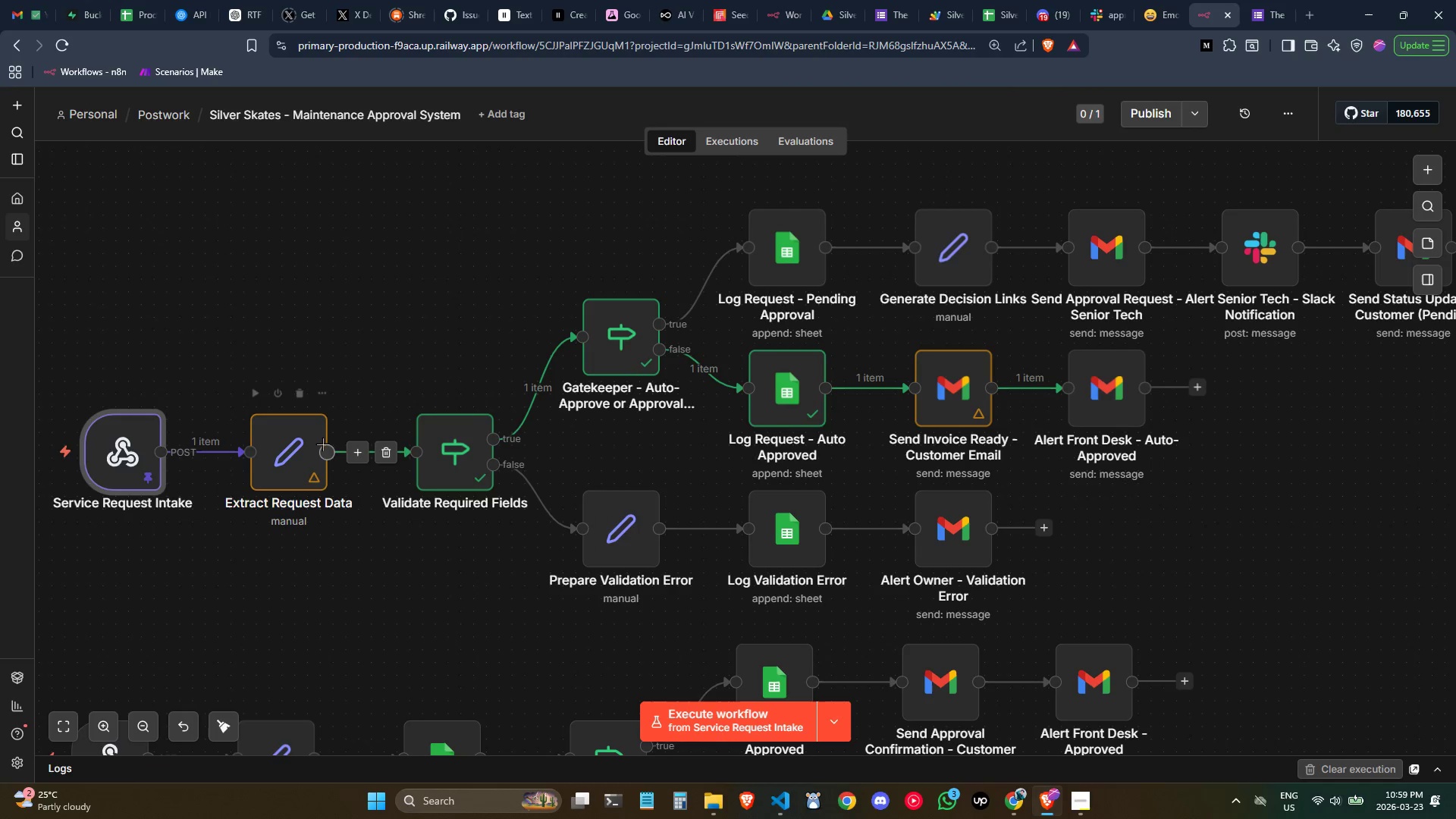 
double_click([275, 441])
 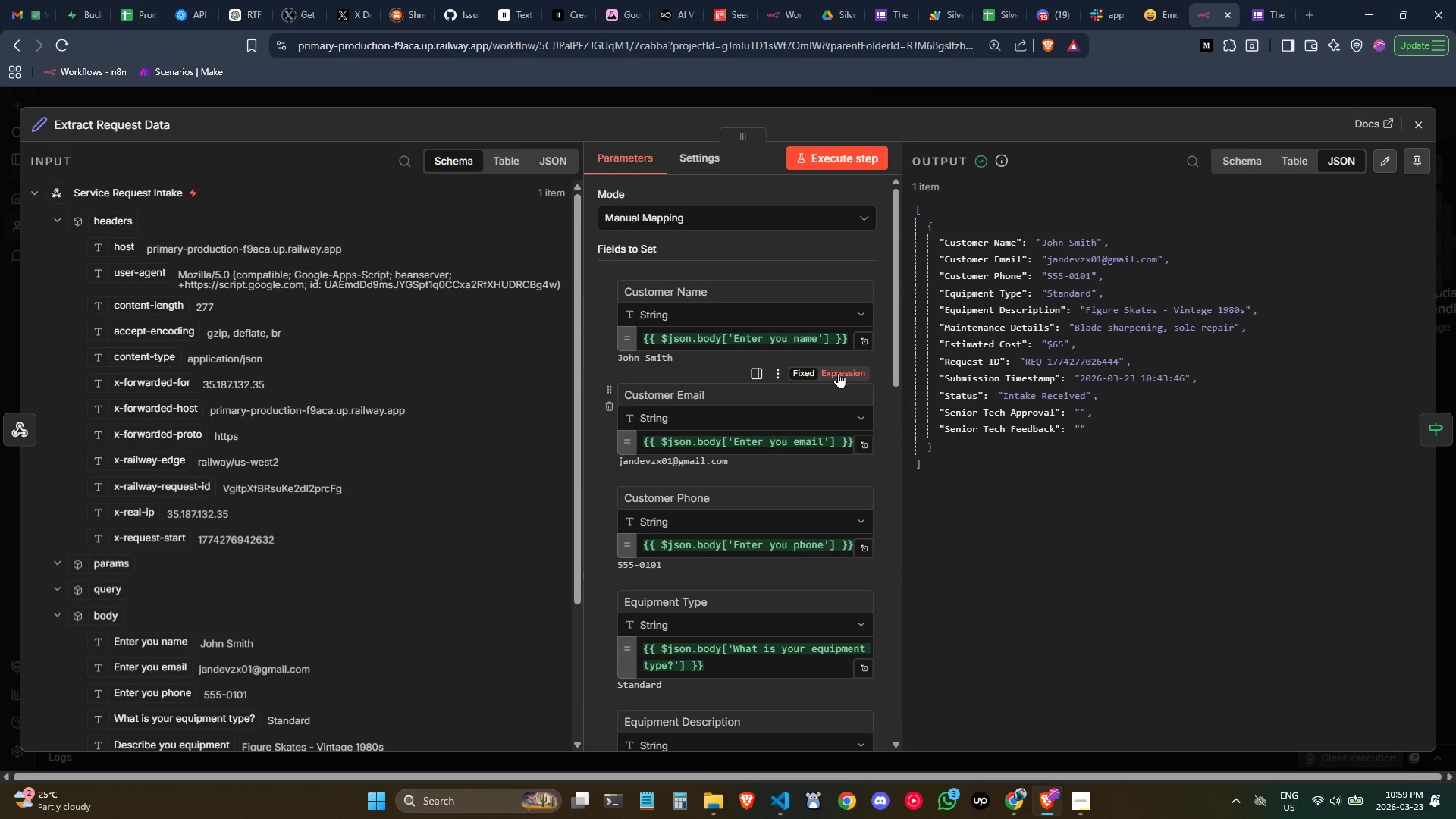 
scroll: coordinate [830, 428], scroll_direction: down, amount: 1.0
 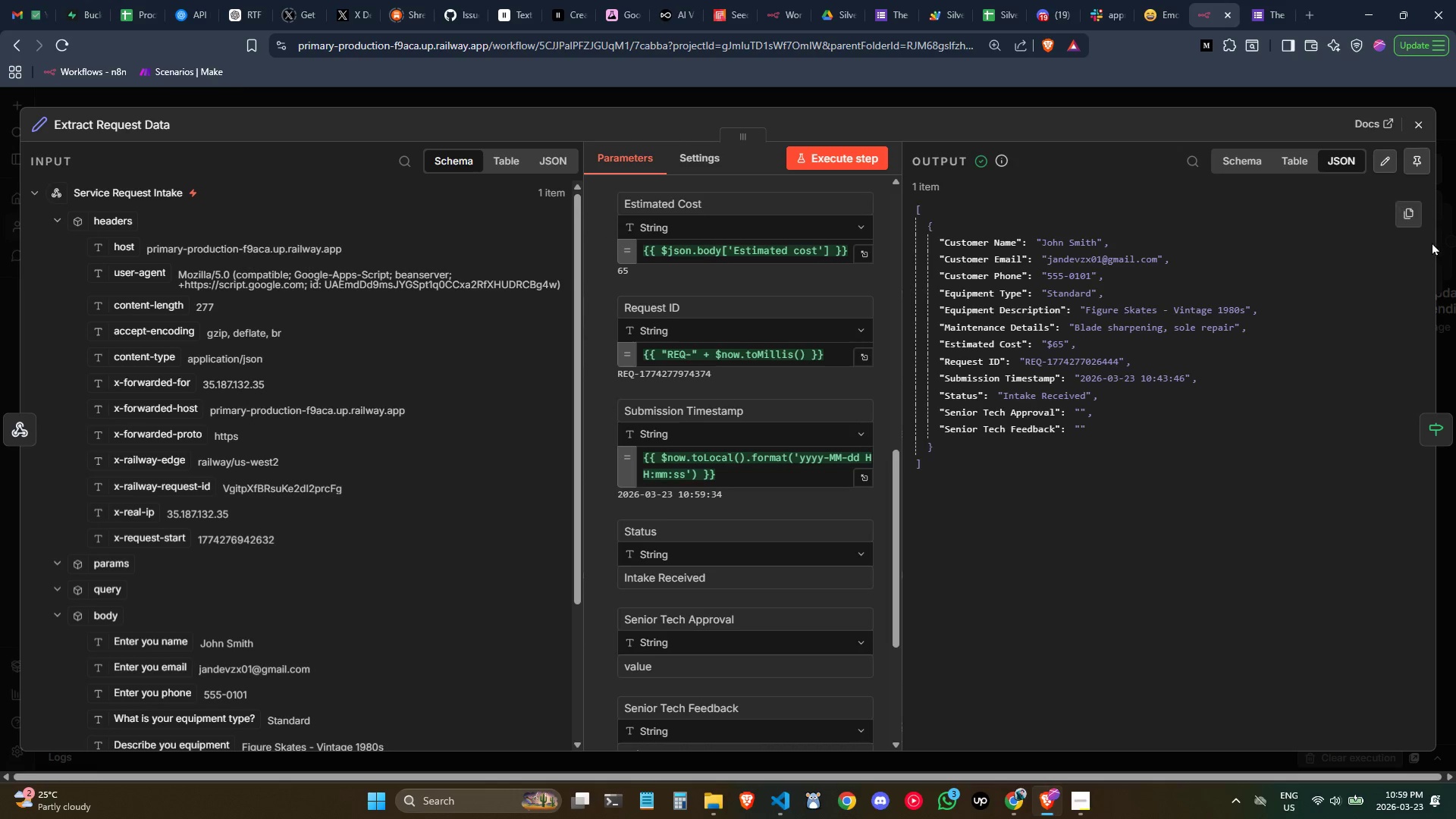 
mouse_move([1414, 143])
 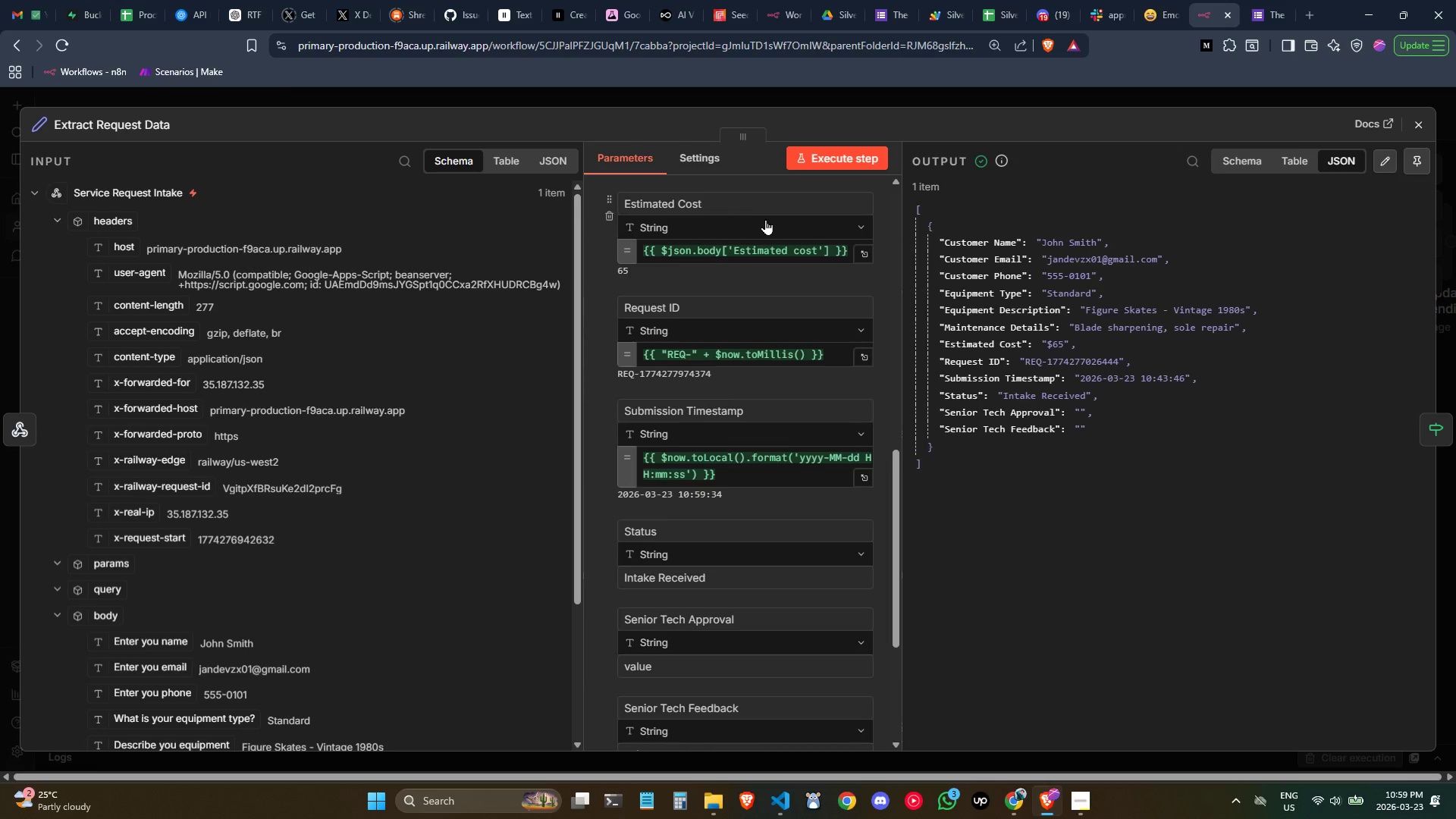 
left_click([763, 222])
 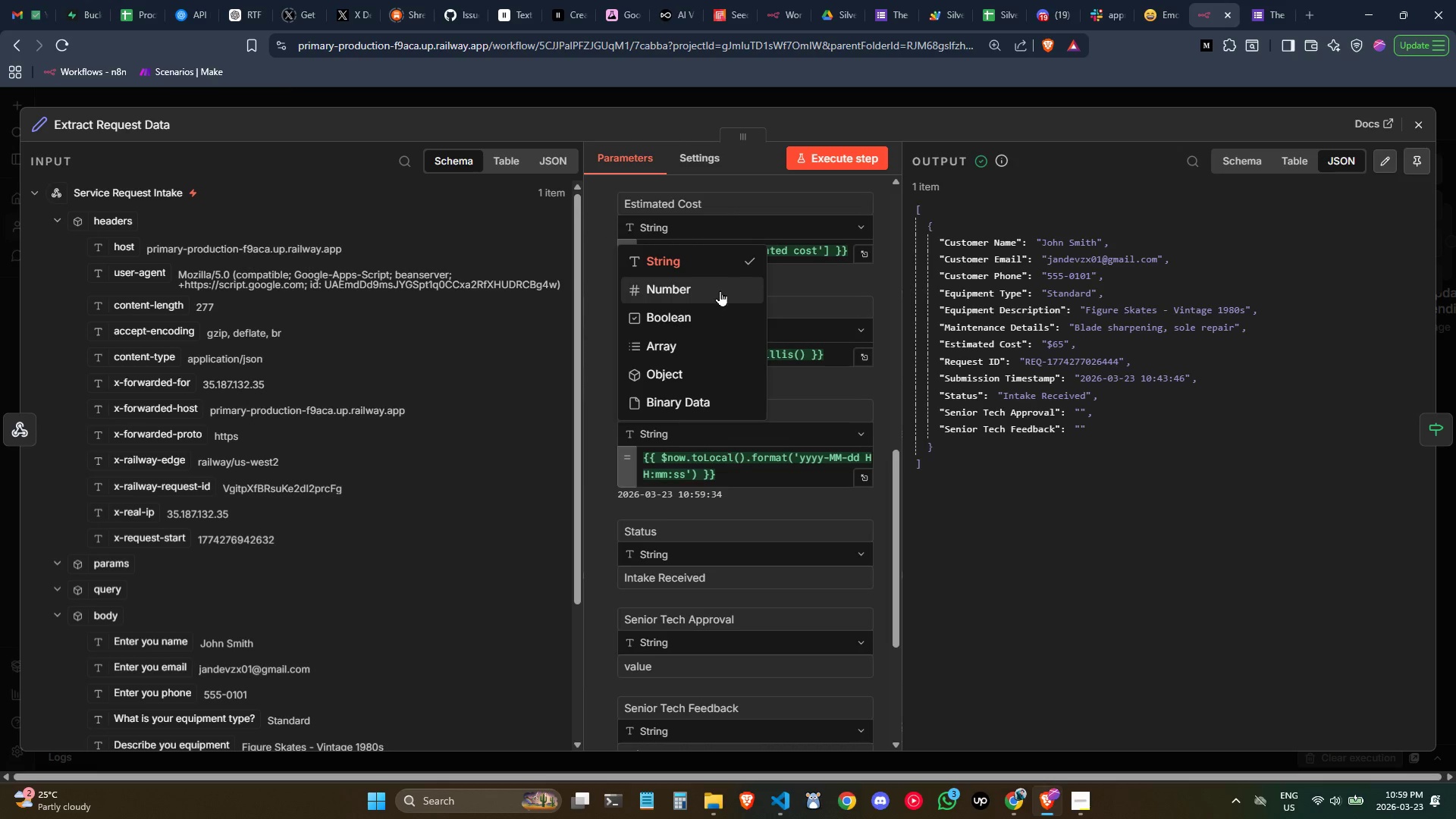 
left_click([720, 290])
 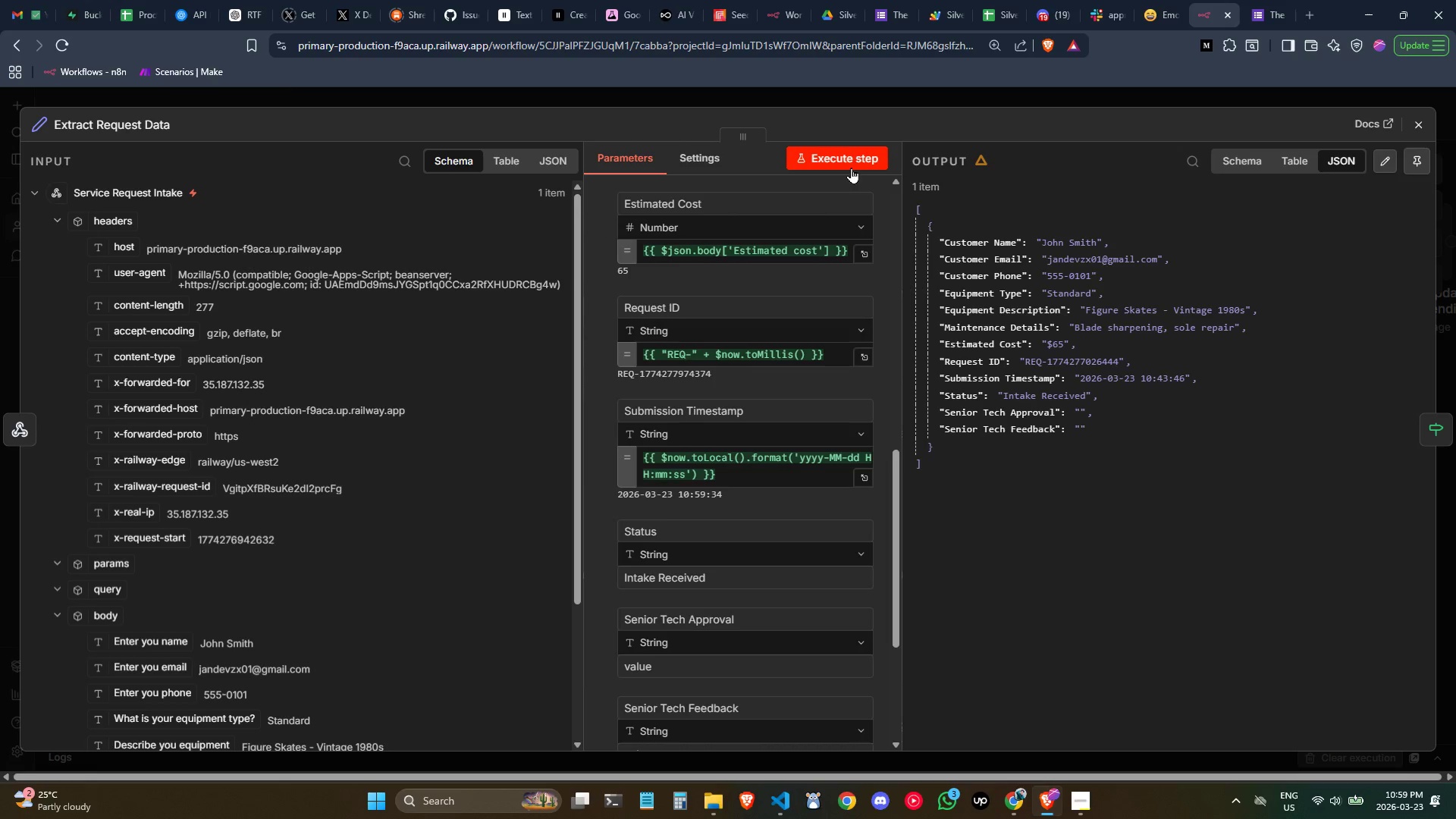 
left_click([849, 165])
 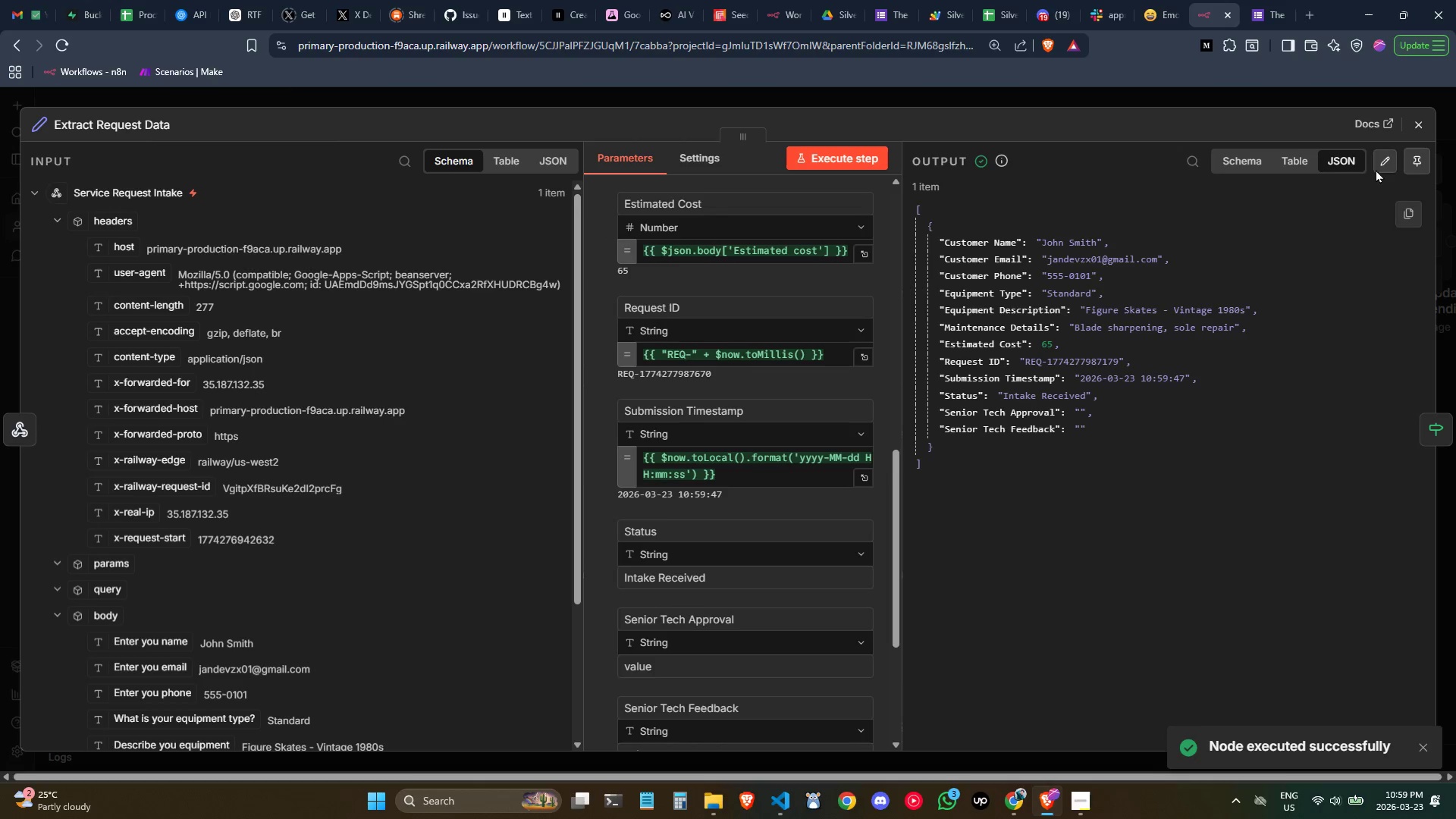 
left_click([1417, 136])
 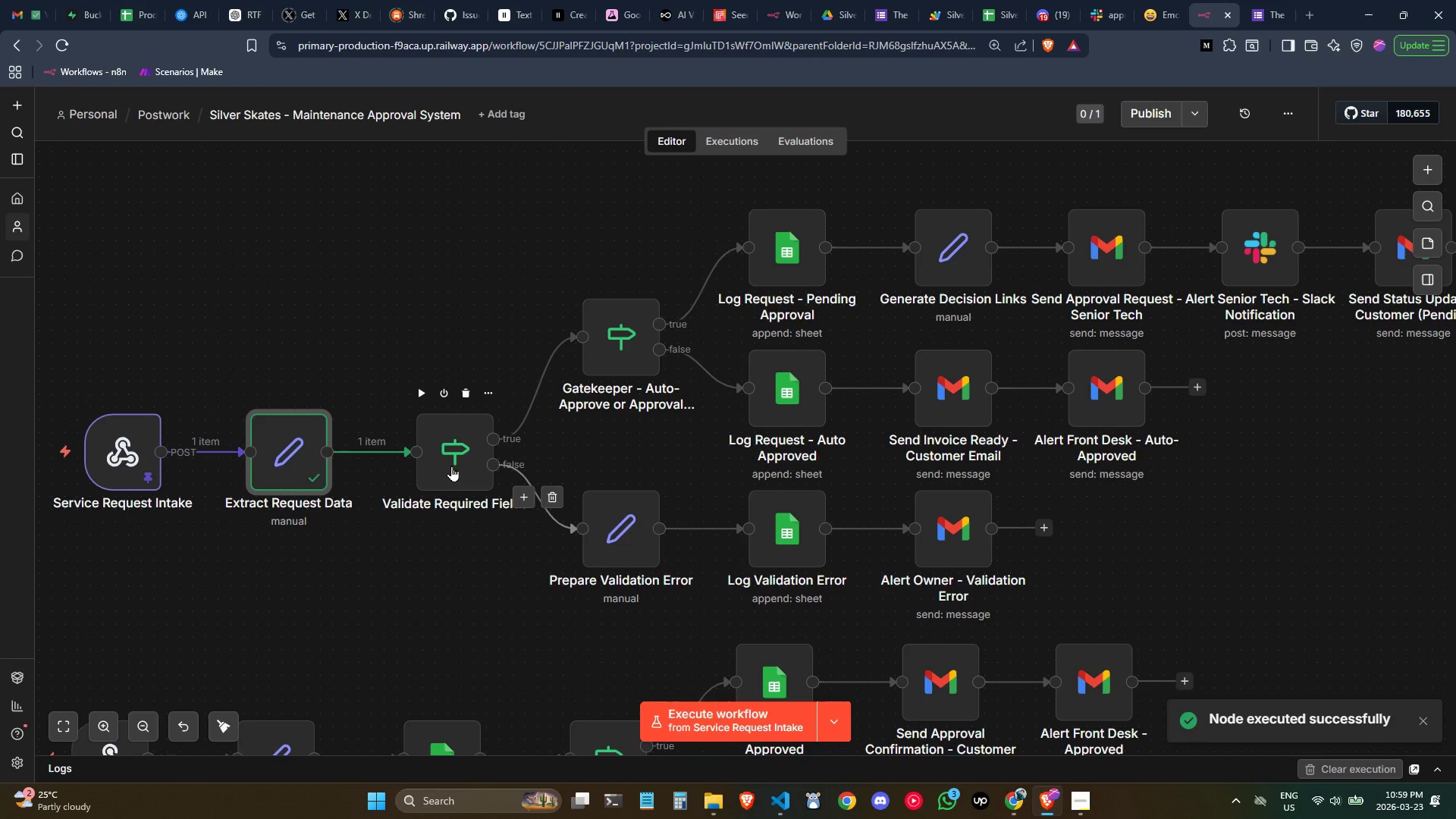 
double_click([449, 464])
 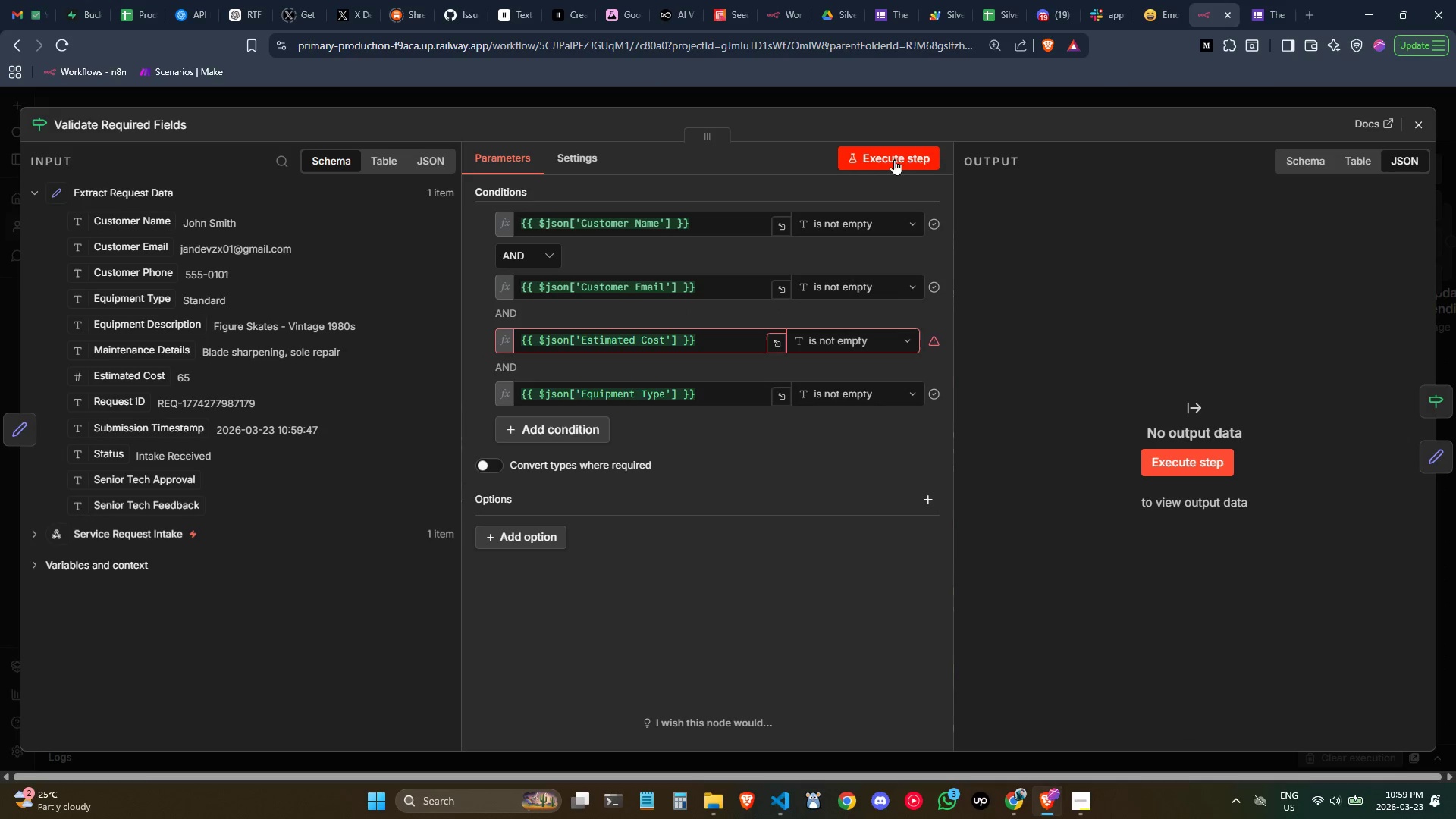 
left_click([823, 485])
 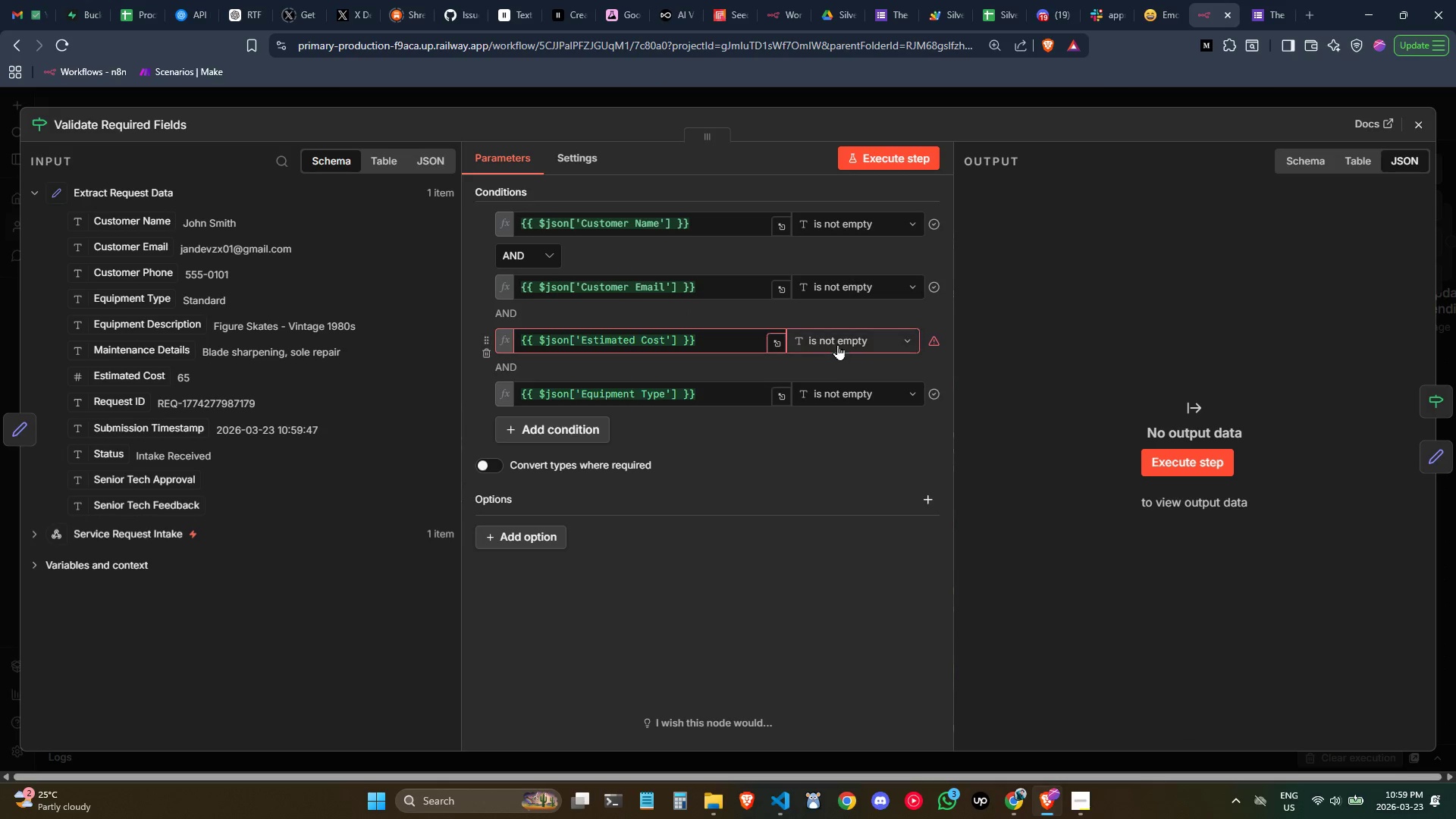 
left_click([834, 342])
 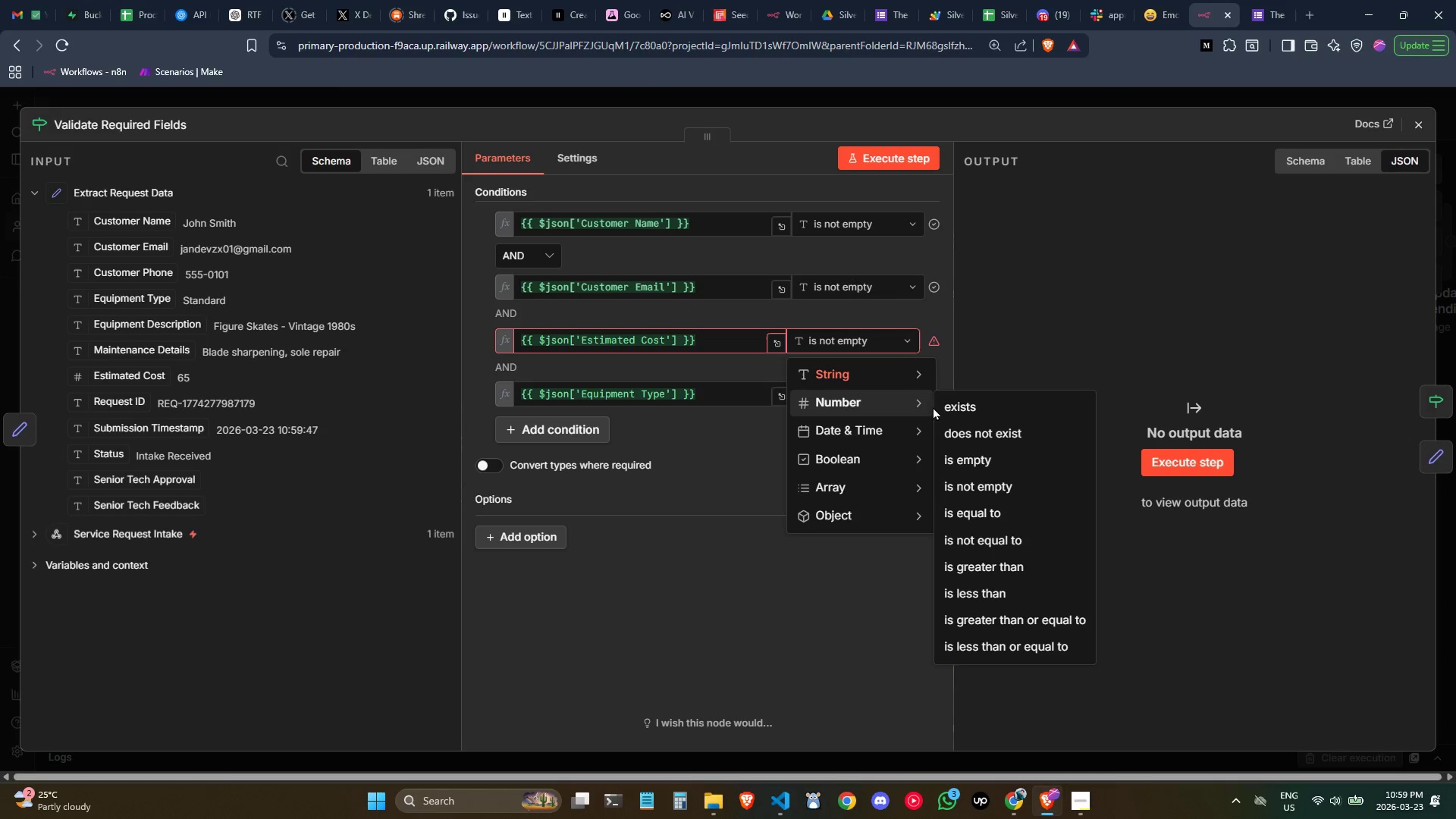 
wait(5.38)
 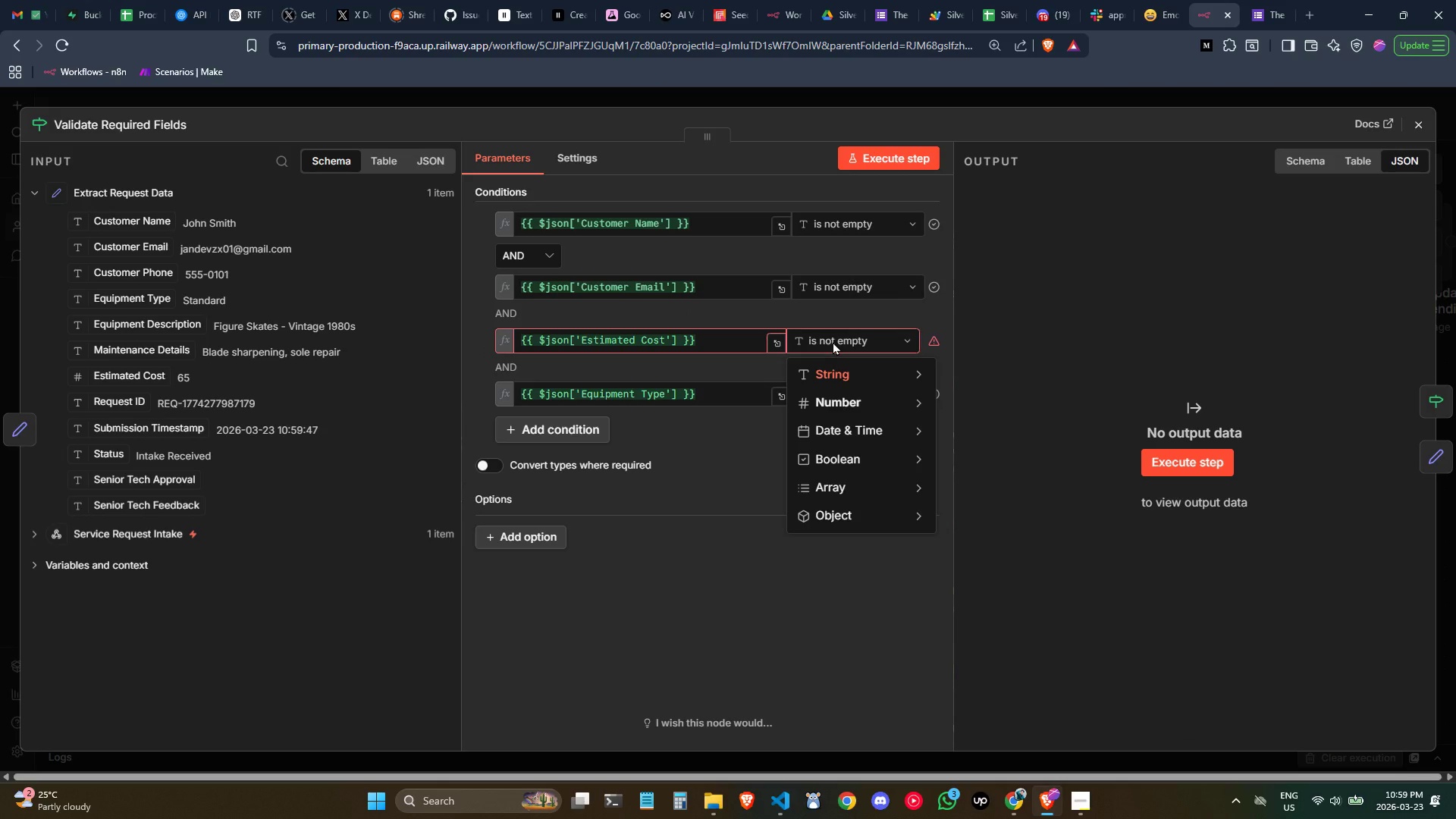 
left_click([990, 485])
 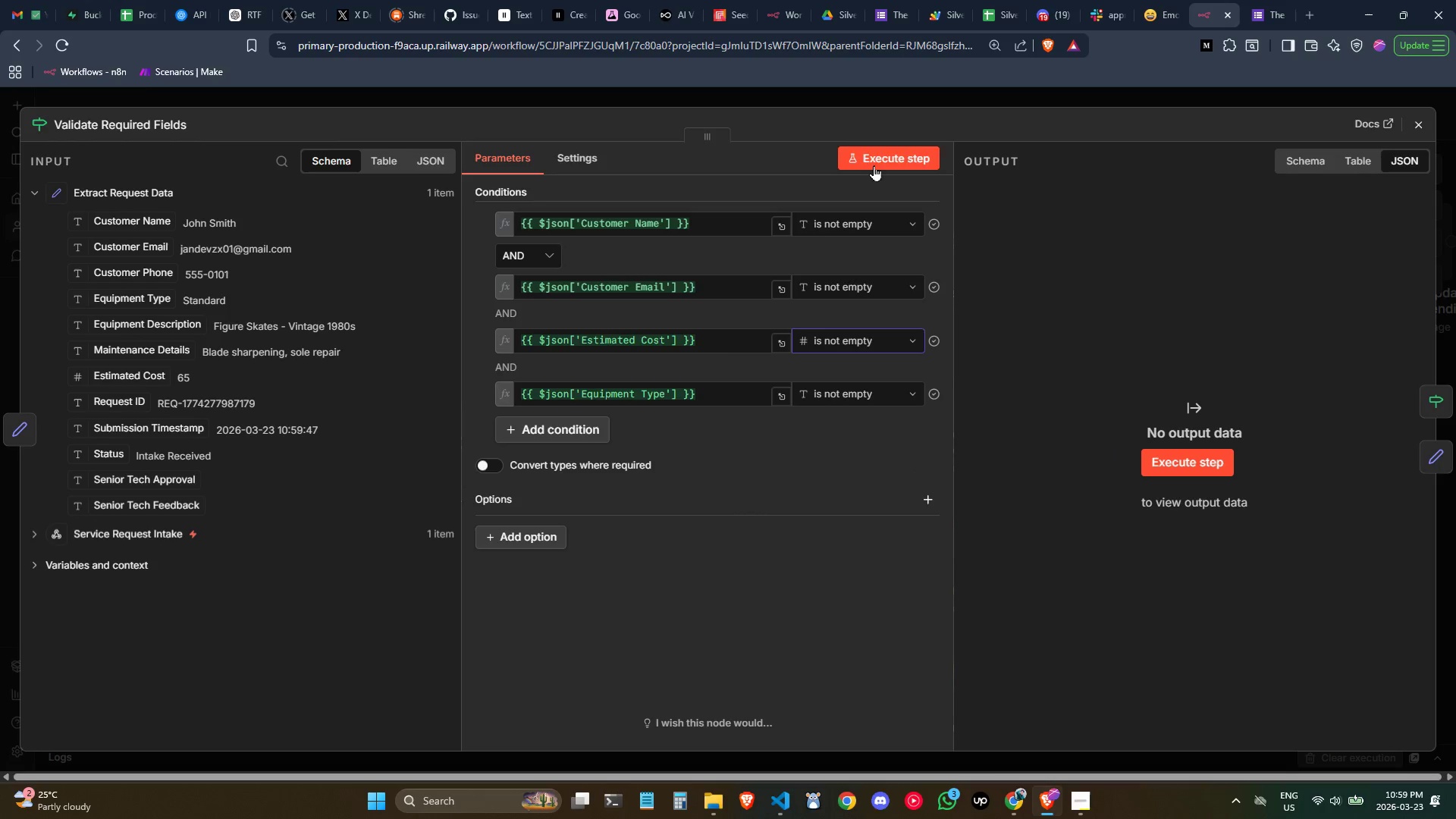 
left_click([880, 160])
 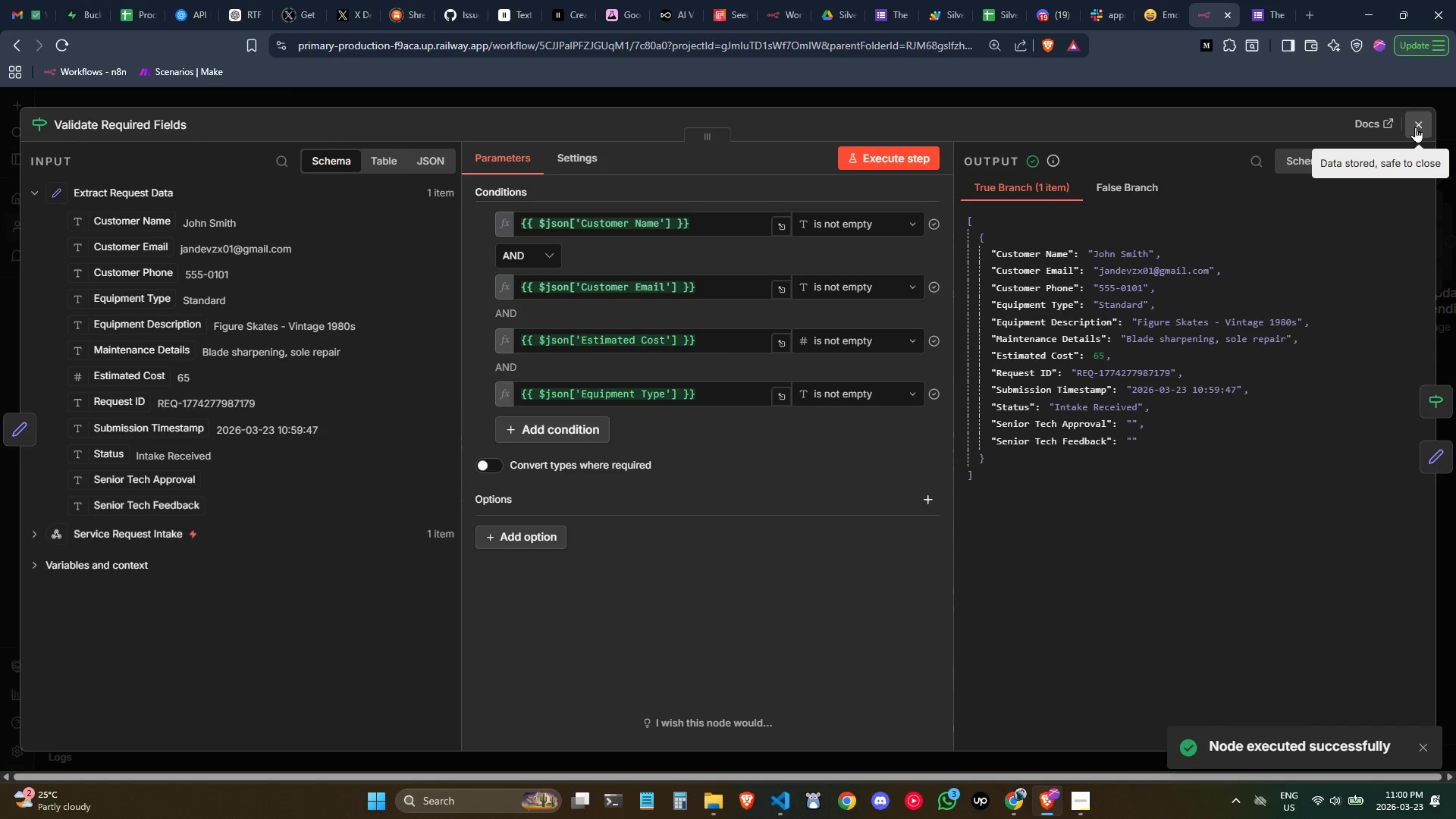 
left_click([1415, 127])
 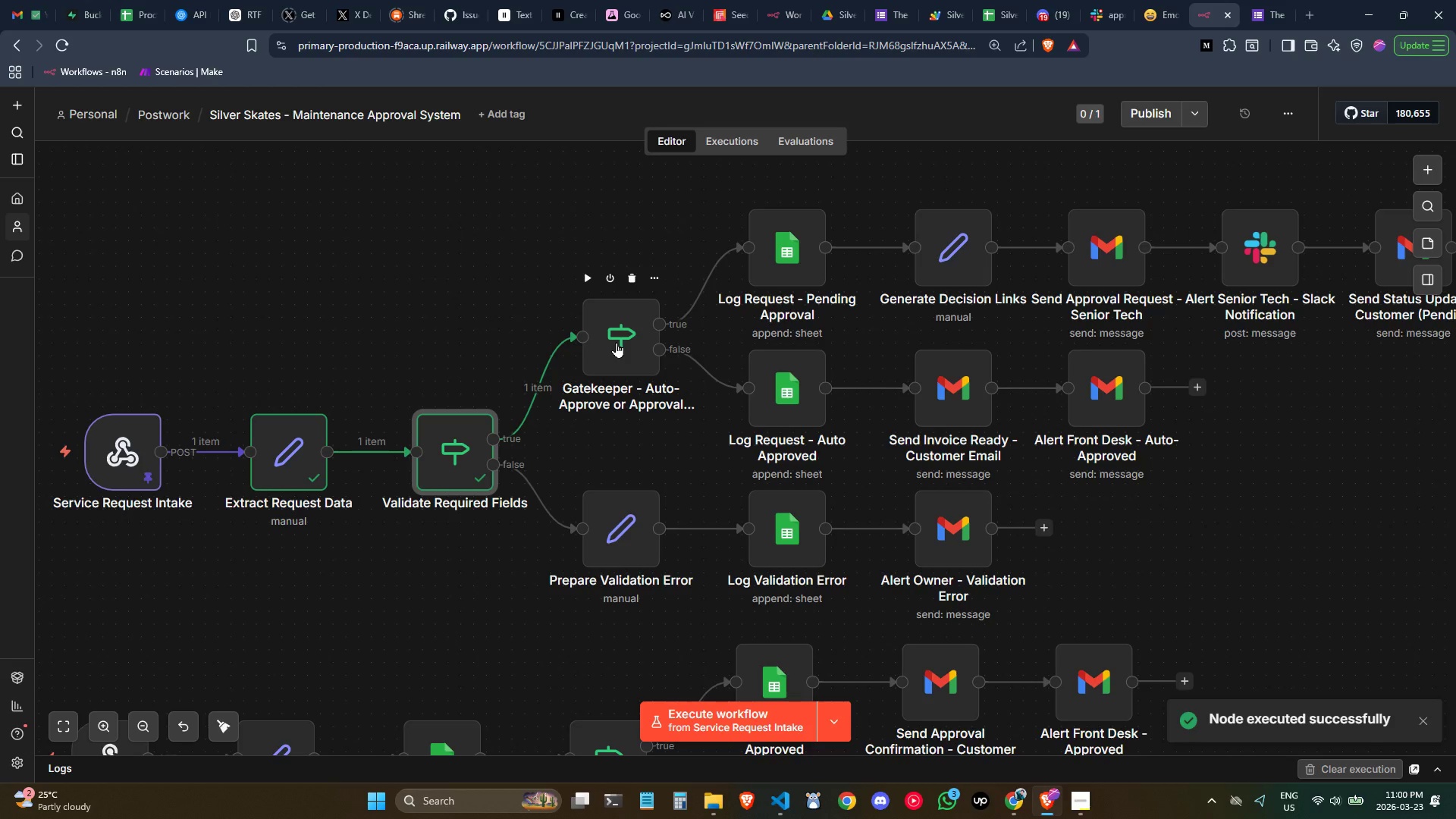 
double_click([616, 342])
 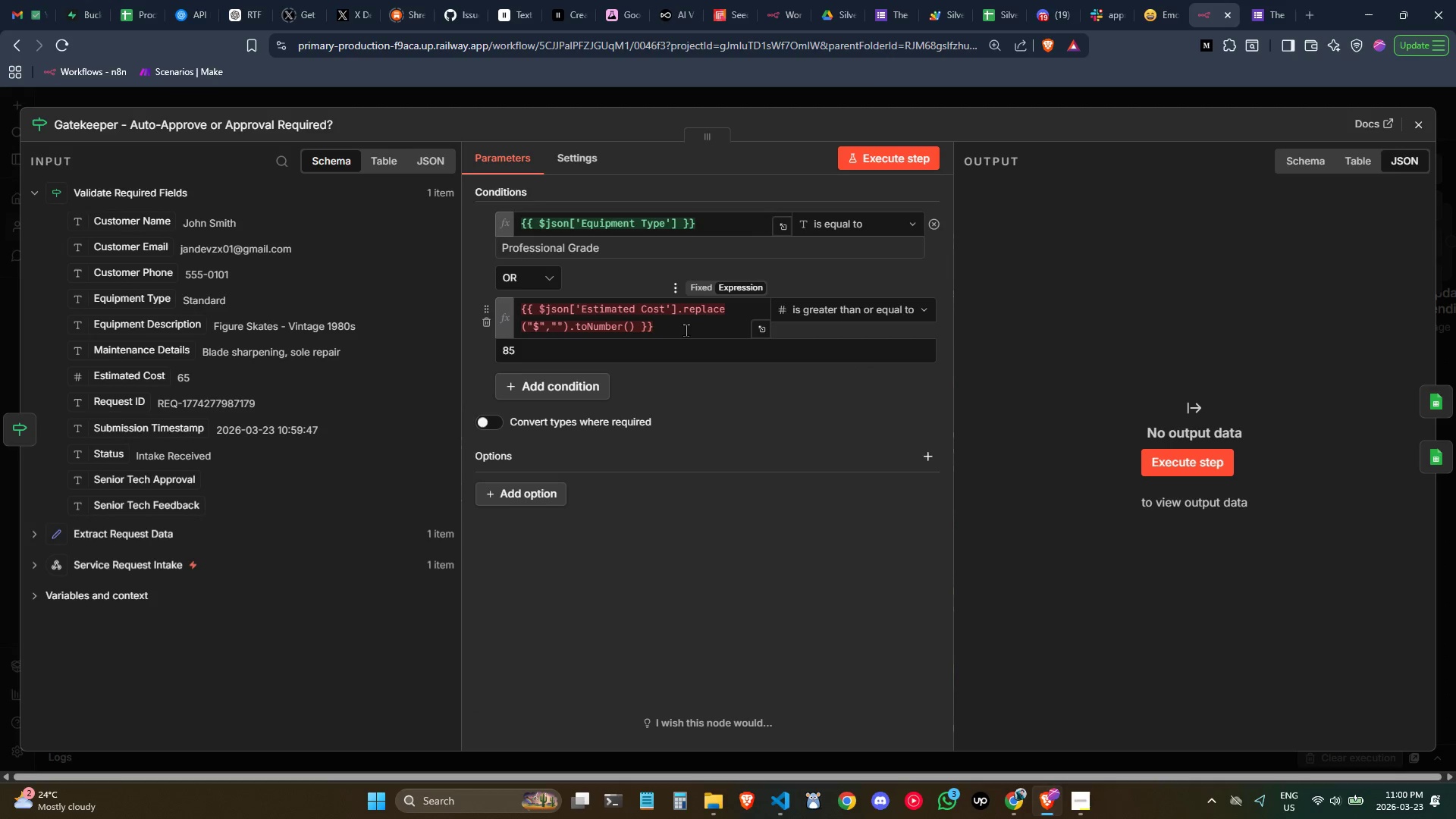 
double_click([685, 328])
 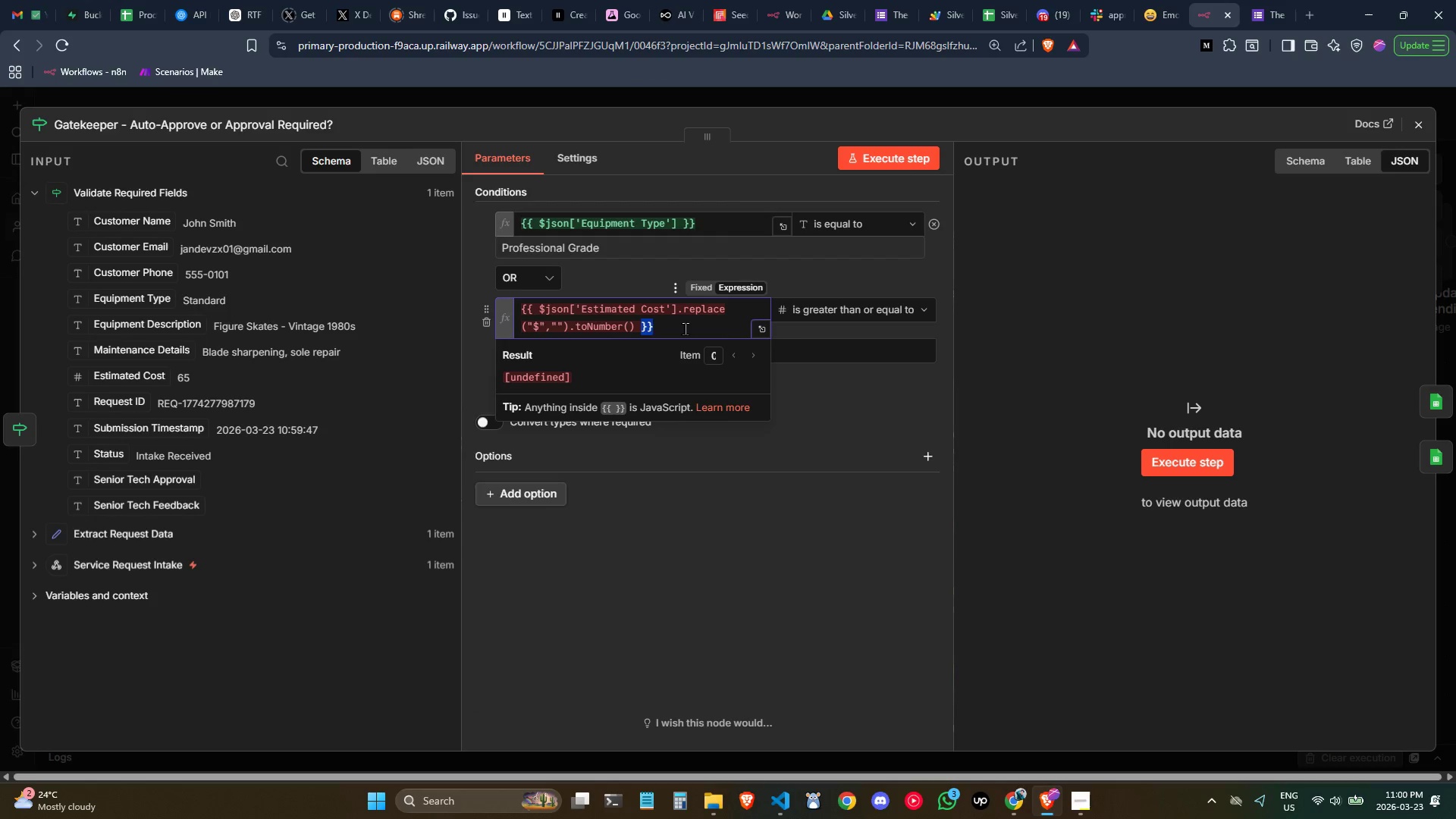 
left_click([685, 328])
 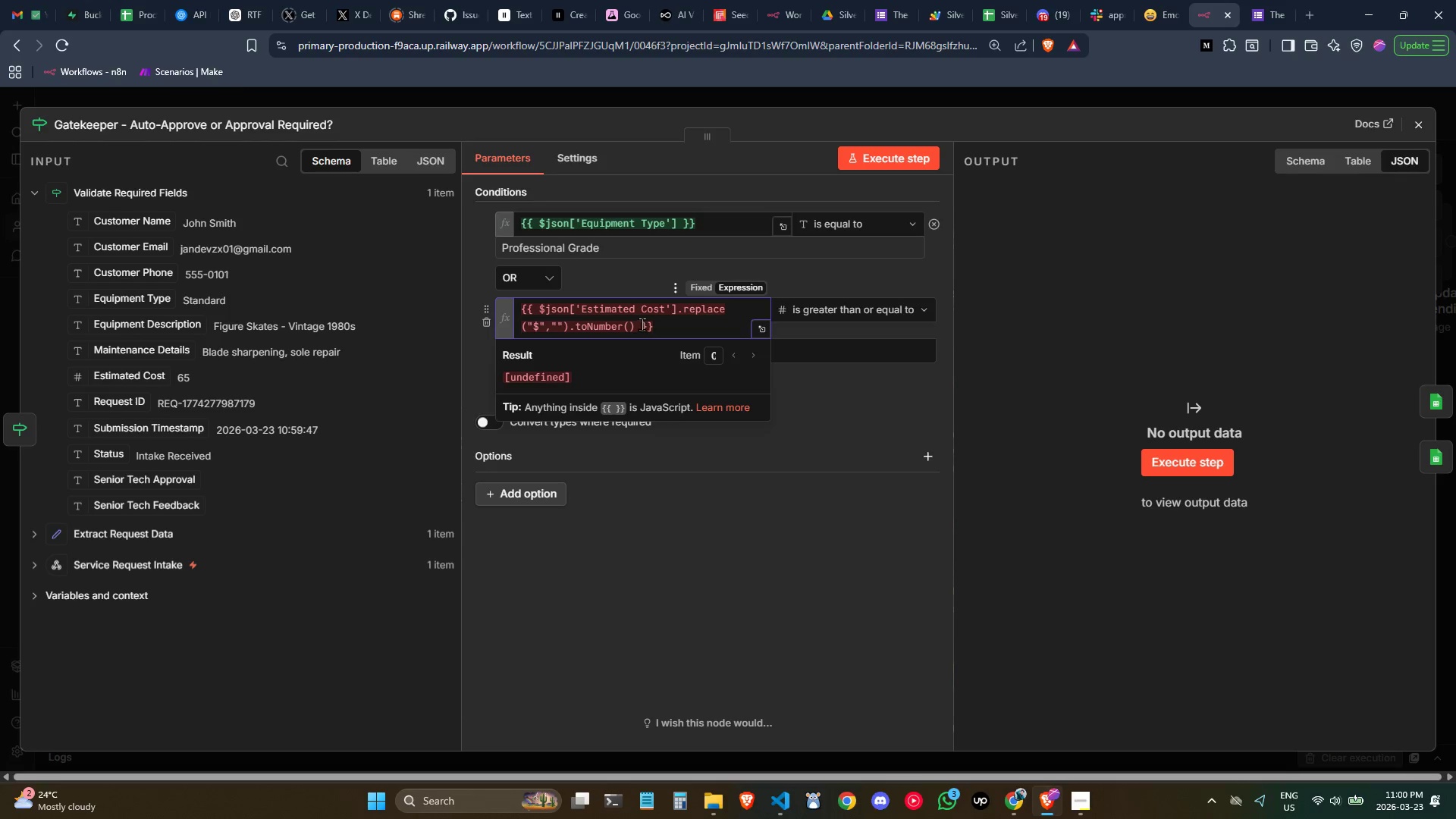 
left_click_drag(start_coordinate=[636, 322], to_coordinate=[679, 312])
 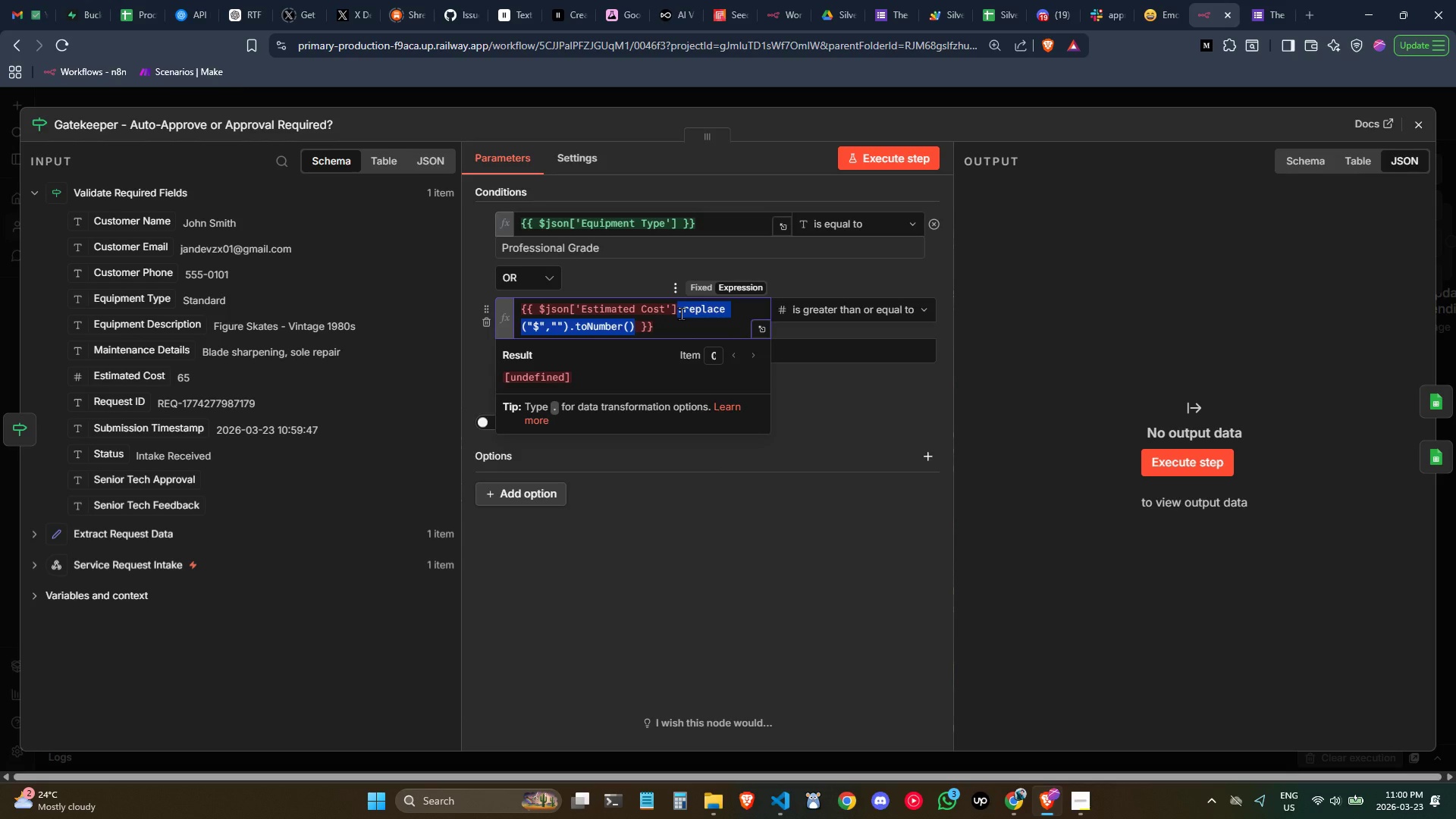 
key(Backspace)
 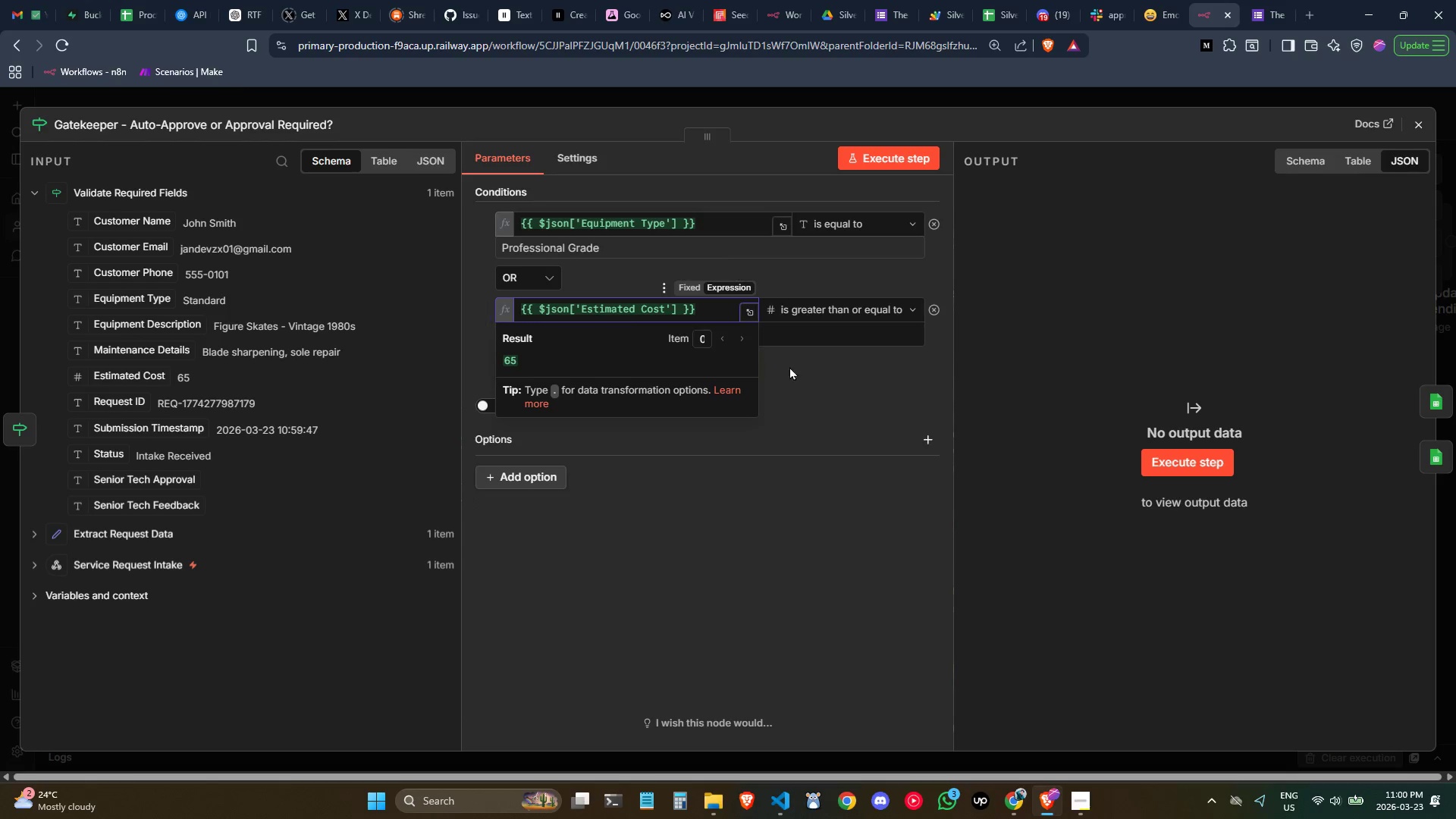 
left_click([828, 368])
 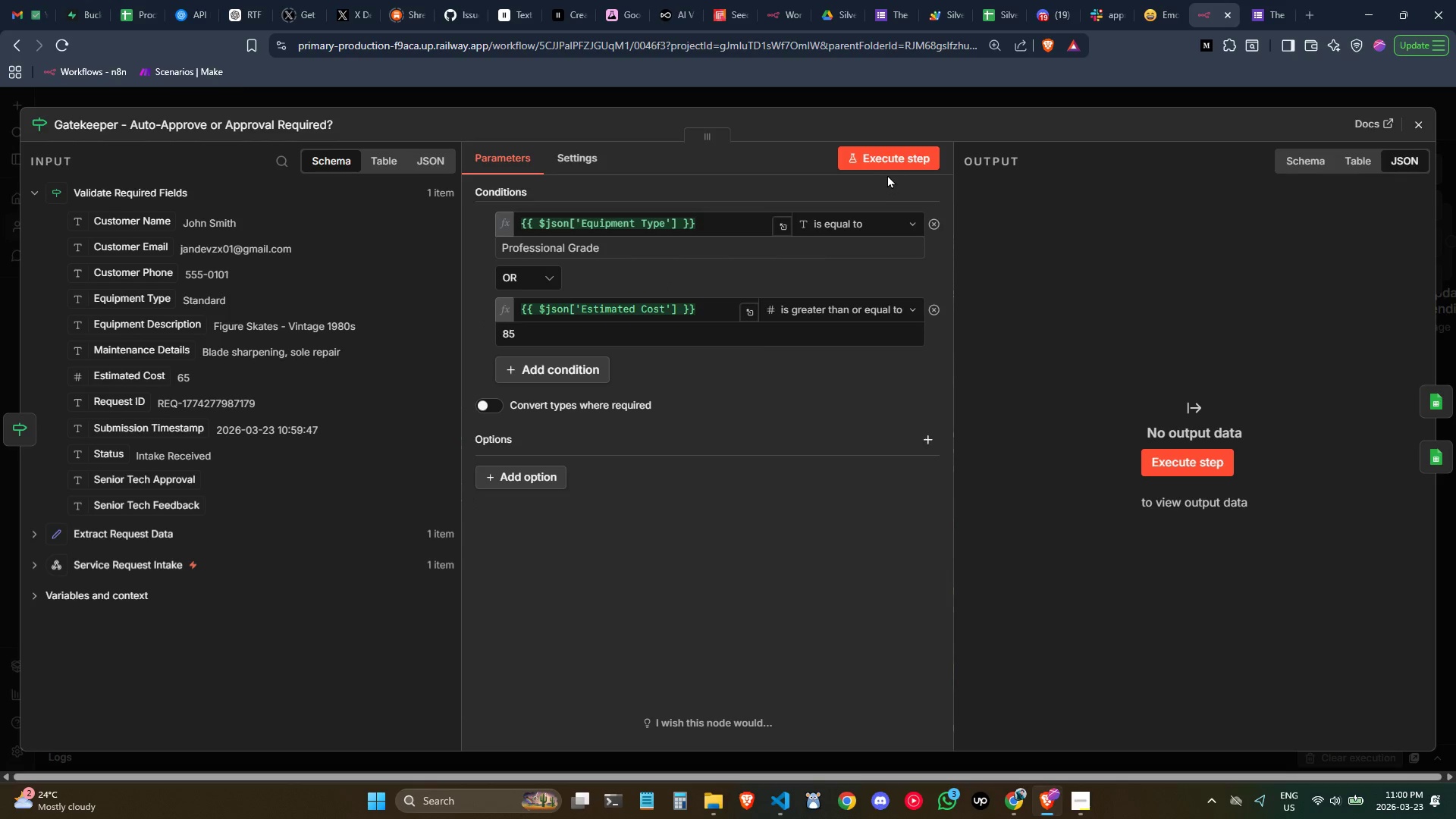 
left_click([885, 160])
 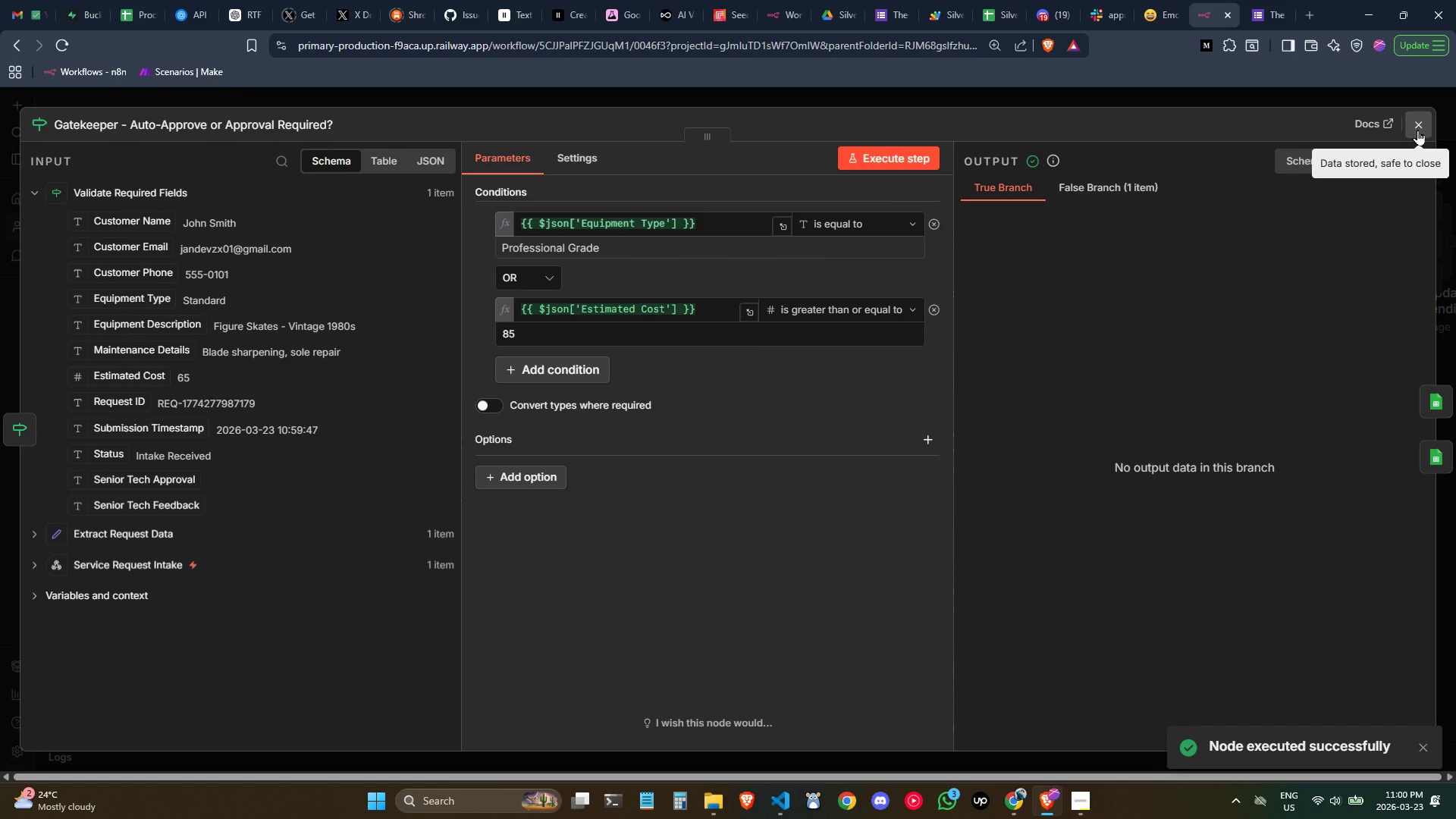 
left_click([1417, 130])
 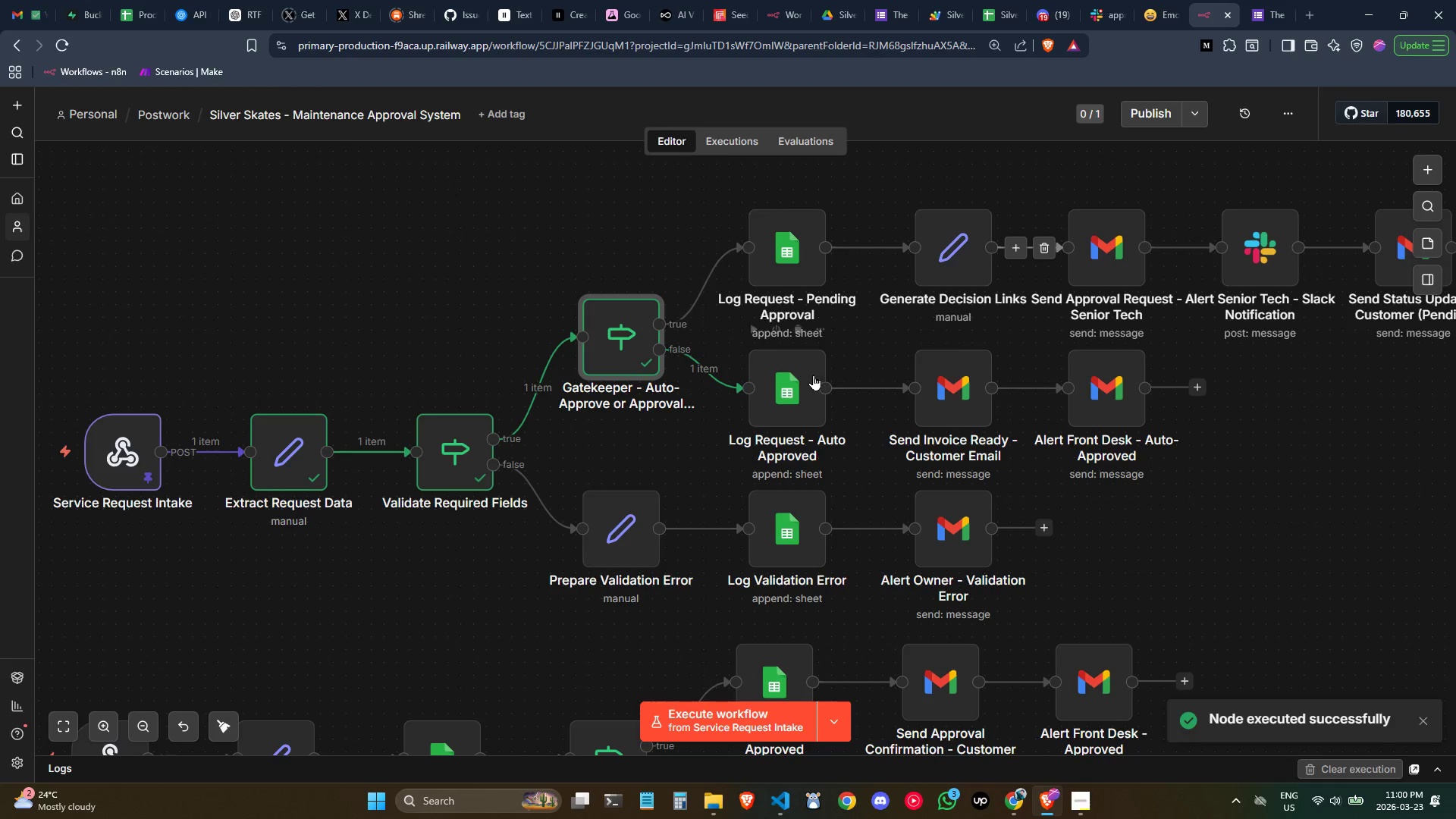 
double_click([813, 375])
 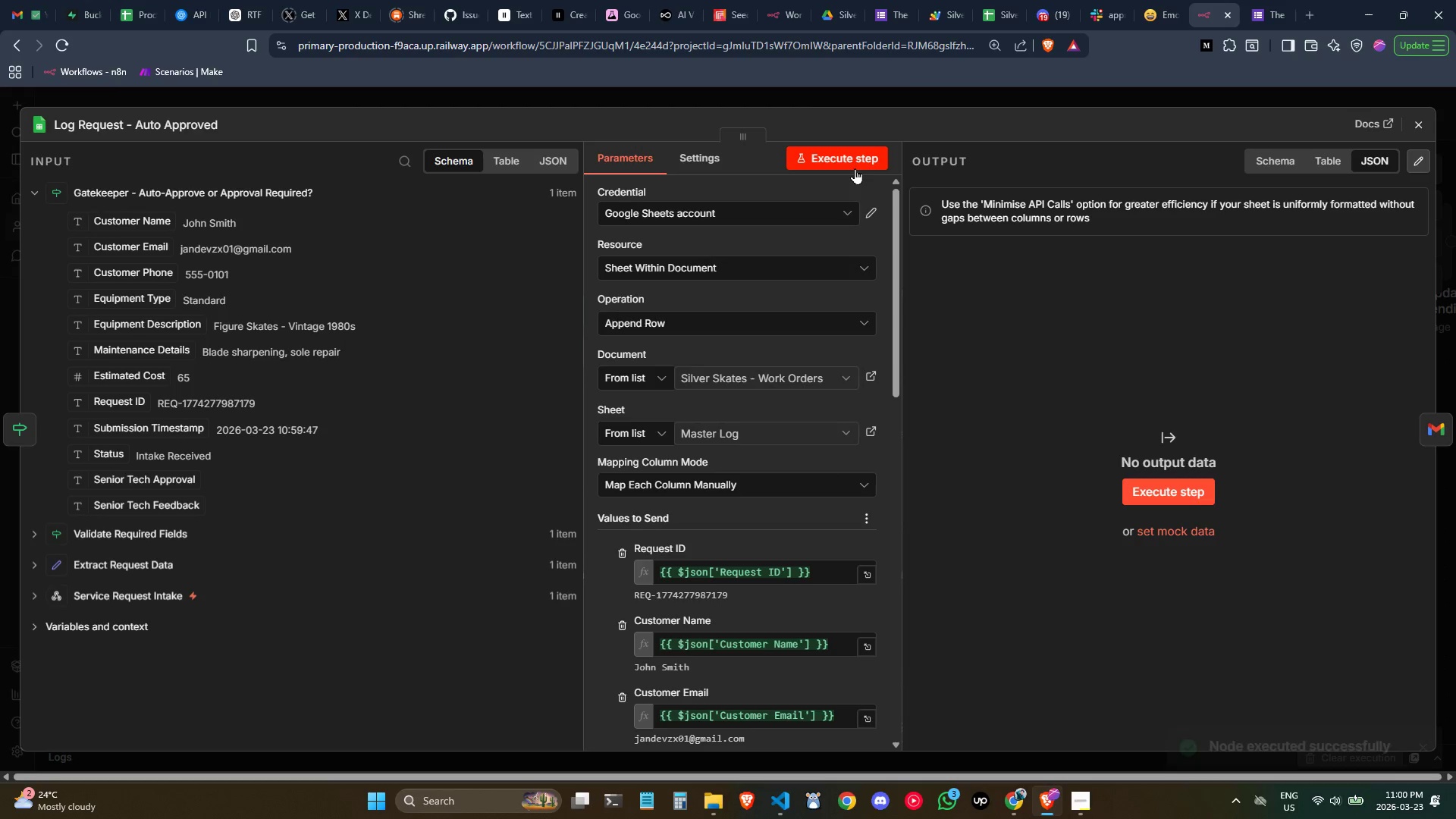 
scroll: coordinate [818, 381], scroll_direction: down, amount: 4.0
 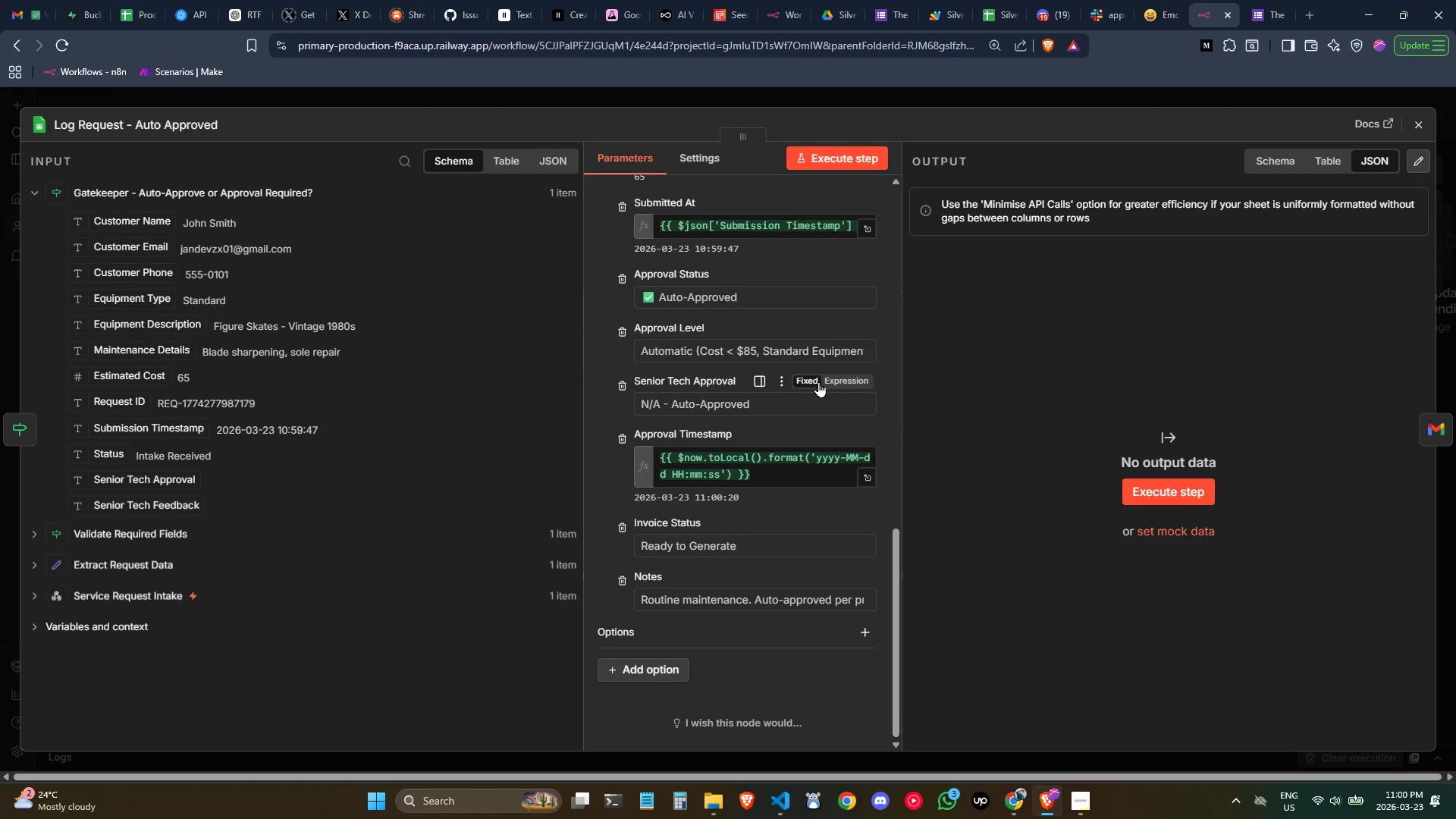 
scroll: coordinate [812, 399], scroll_direction: none, amount: 0.0
 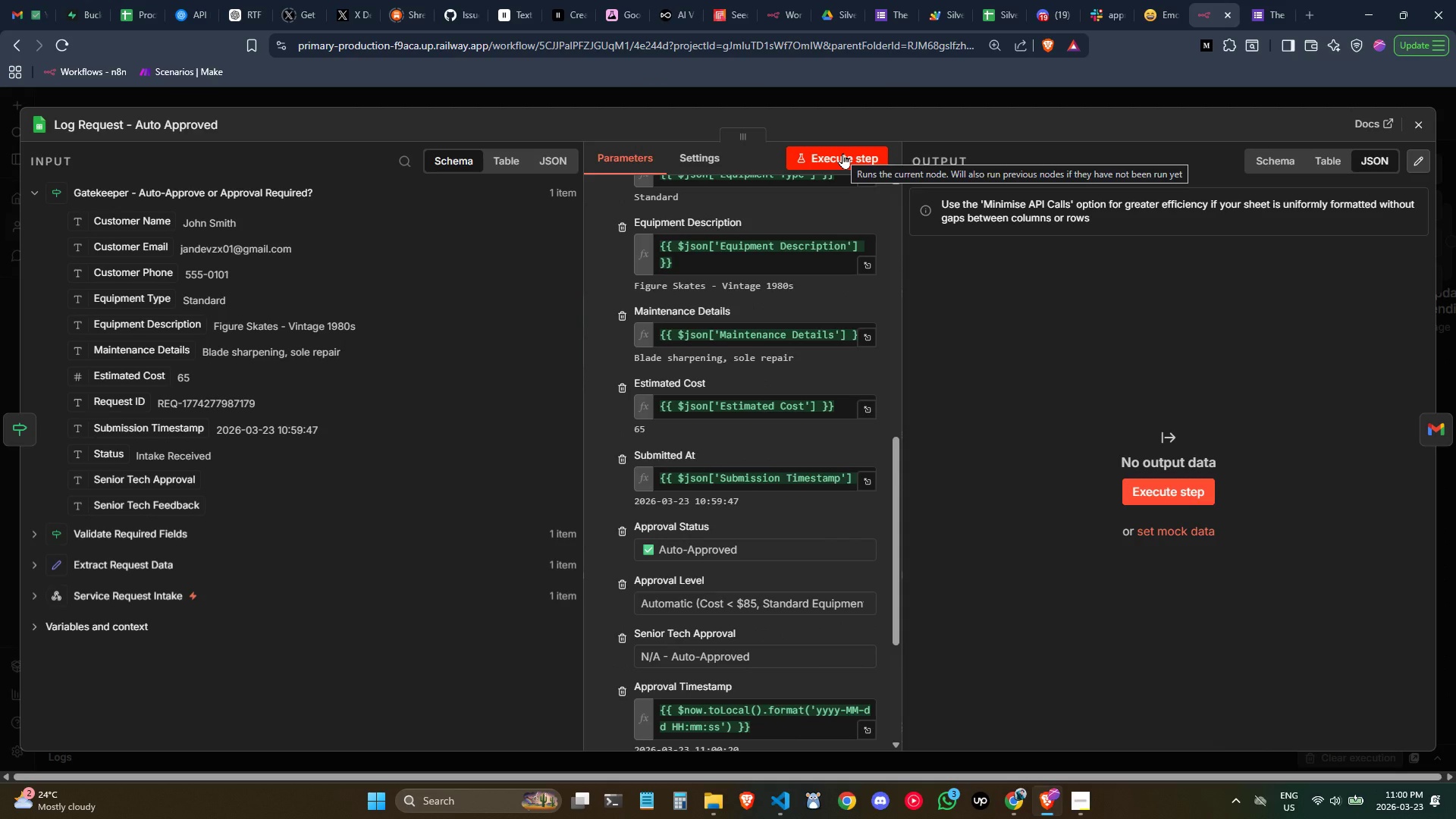 
wait(8.22)
 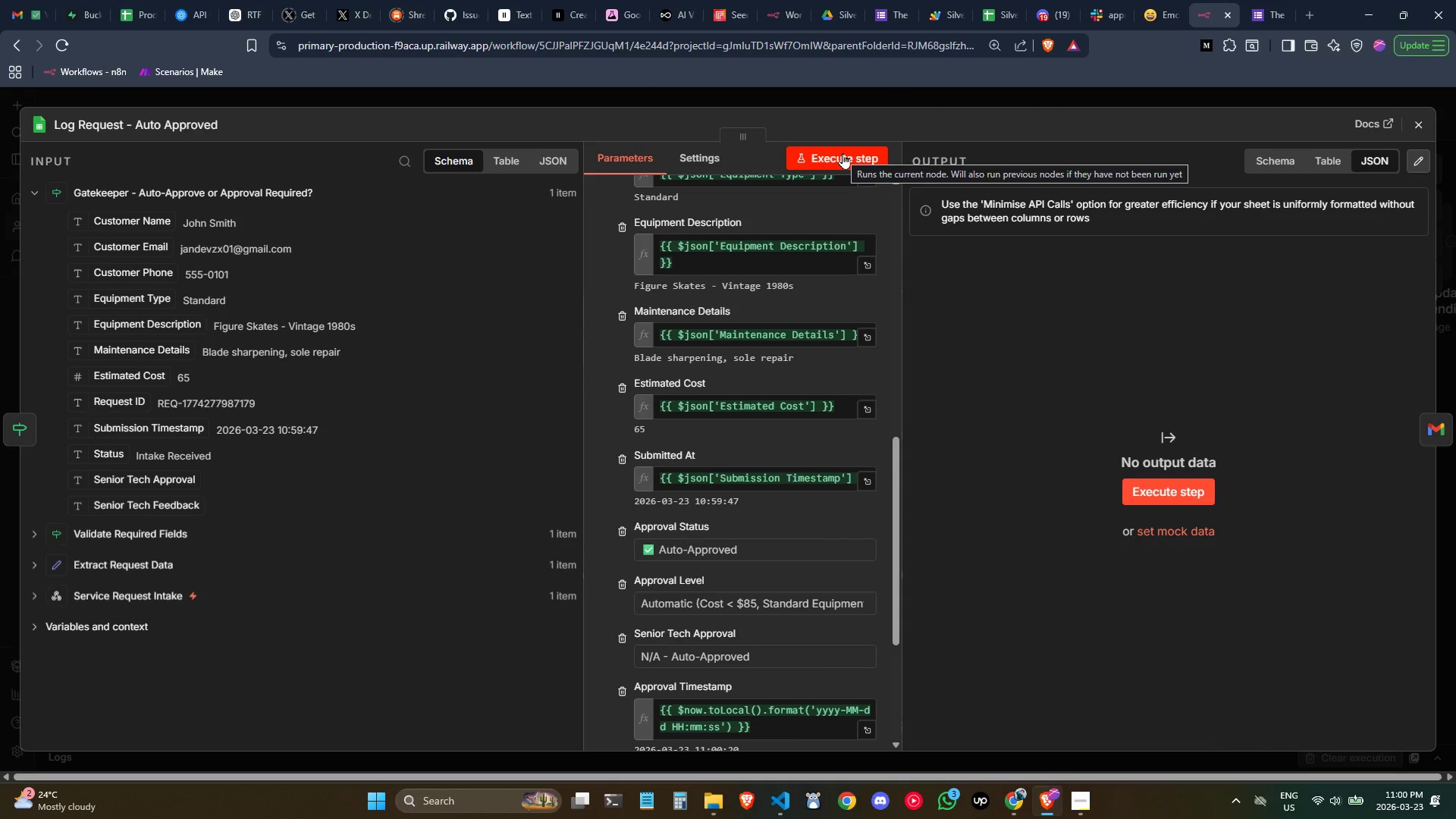 
left_click([998, 0])
 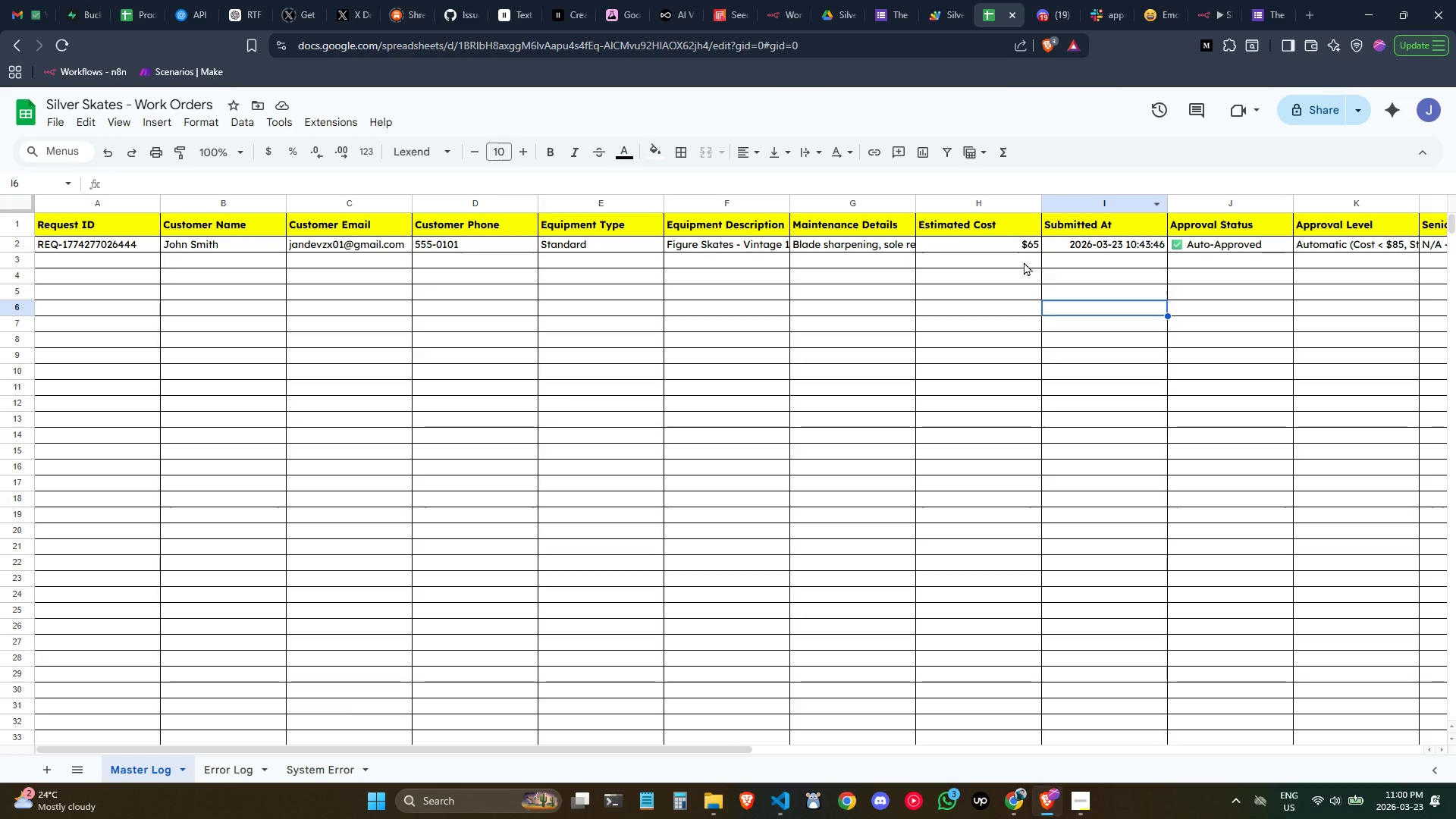 
left_click_drag(start_coordinate=[1015, 247], to_coordinate=[1011, 246])
 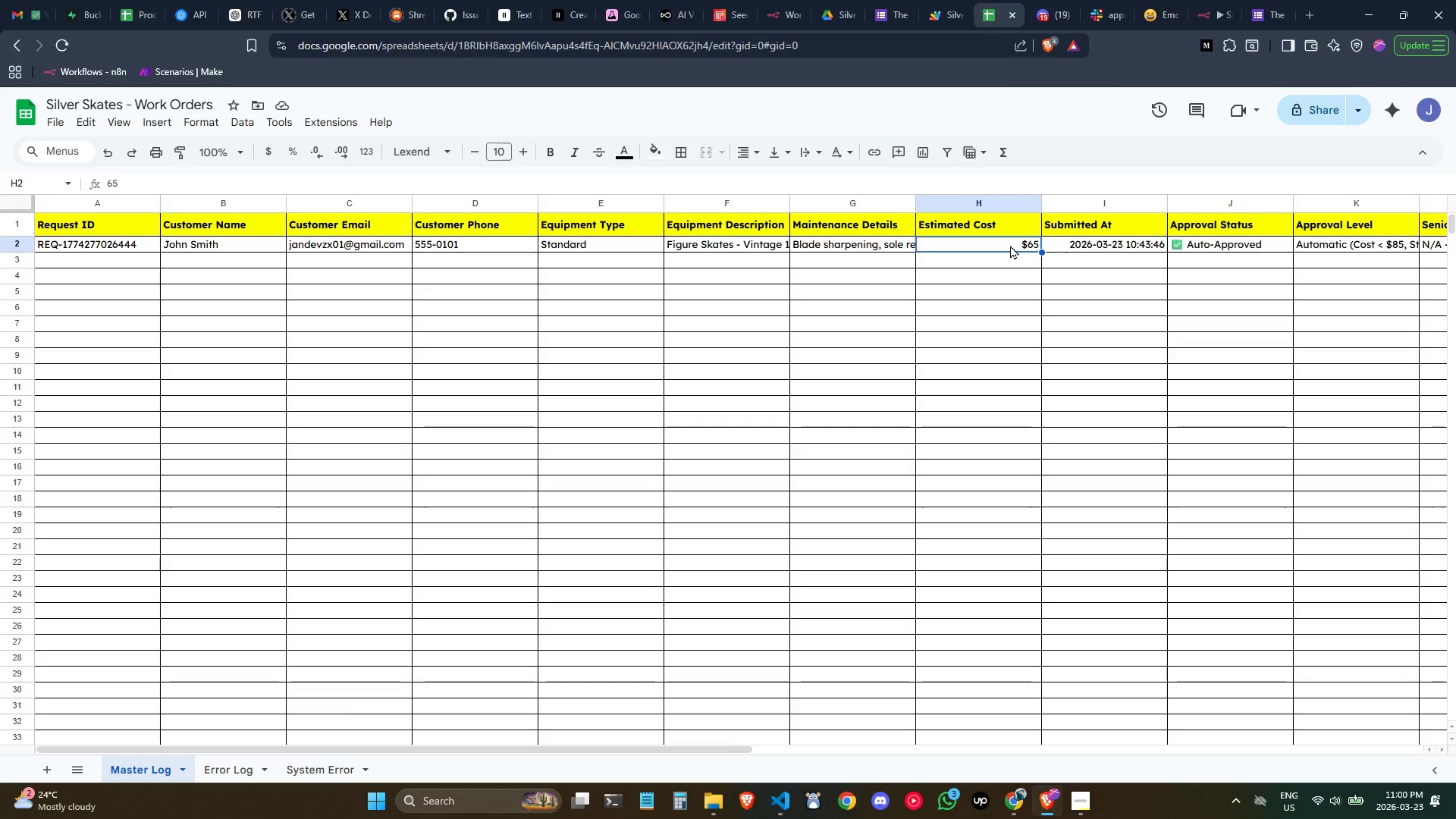 
double_click([1010, 245])
 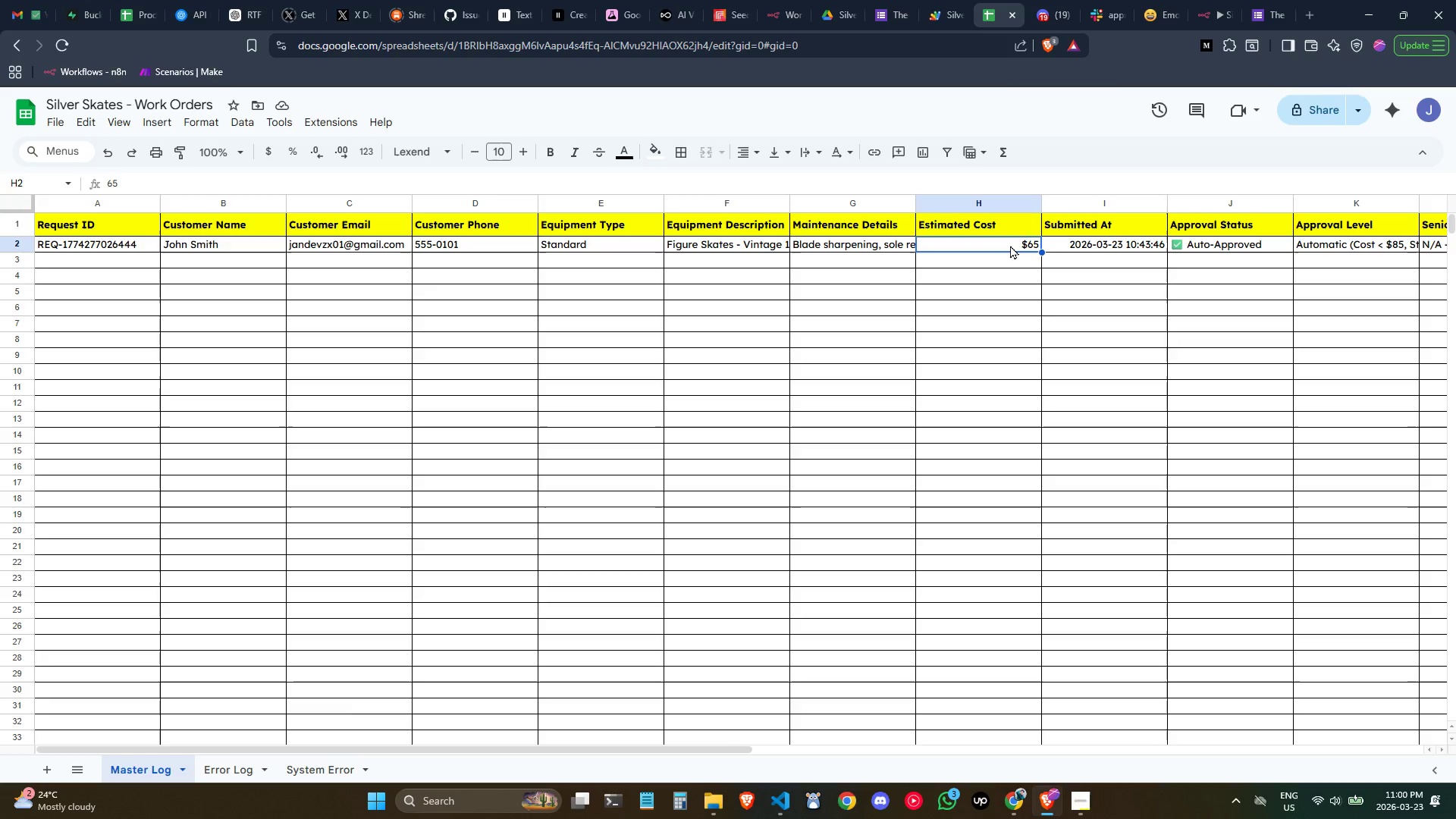 
triple_click([1010, 245])
 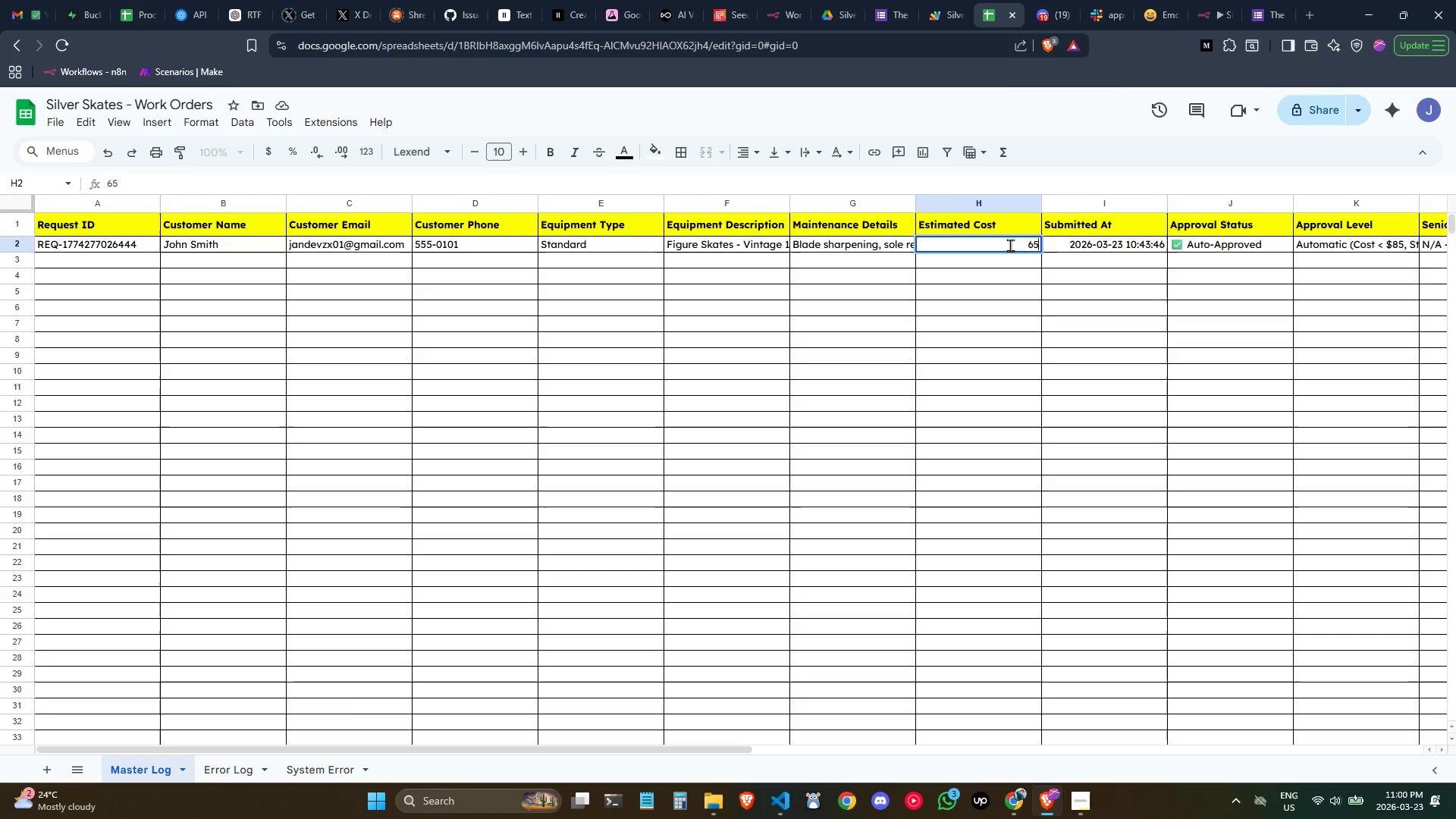 
triple_click([1010, 245])
 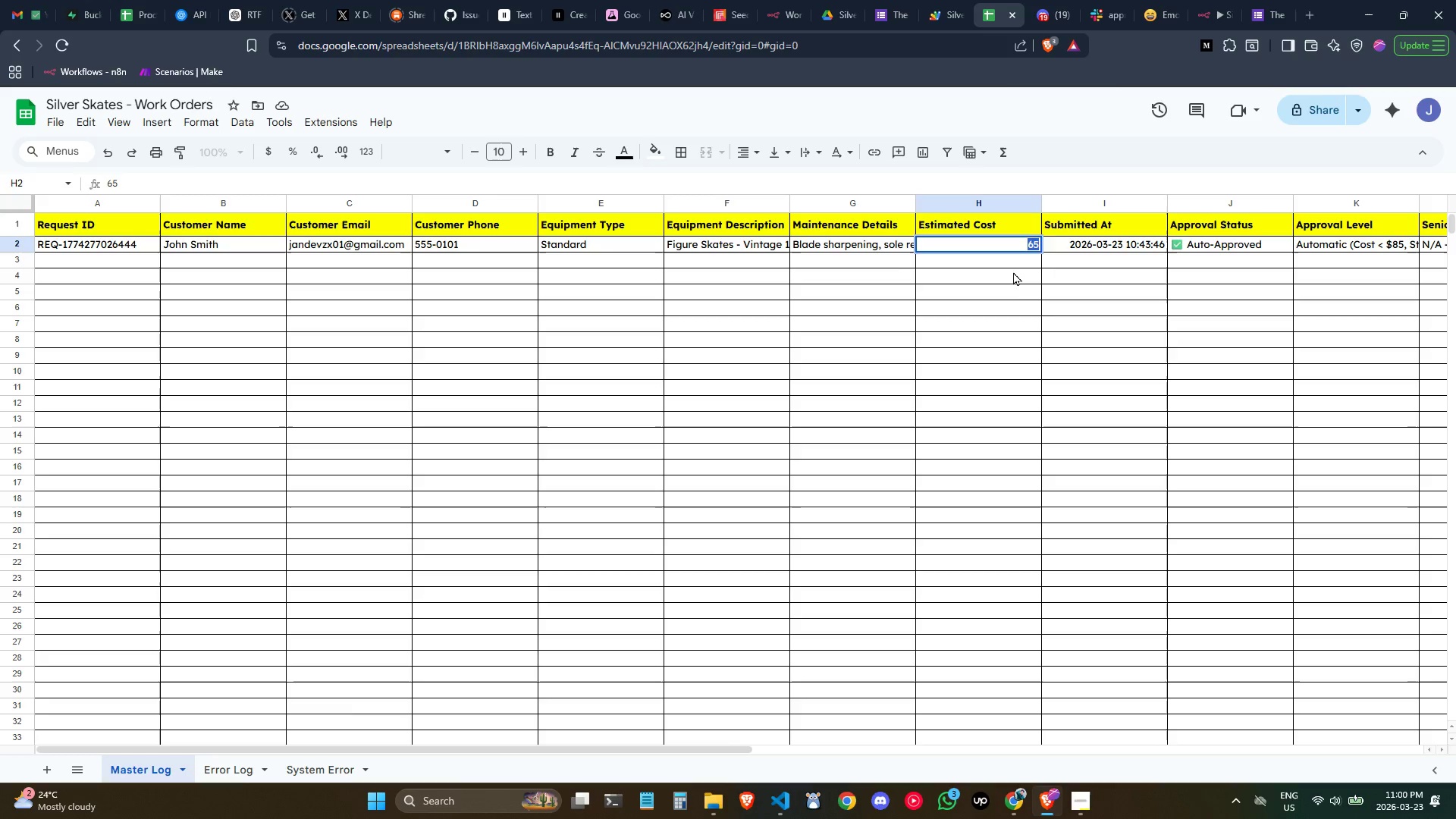 
left_click([1012, 272])
 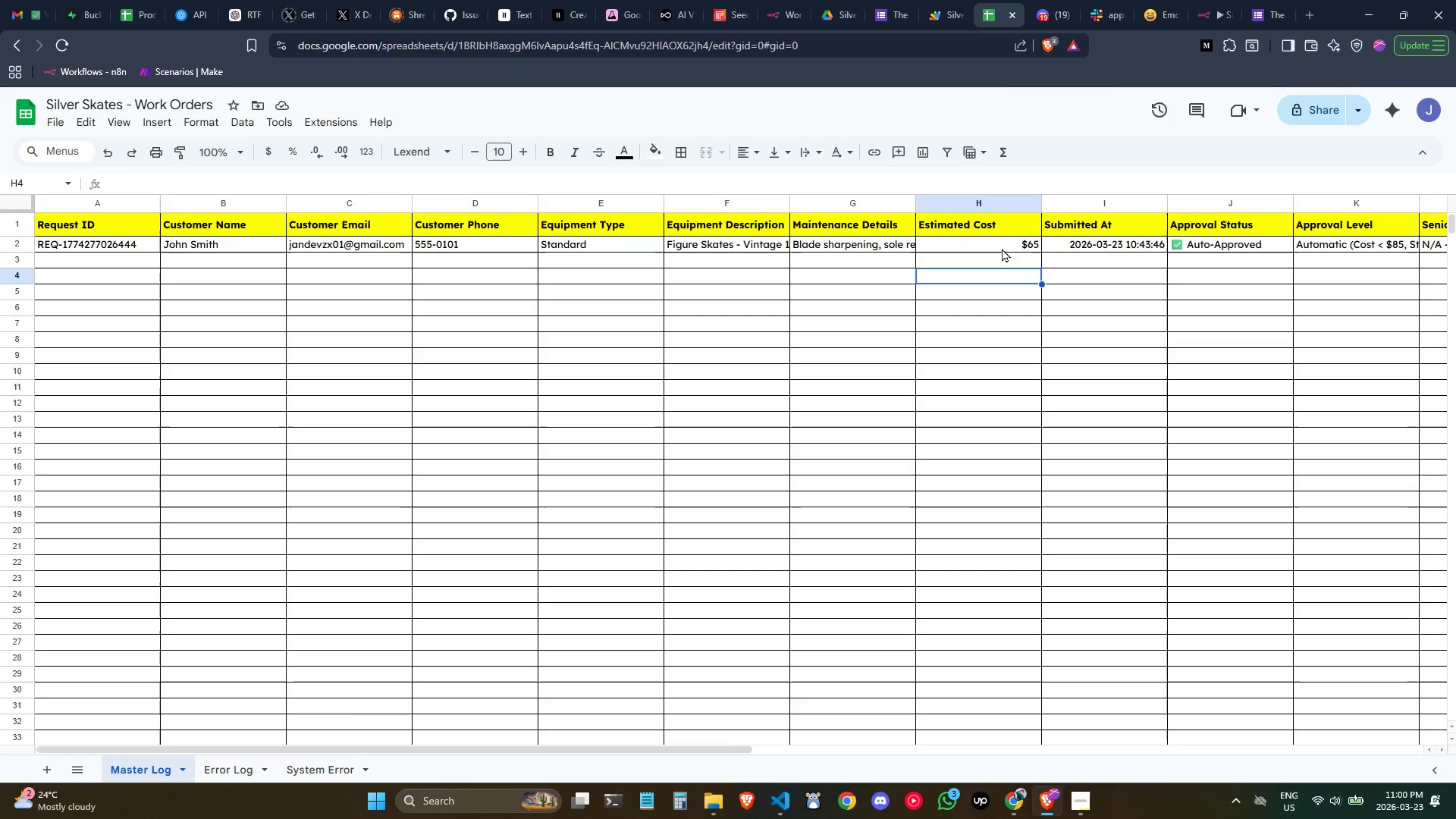 
left_click([1002, 248])
 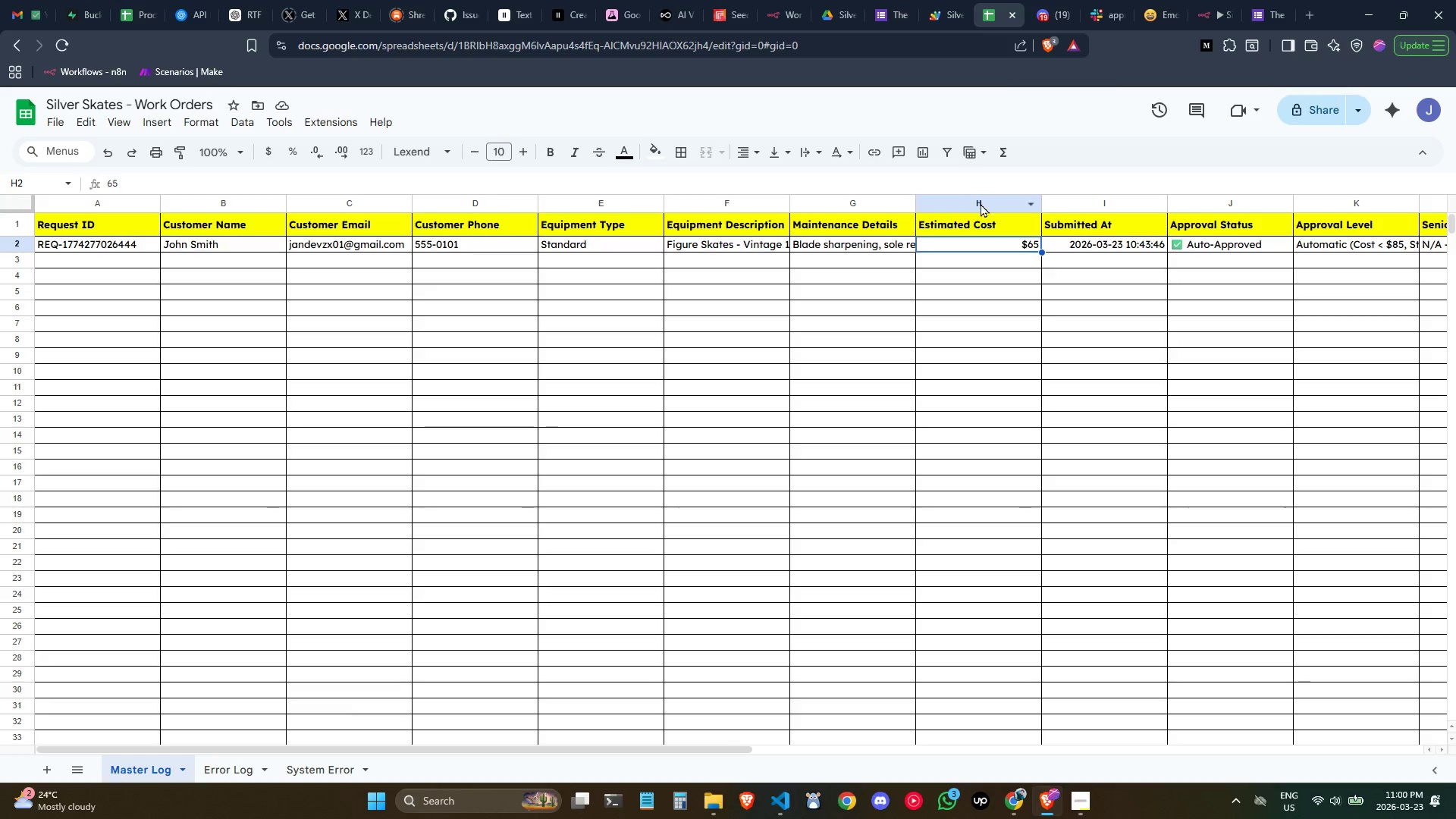 
left_click([978, 201])
 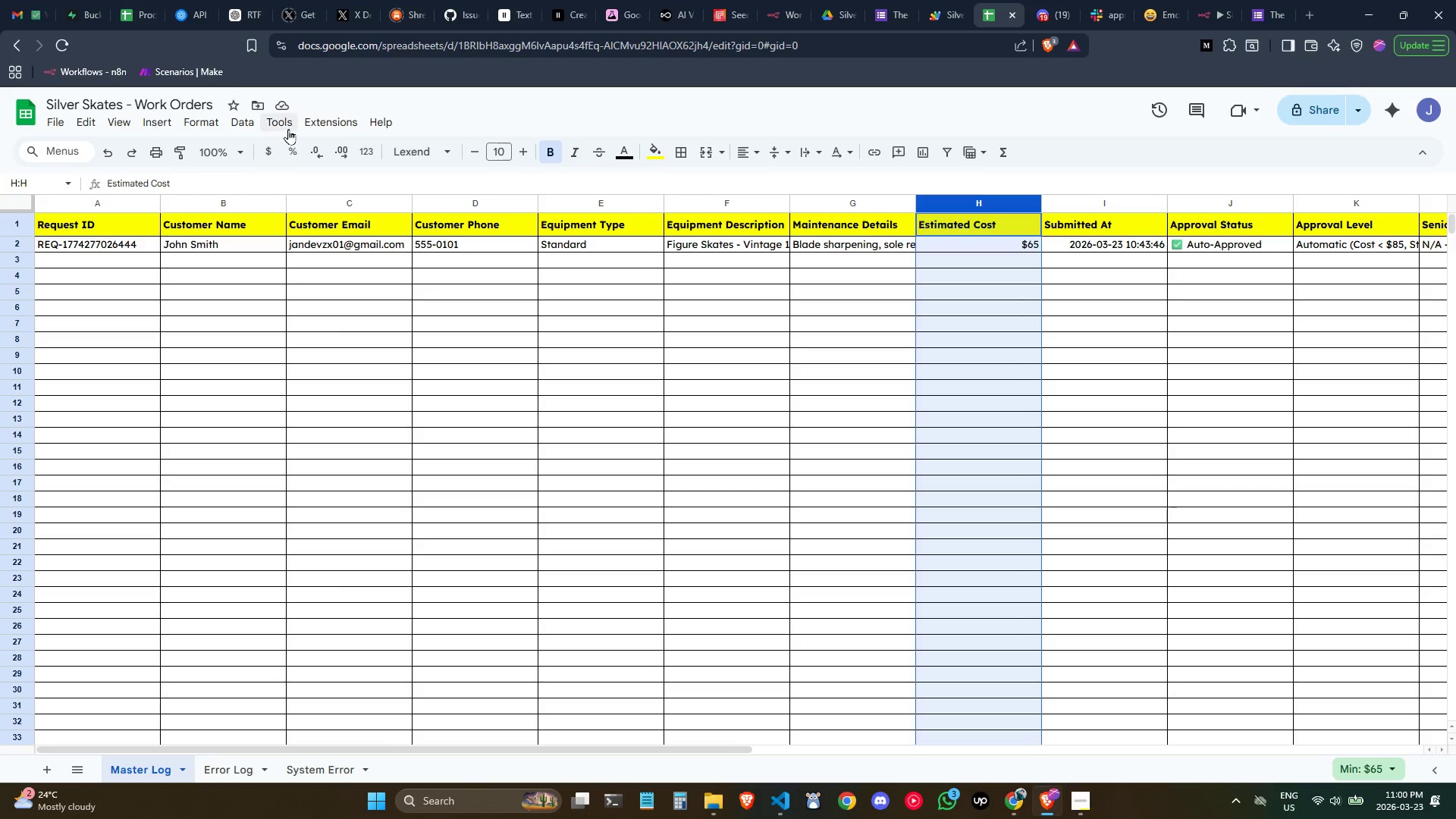 
left_click([215, 123])
 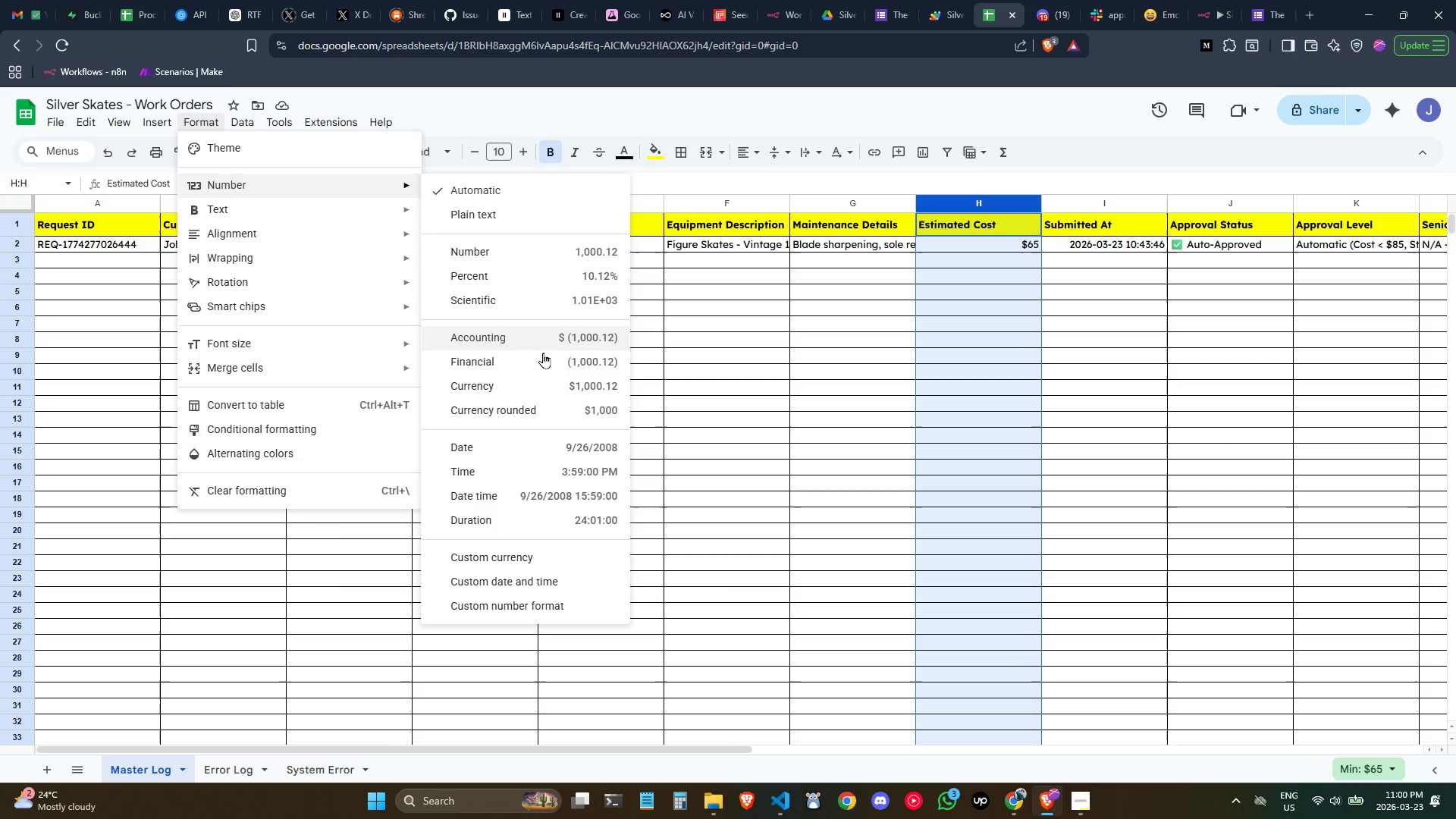 
left_click([546, 341])
 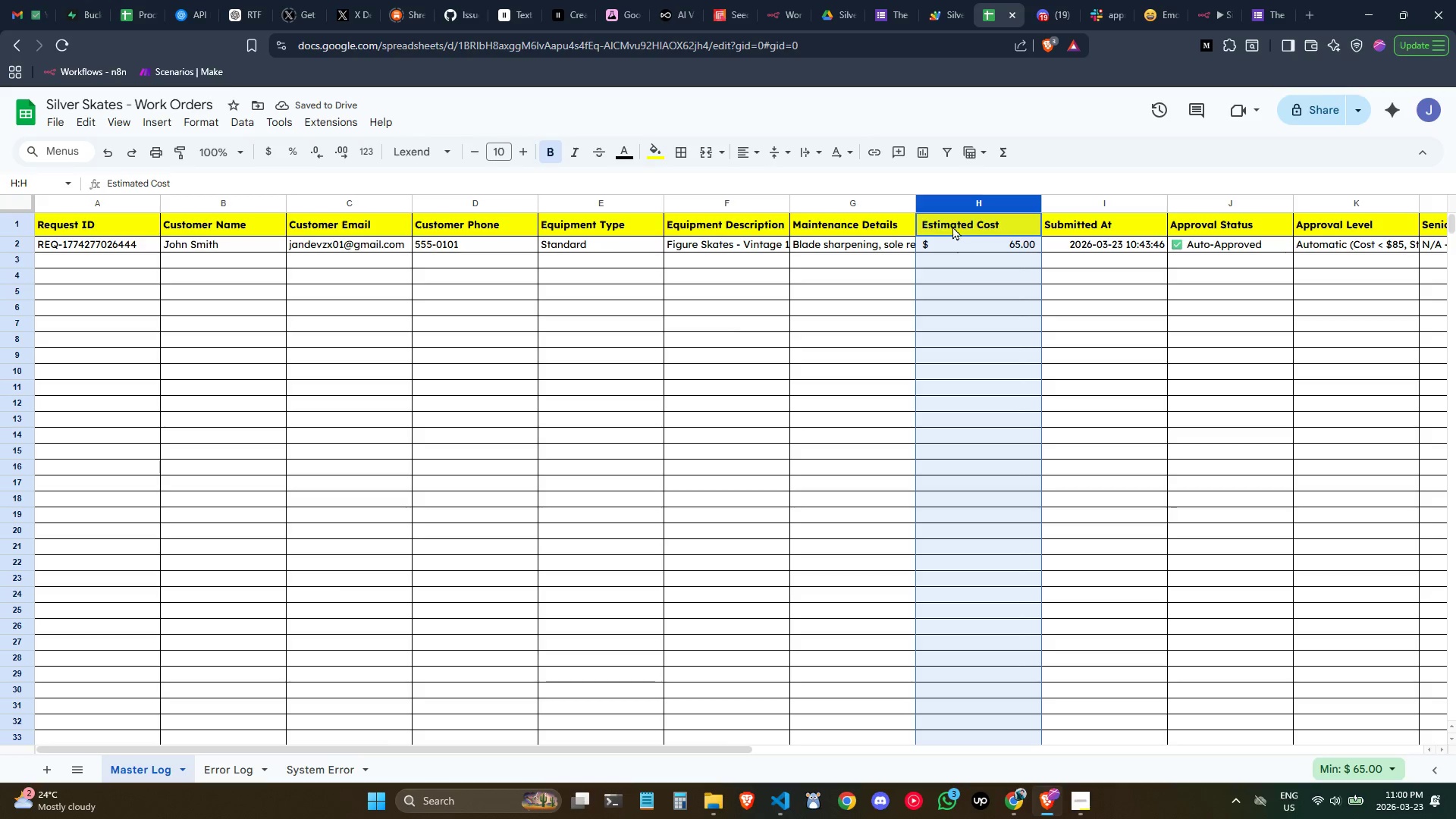 
left_click([970, 253])
 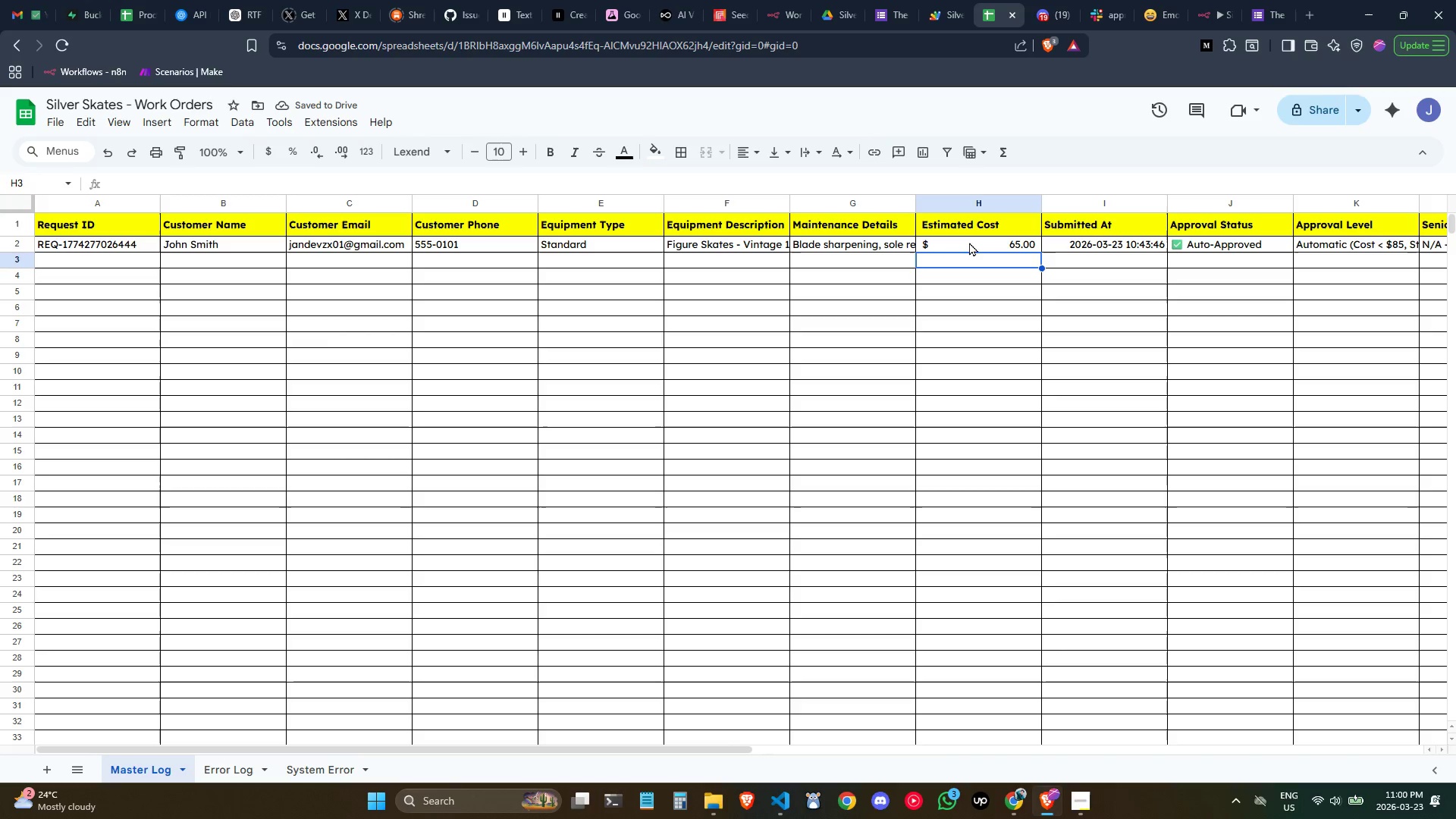 
left_click([968, 240])
 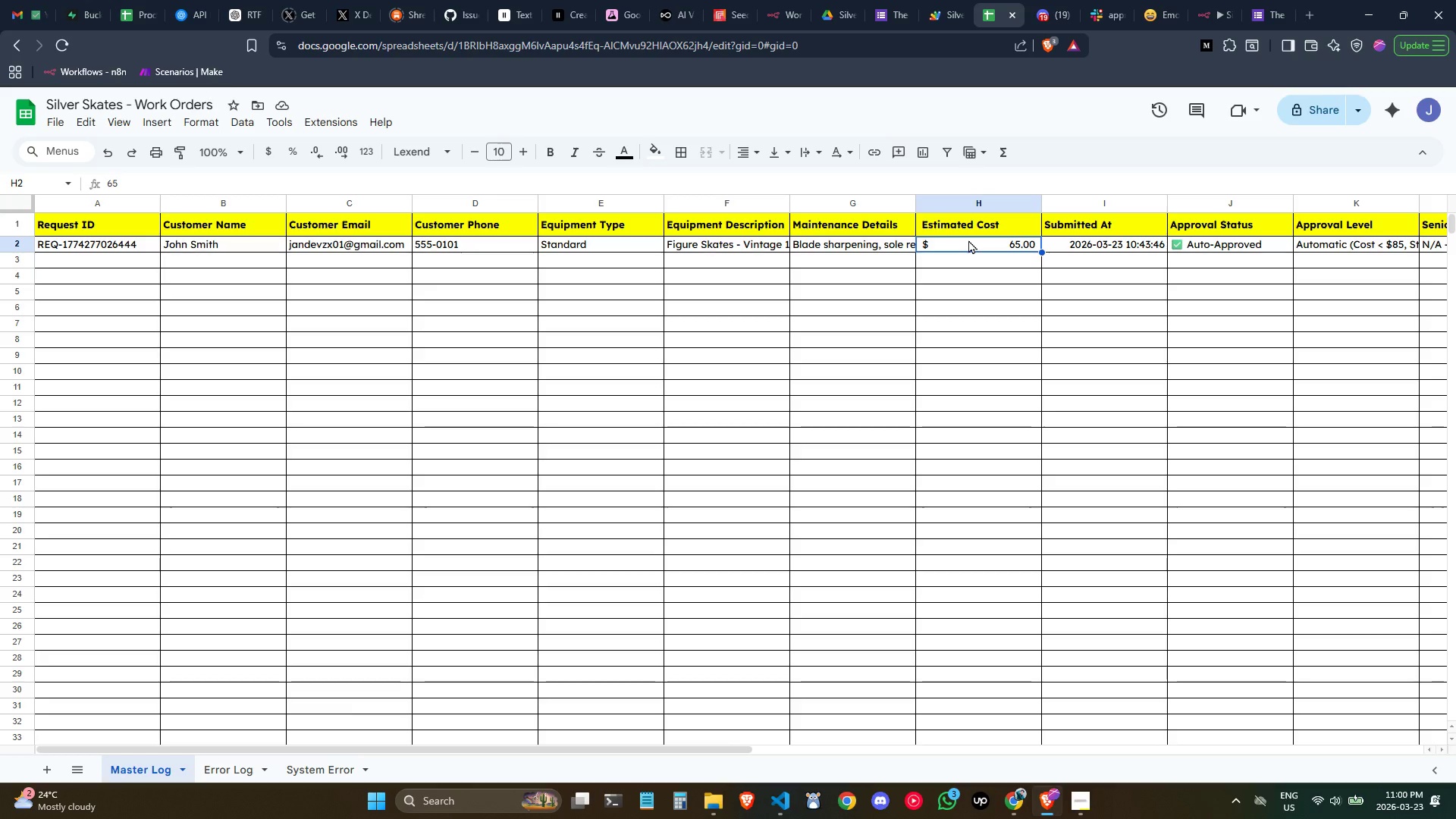 
left_click([191, 123])
 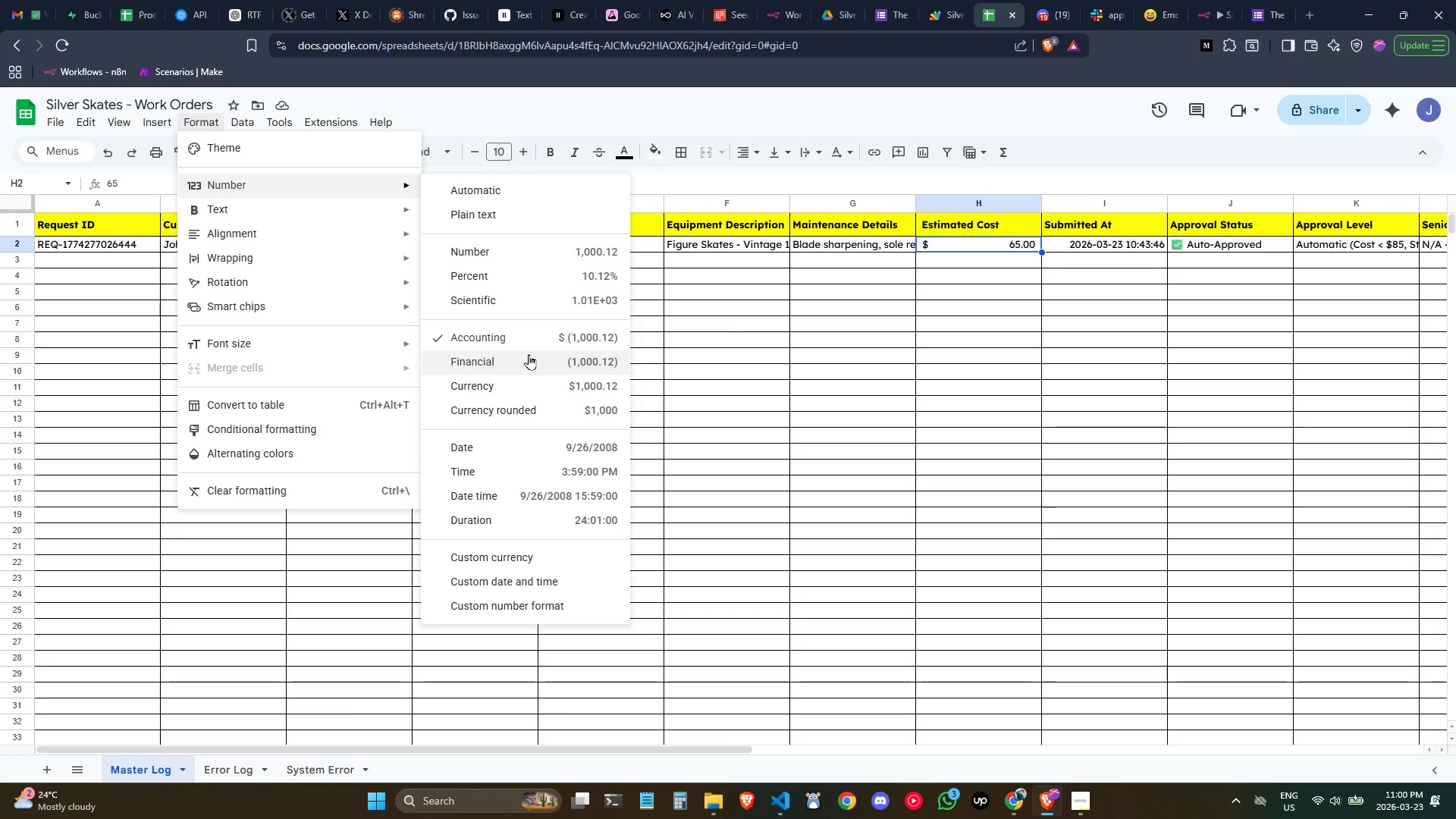 
left_click([541, 381])
 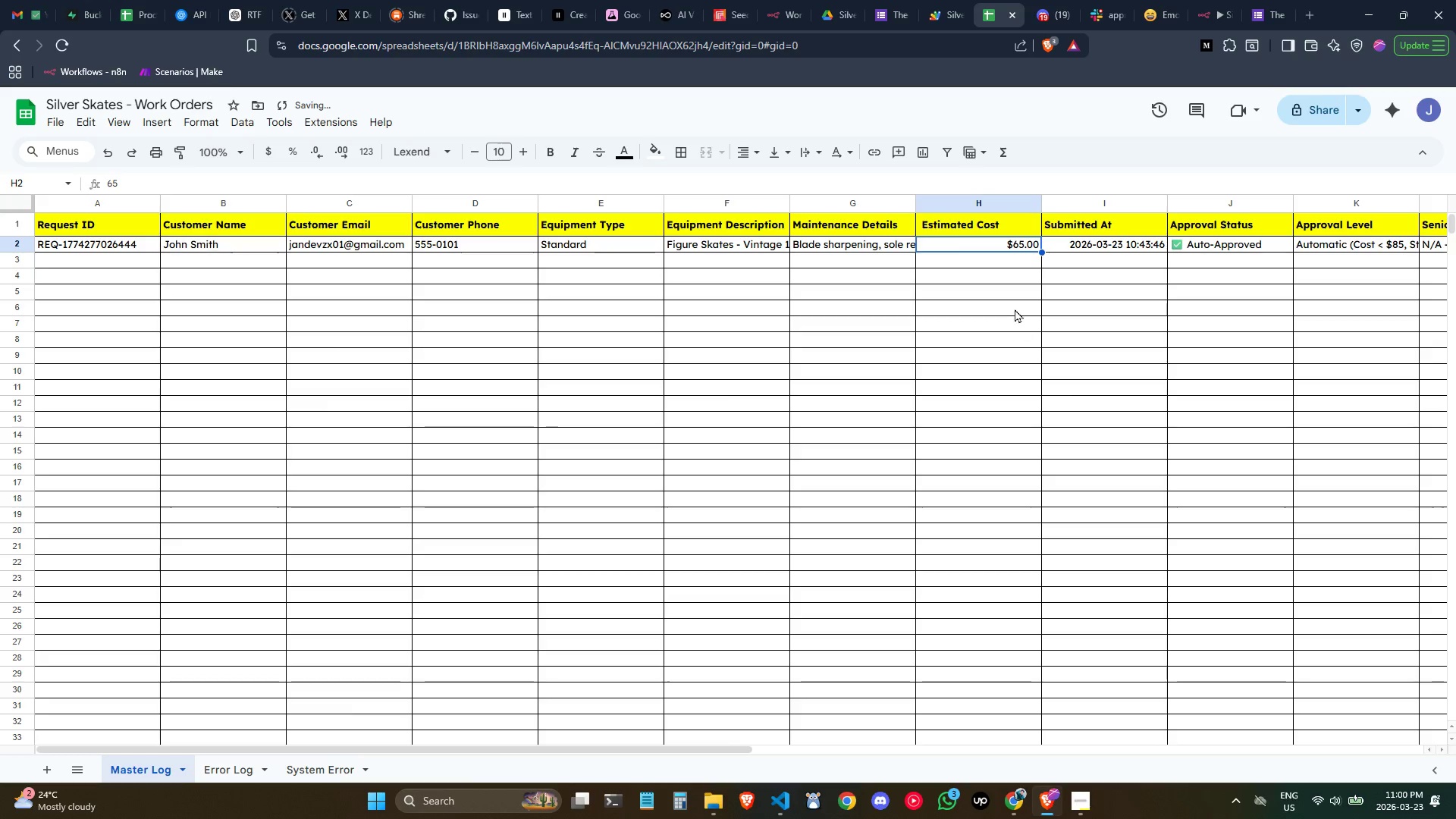 
left_click([1014, 287])
 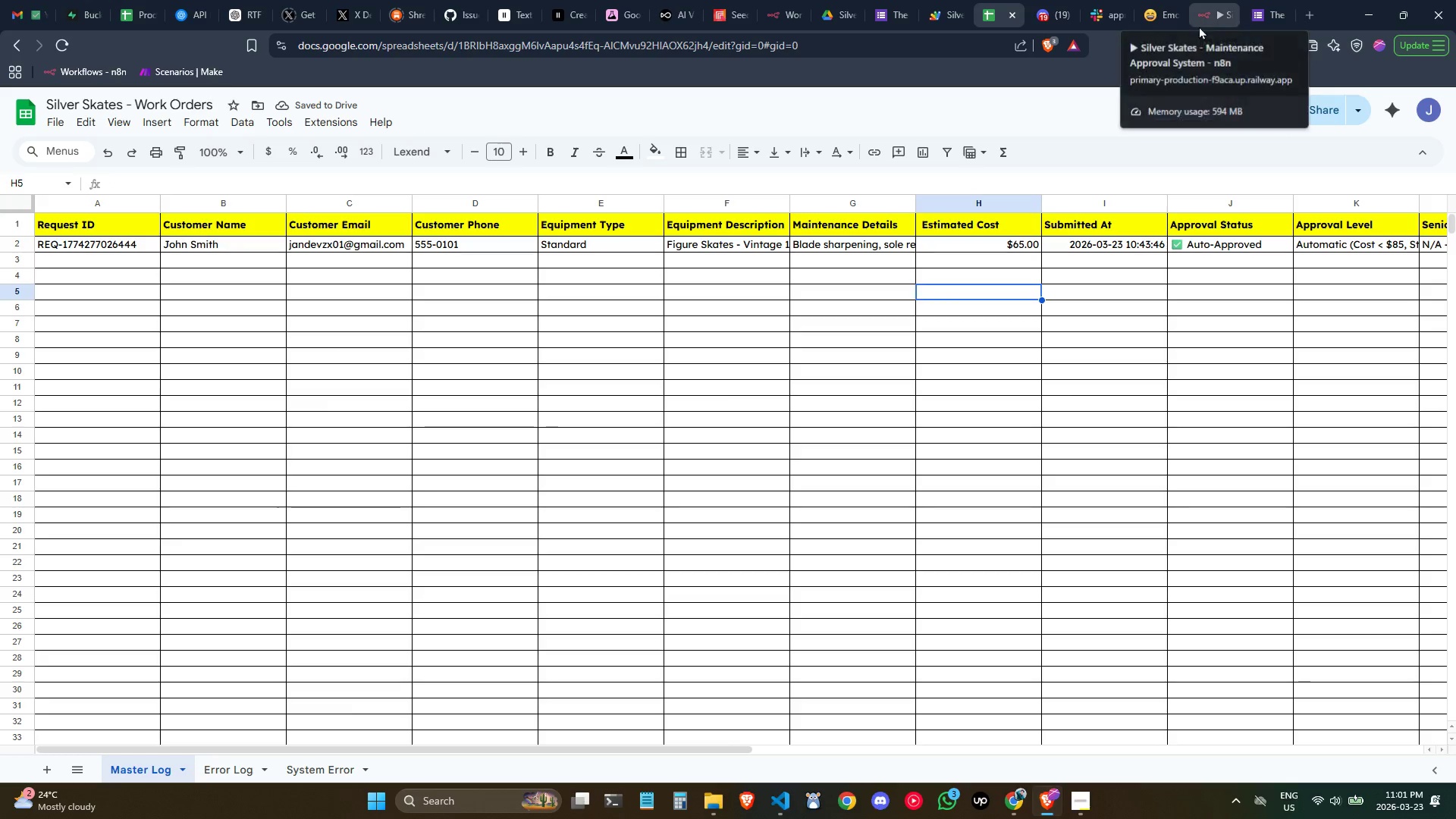 
left_click([993, 202])
 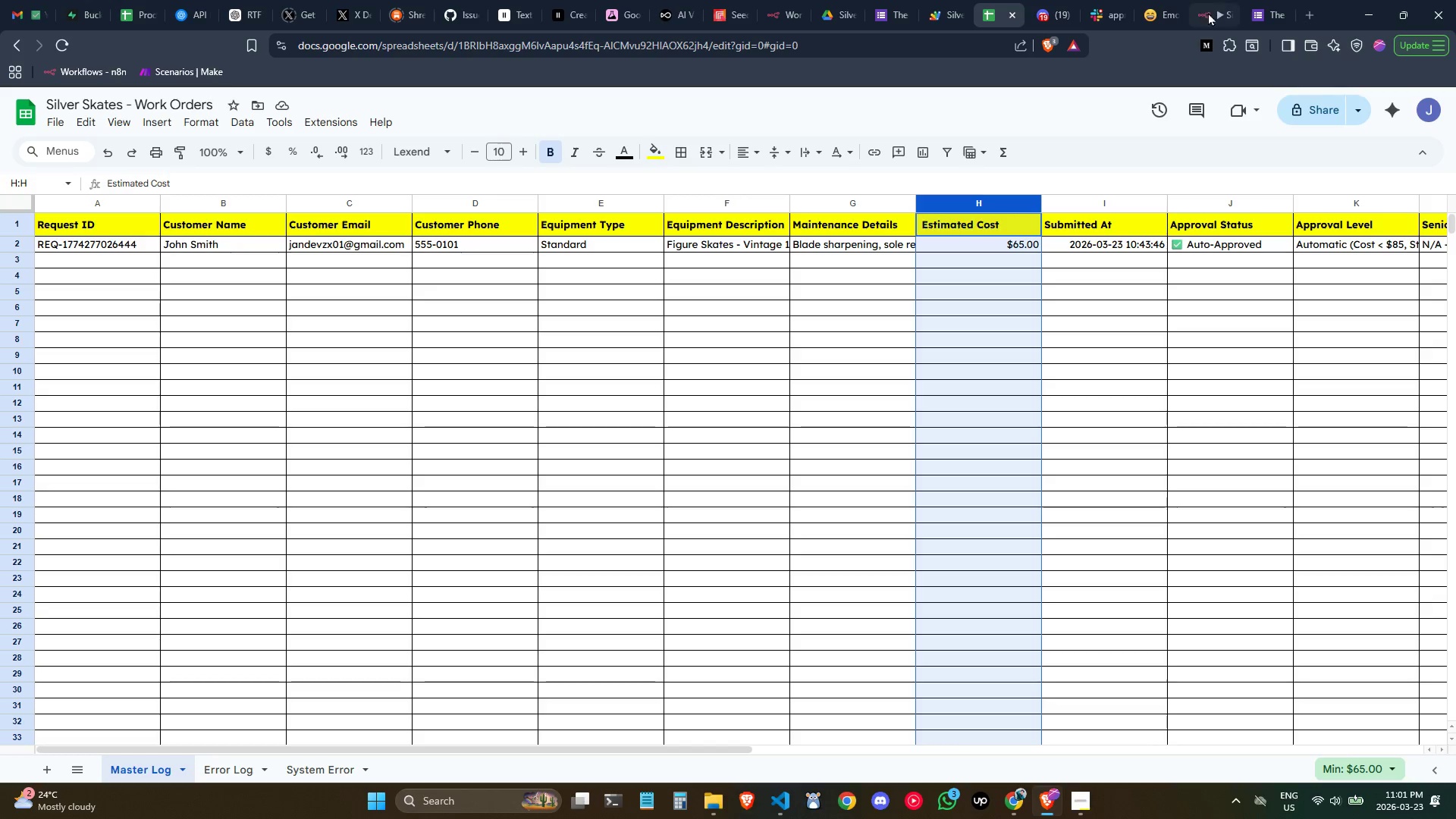 
left_click([1005, 332])
 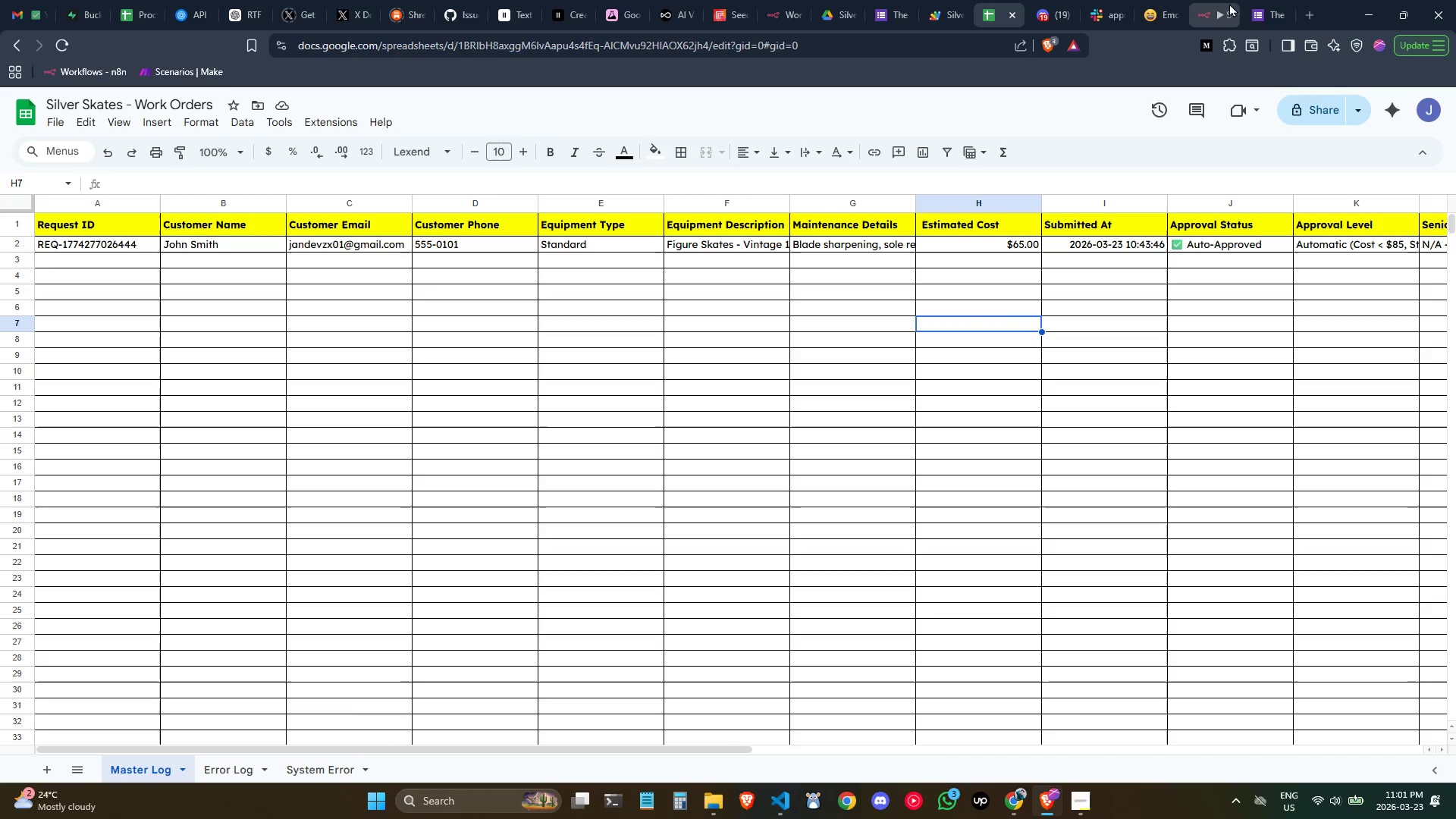 
left_click([1220, 0])
 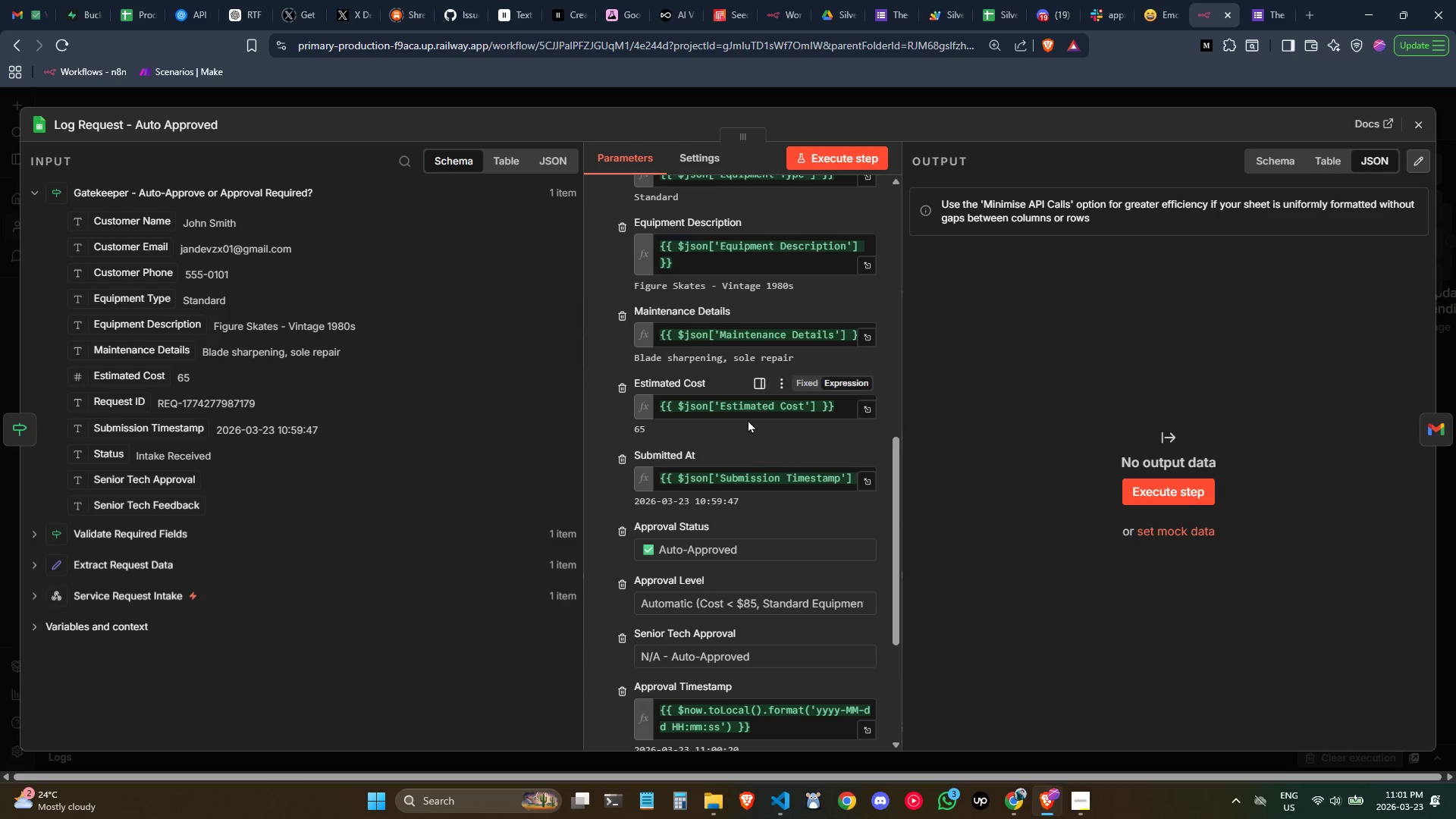 
scroll: coordinate [752, 350], scroll_direction: none, amount: 0.0
 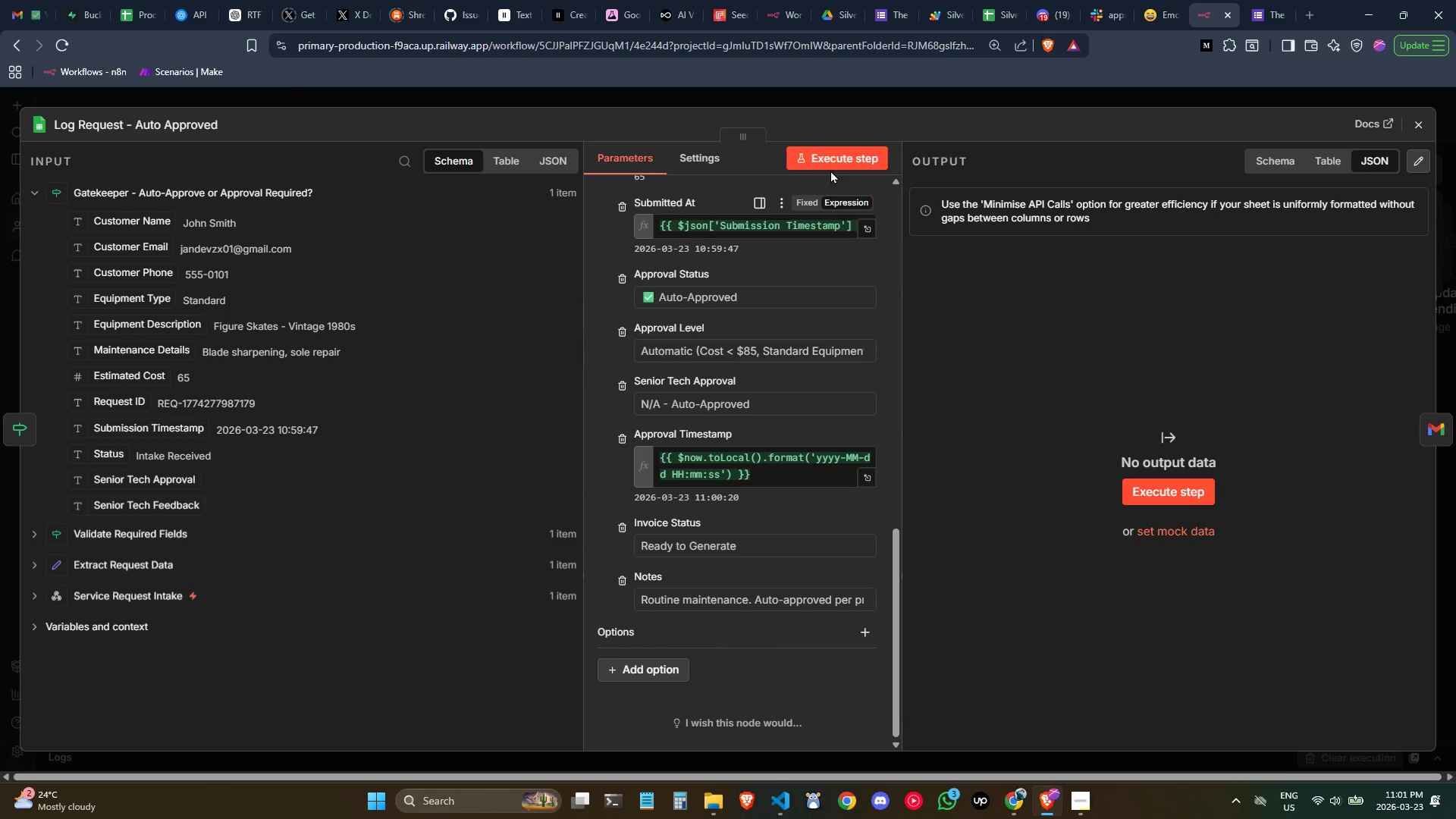 
left_click([831, 155])
 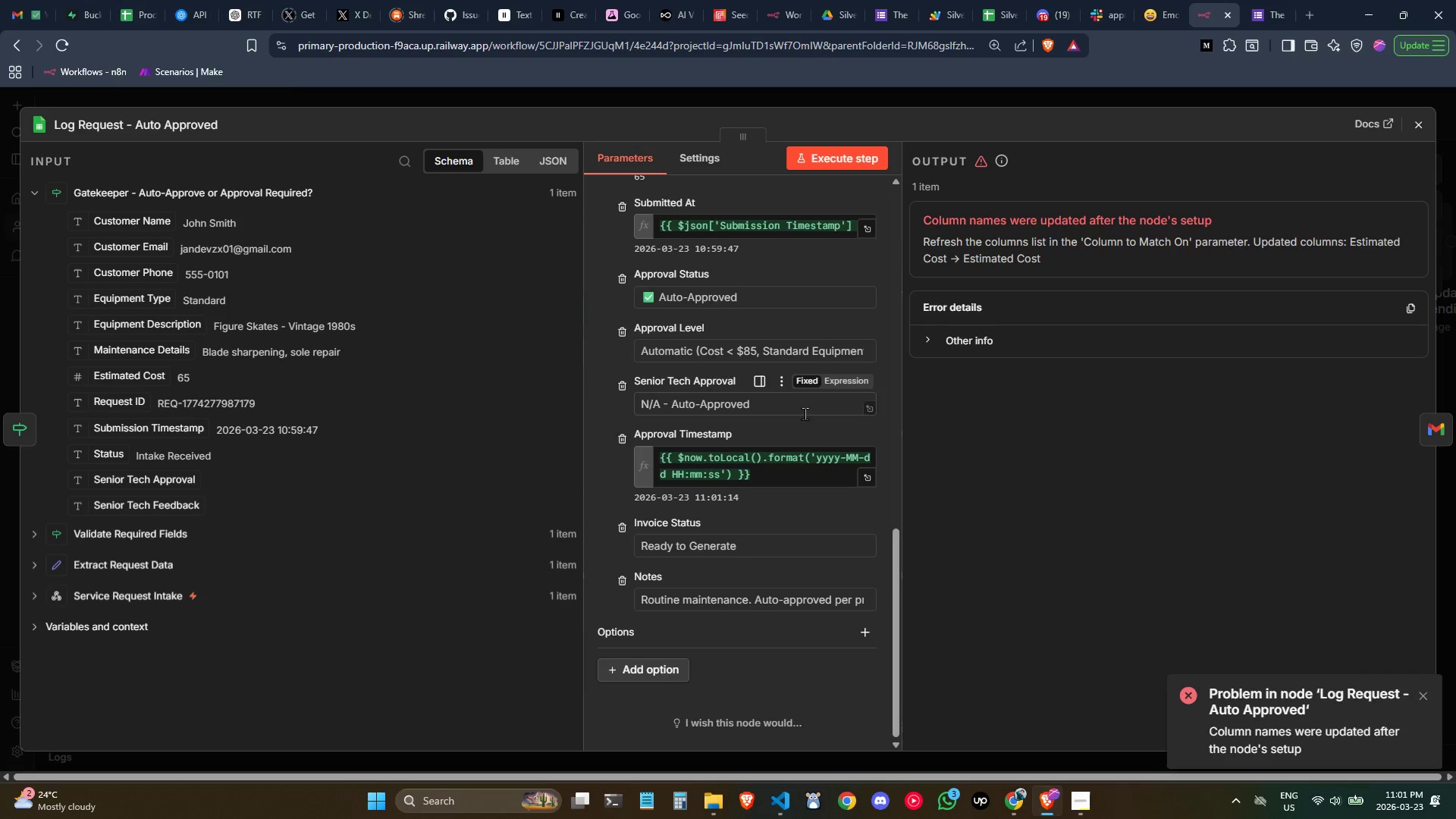 
scroll: coordinate [795, 417], scroll_direction: none, amount: 0.0
 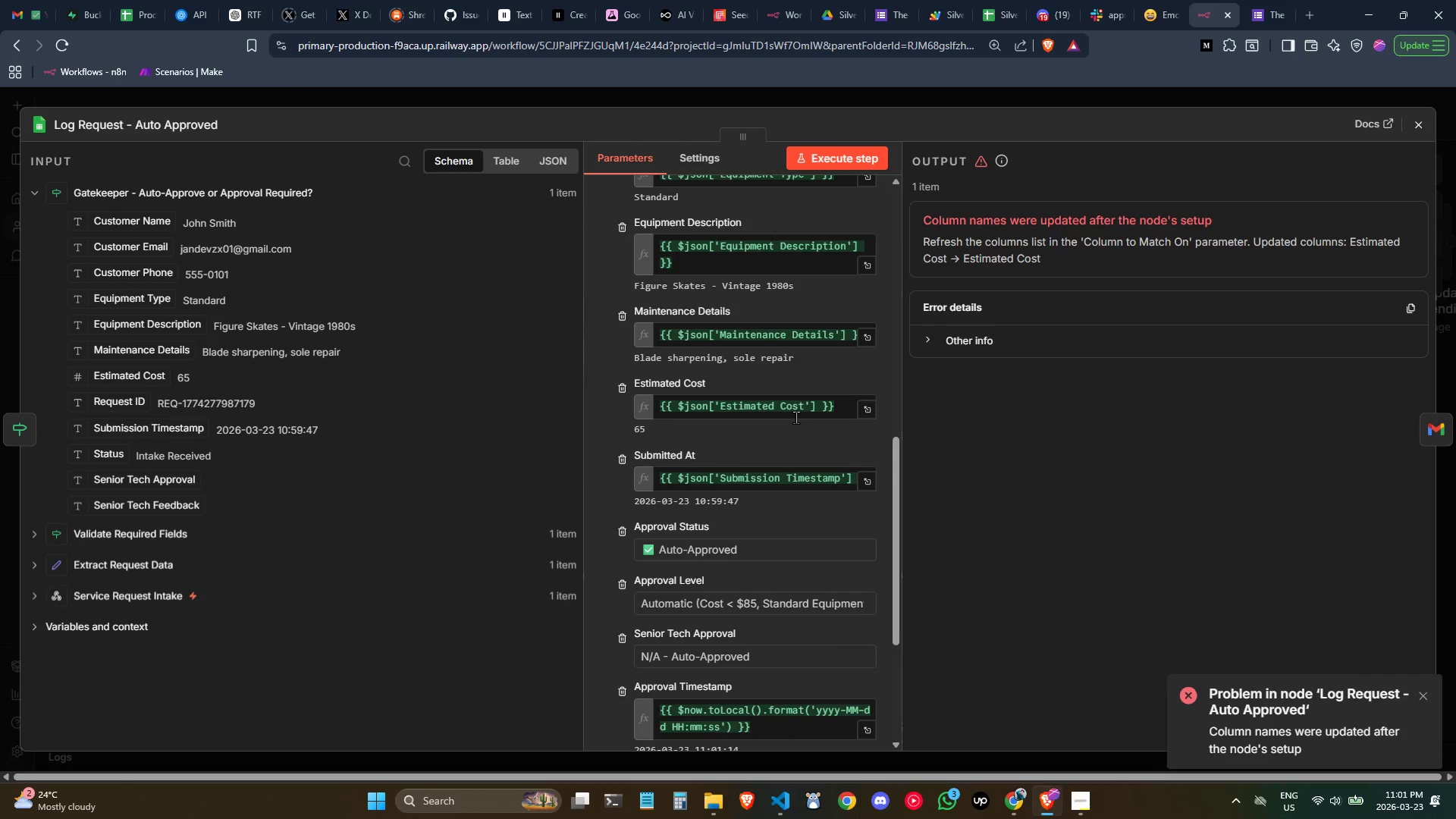 
scroll: coordinate [795, 417], scroll_direction: up, amount: 1.0
 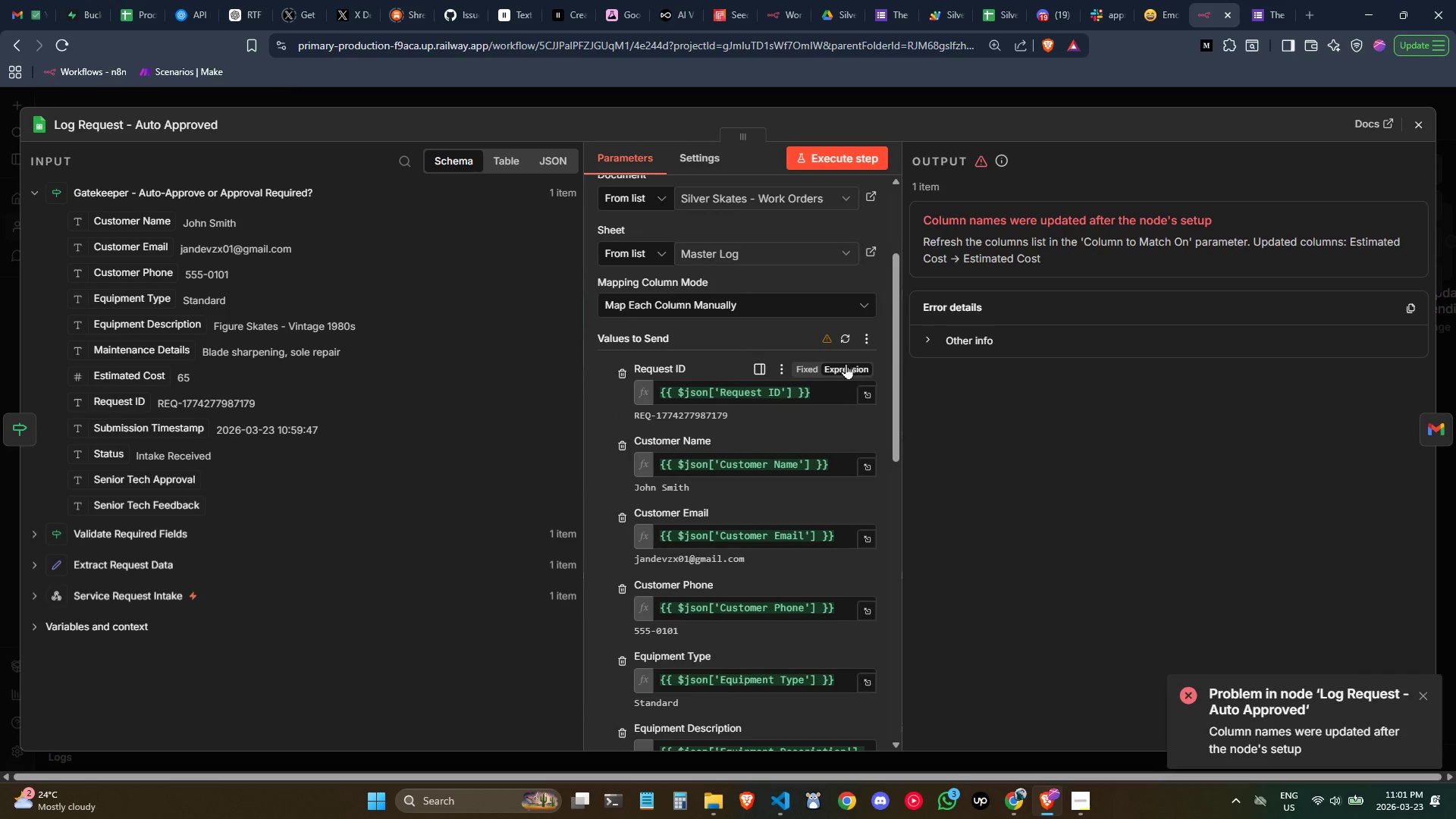 
left_click([847, 333])
 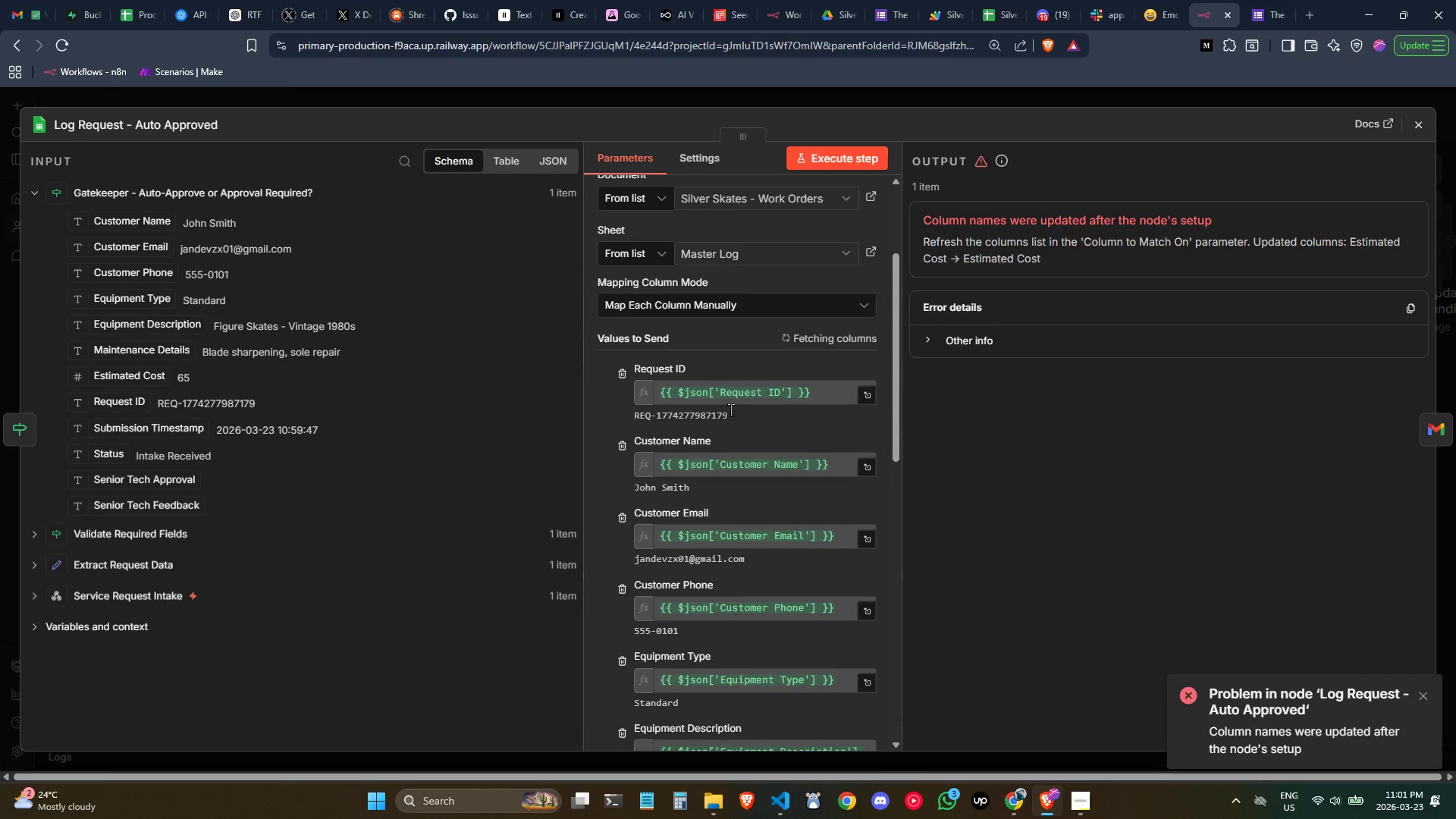 
scroll: coordinate [748, 405], scroll_direction: down, amount: 3.0
 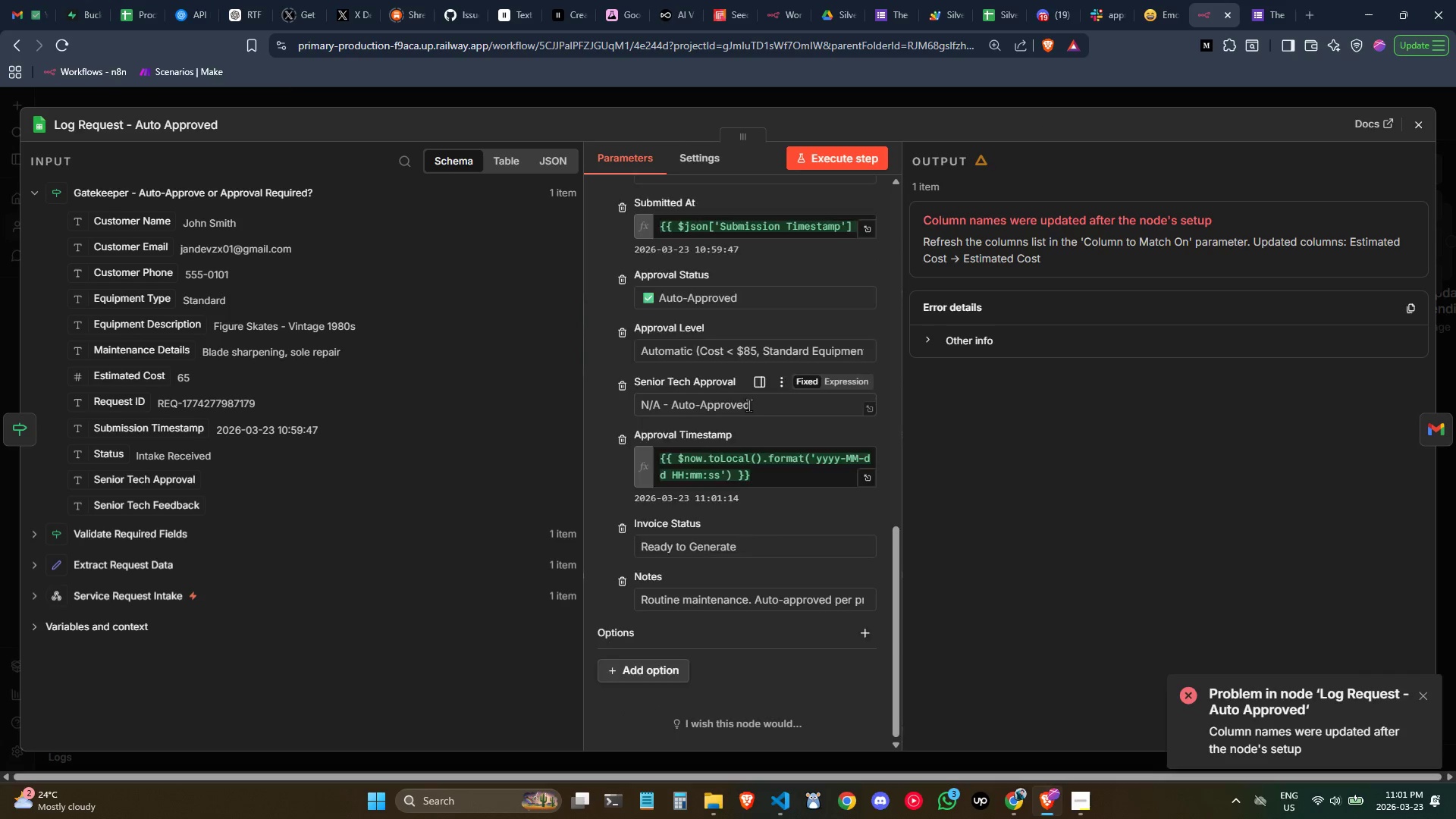 
scroll: coordinate [748, 405], scroll_direction: none, amount: 0.0
 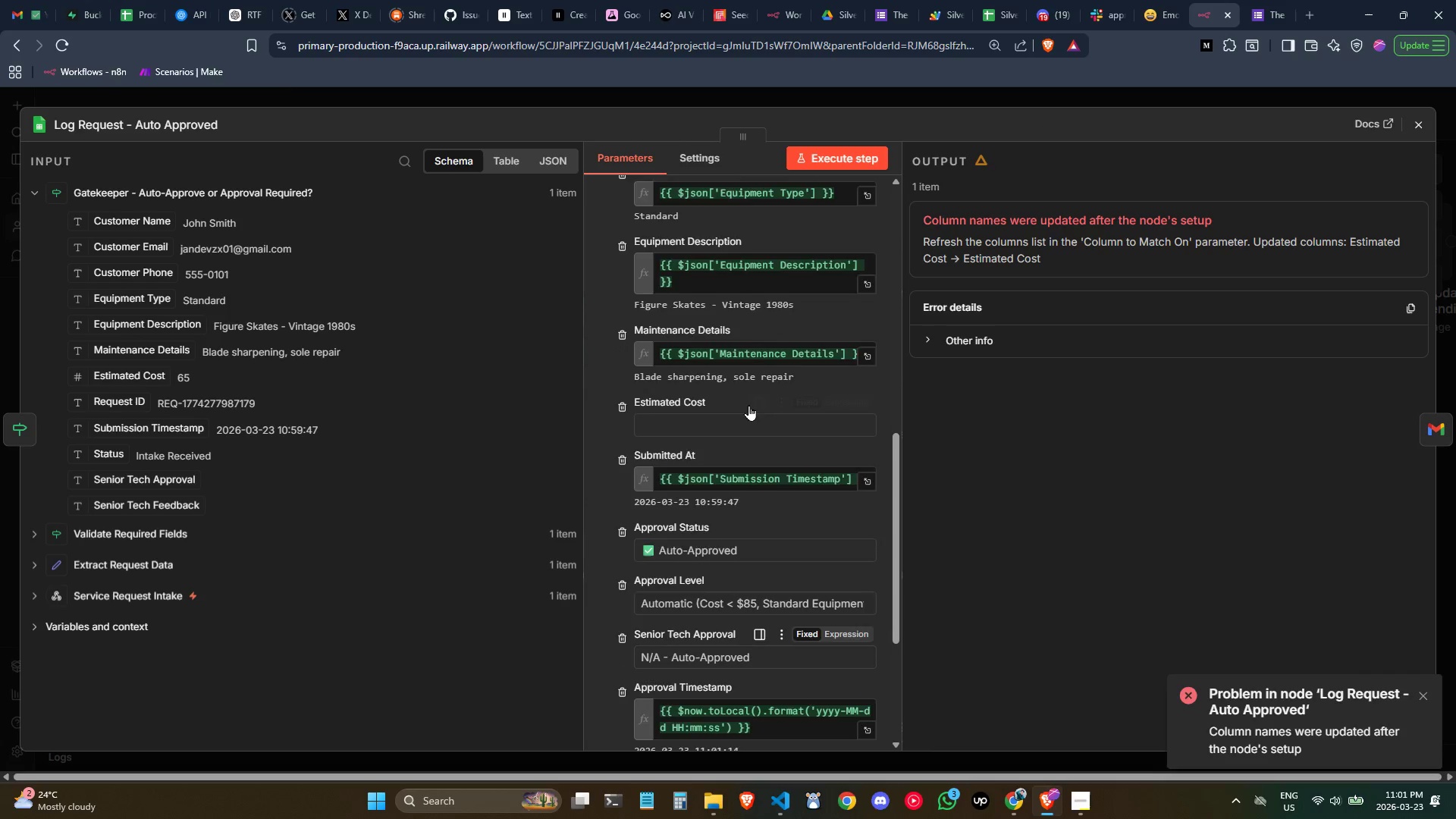 
scroll: coordinate [748, 405], scroll_direction: up, amount: 1.0
 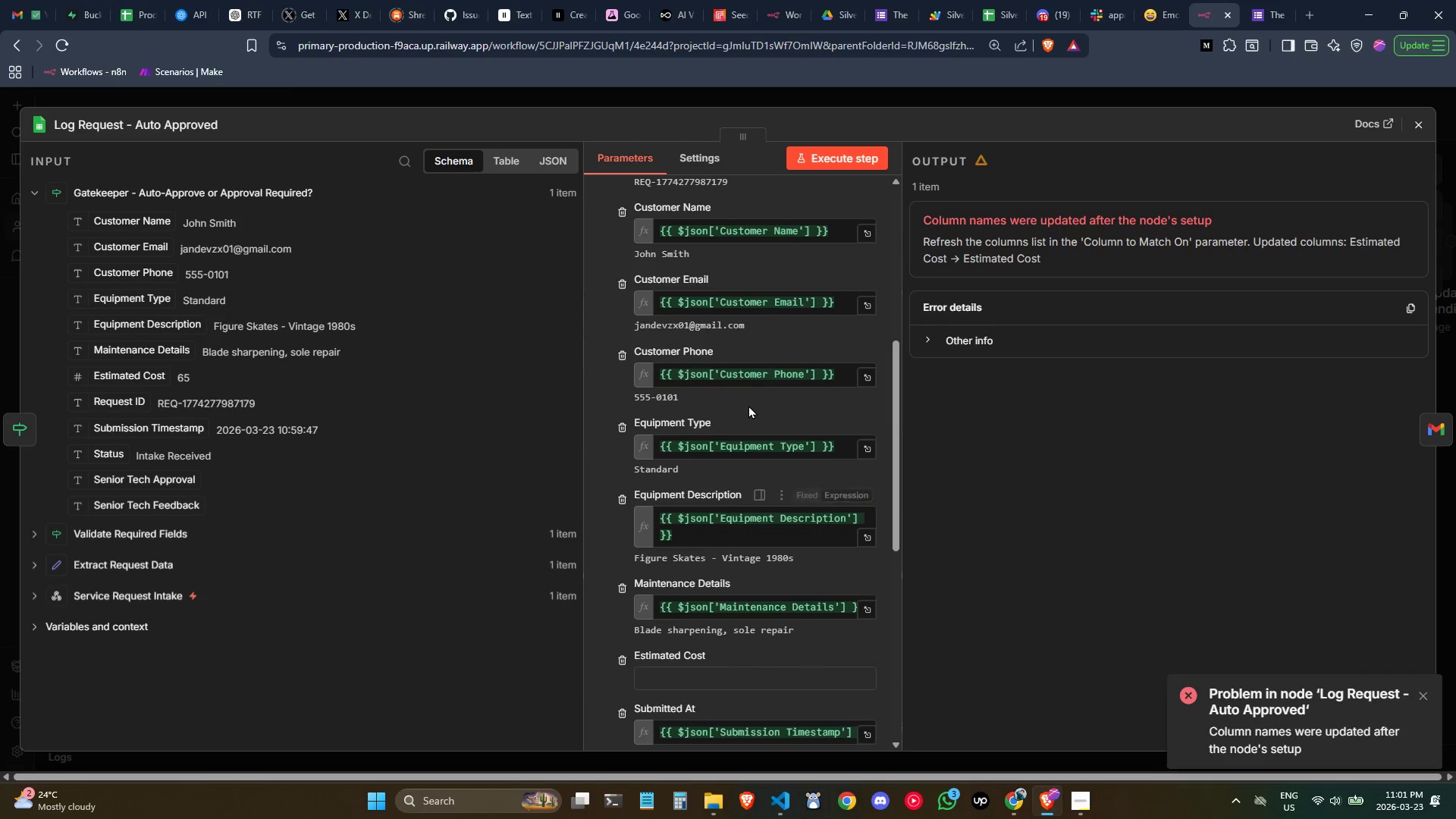 
scroll: coordinate [748, 405], scroll_direction: none, amount: 0.0
 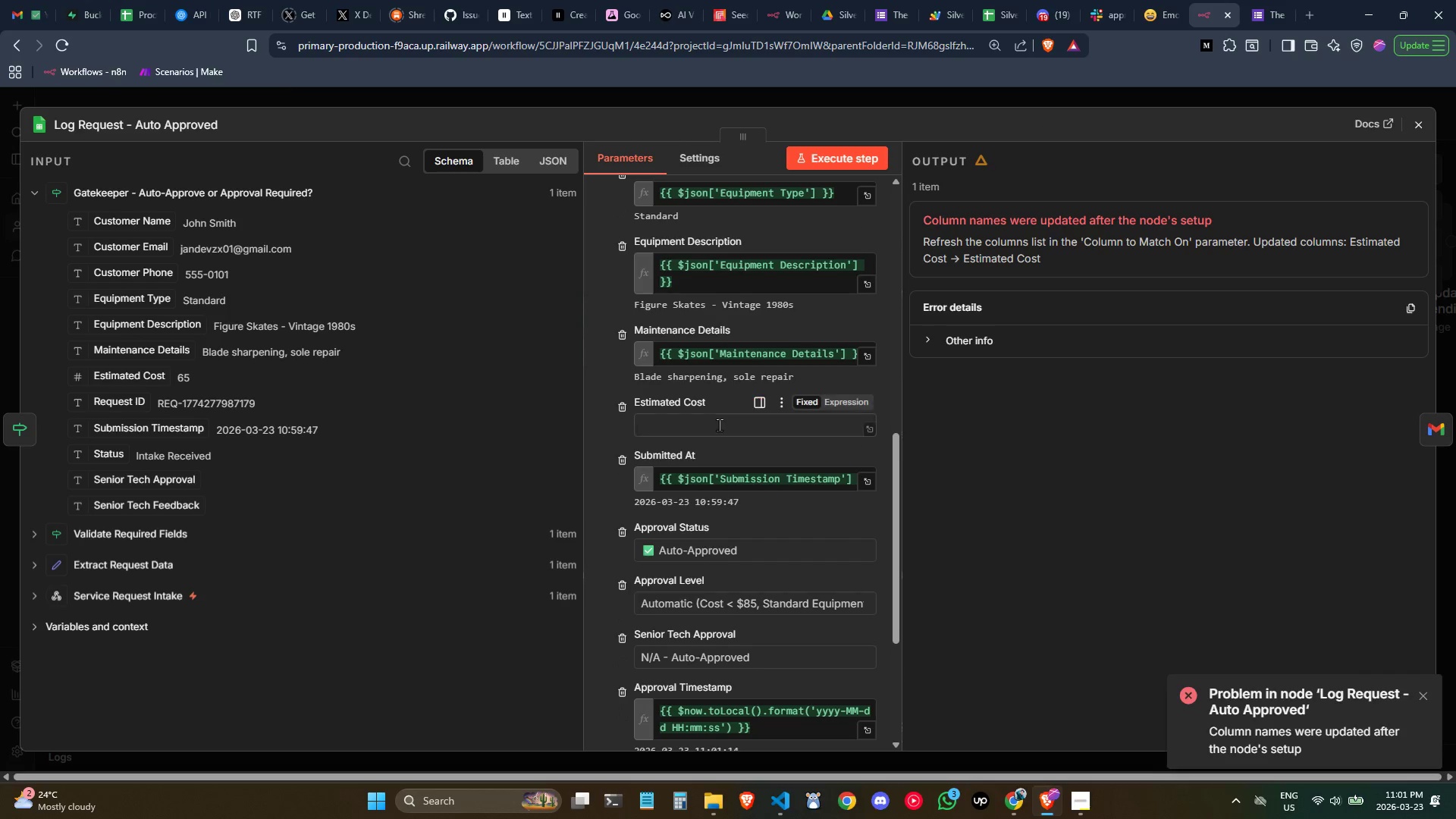 
left_click([719, 425])
 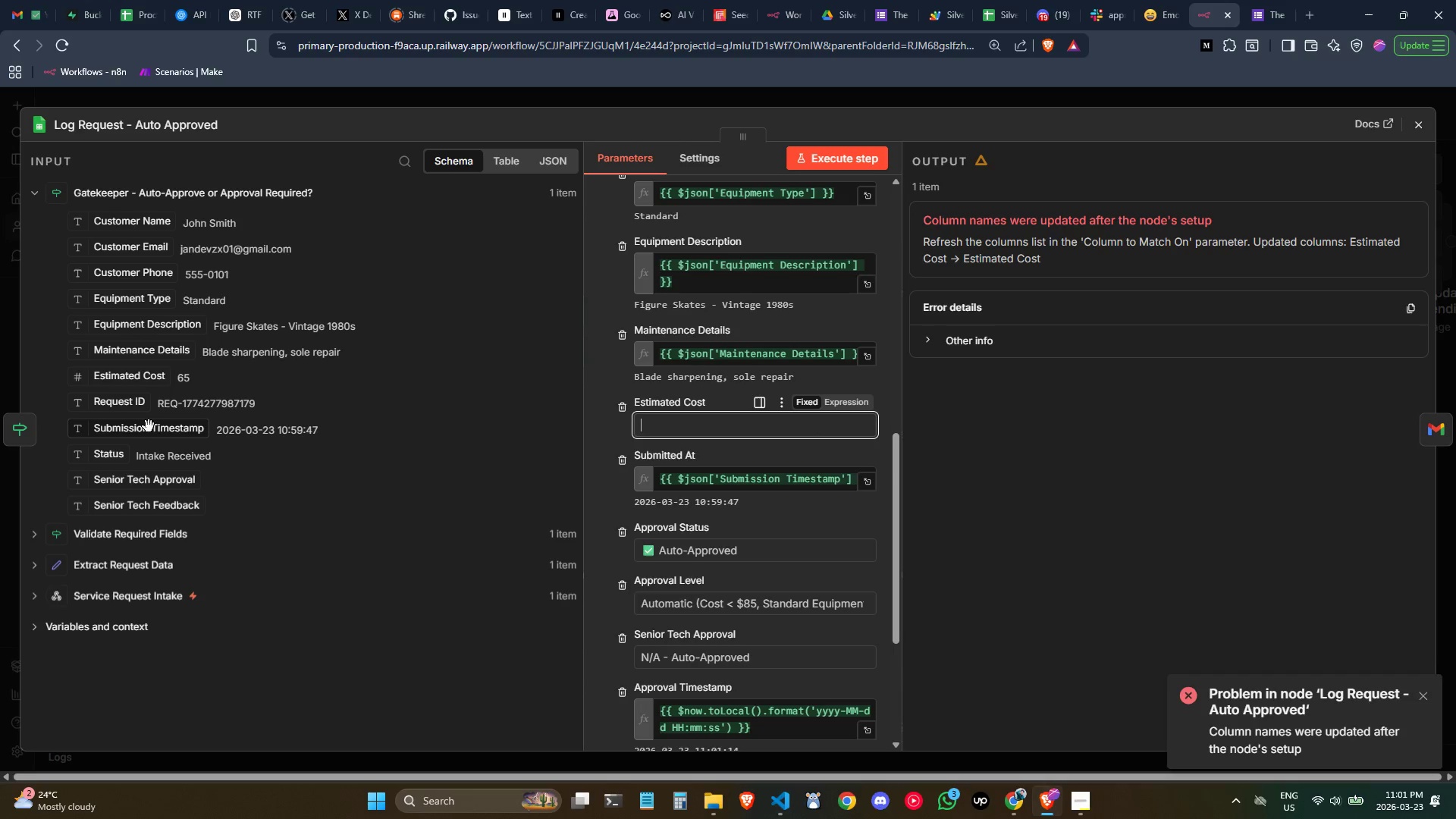 
left_click_drag(start_coordinate=[140, 379], to_coordinate=[670, 430])
 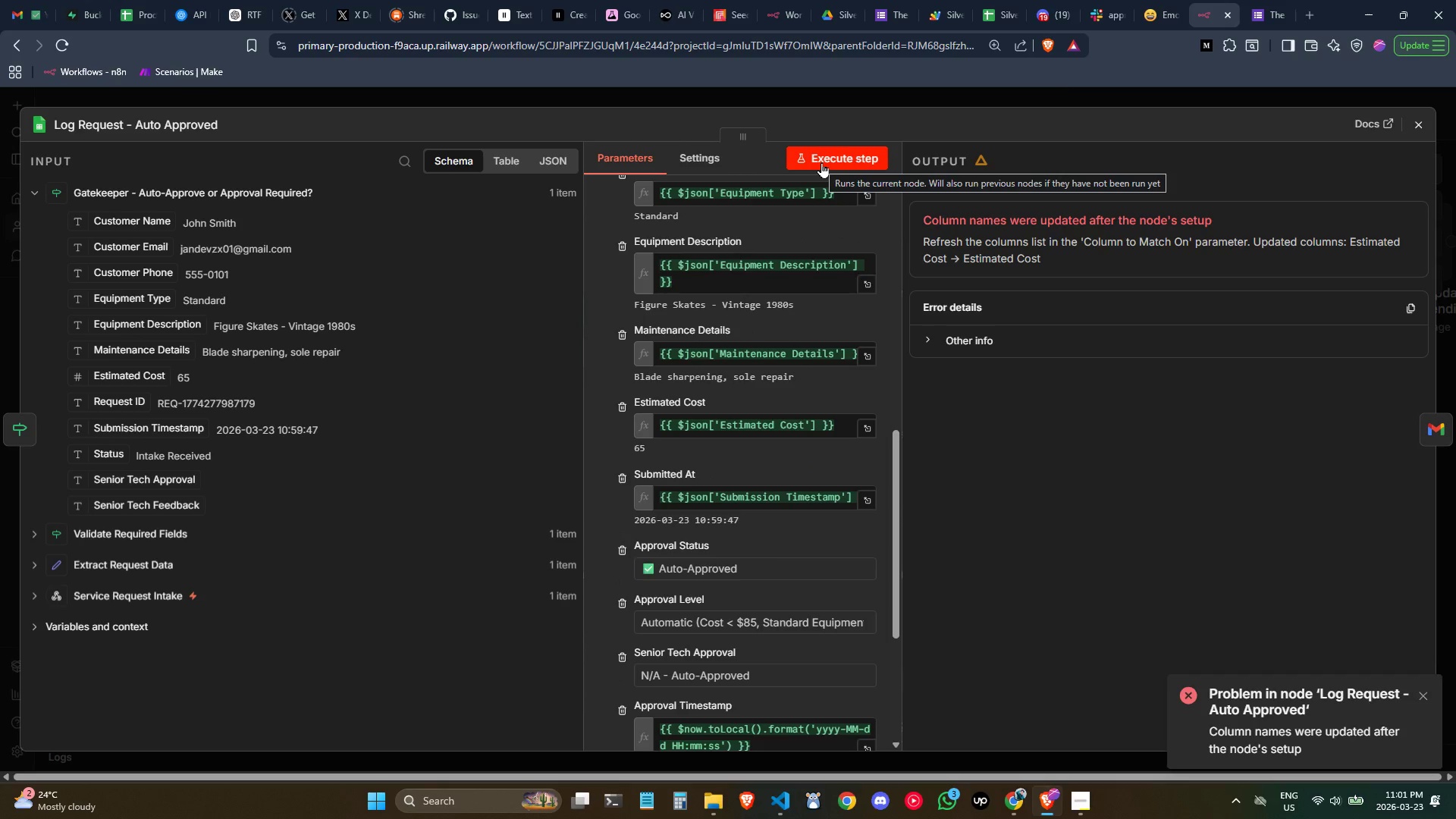 
left_click([821, 162])
 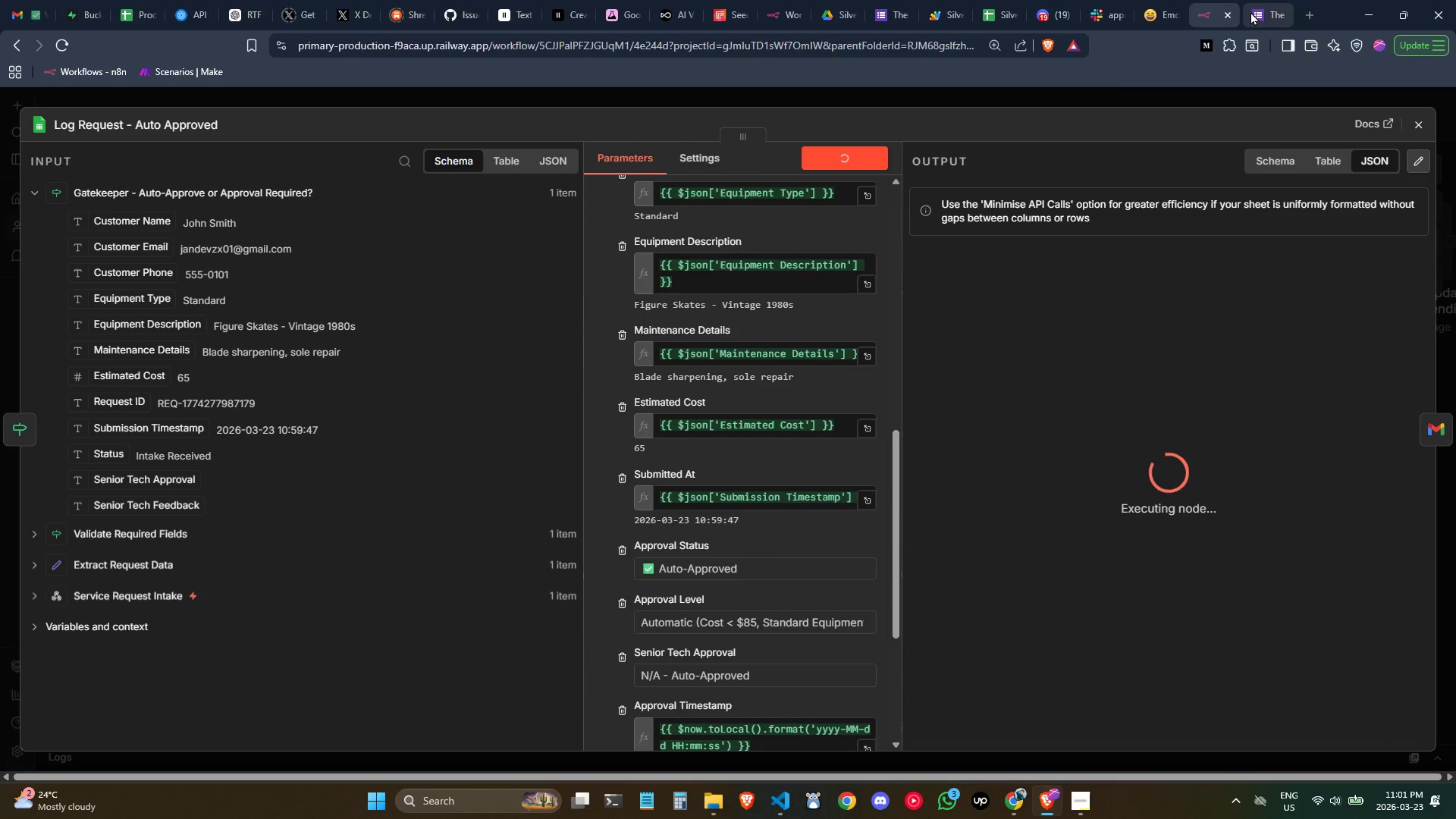 
left_click_drag(start_coordinate=[893, 1], to_coordinate=[893, 6])
 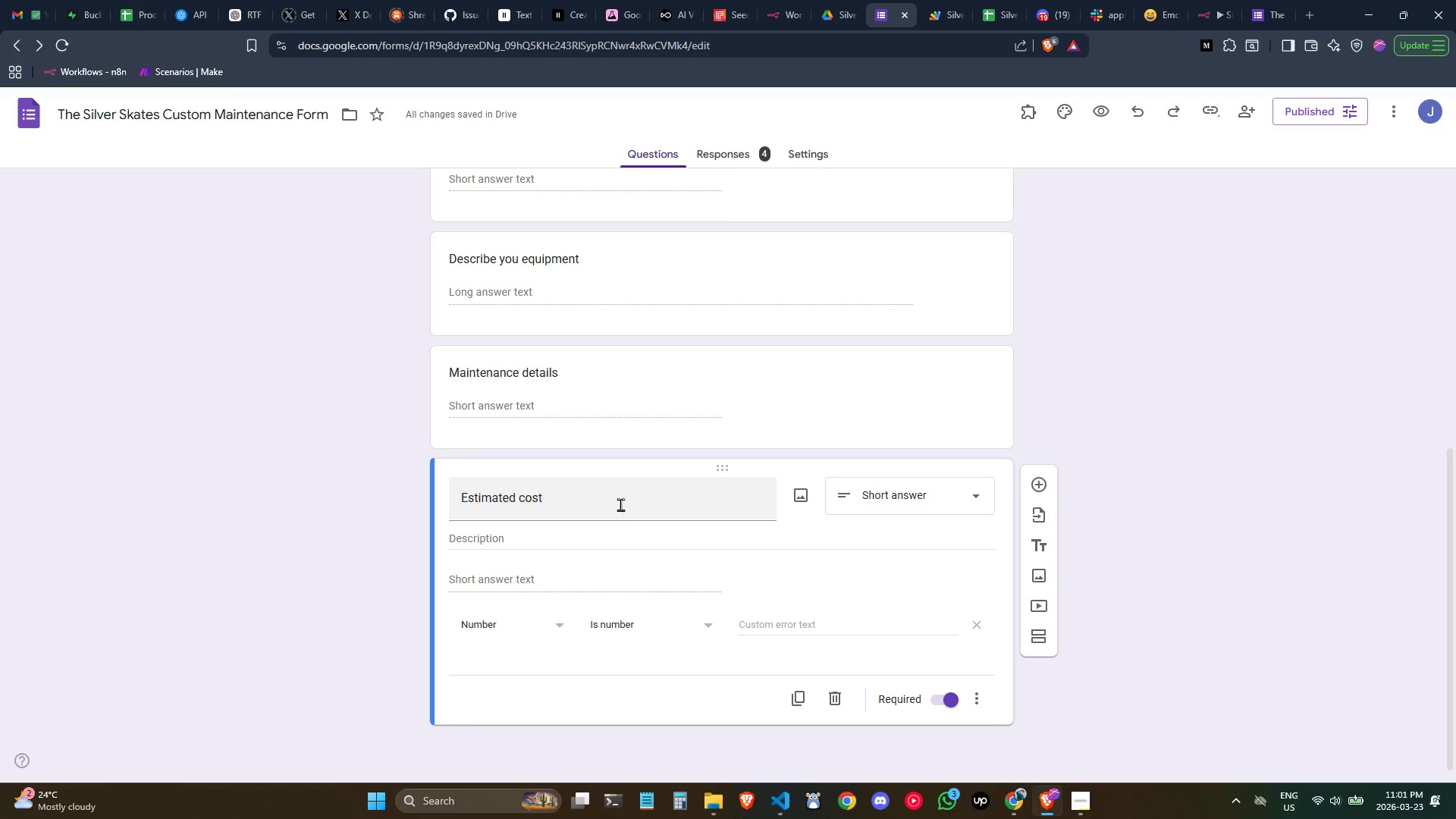 
left_click([620, 504])
 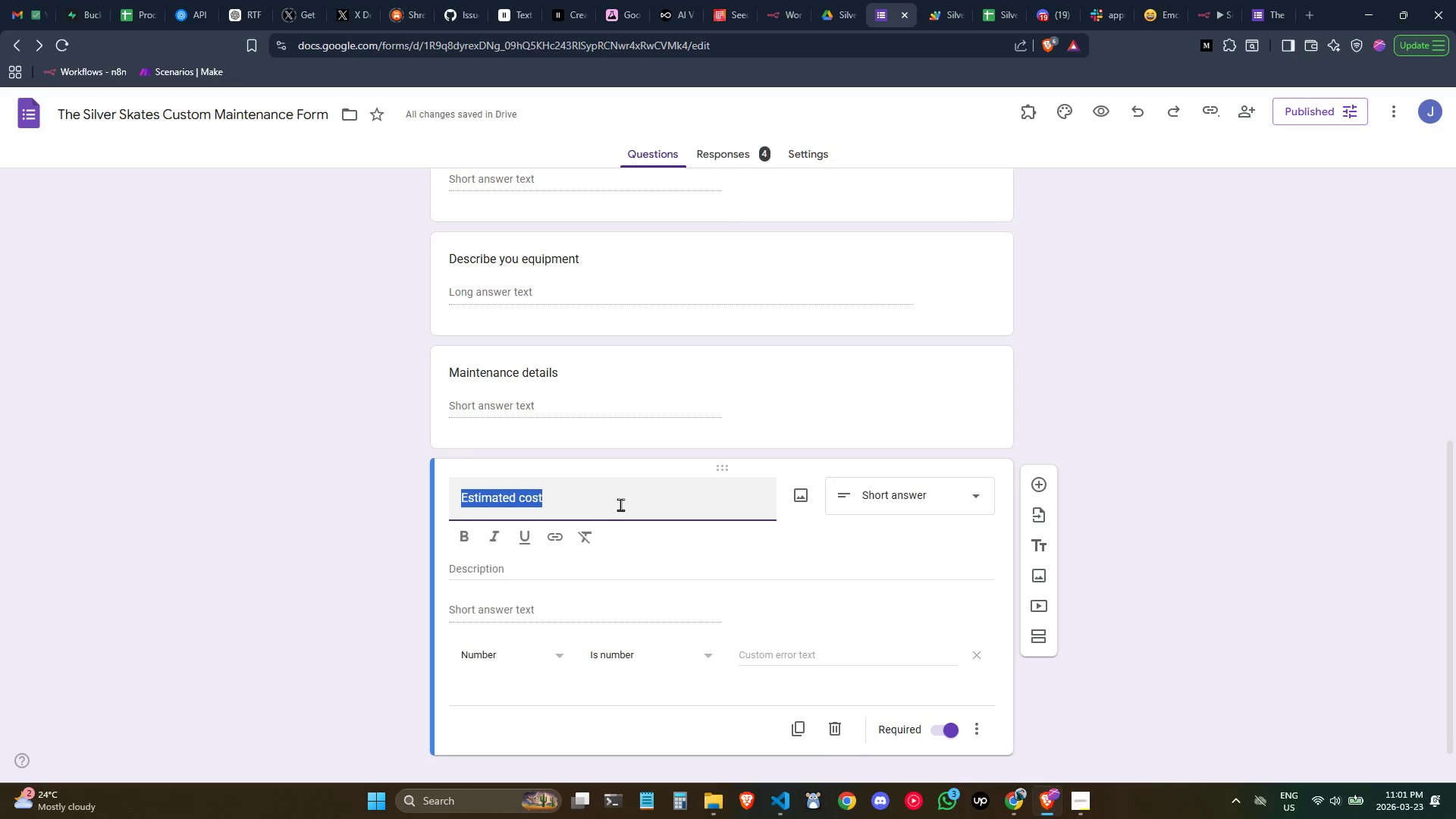 
left_click([620, 504])
 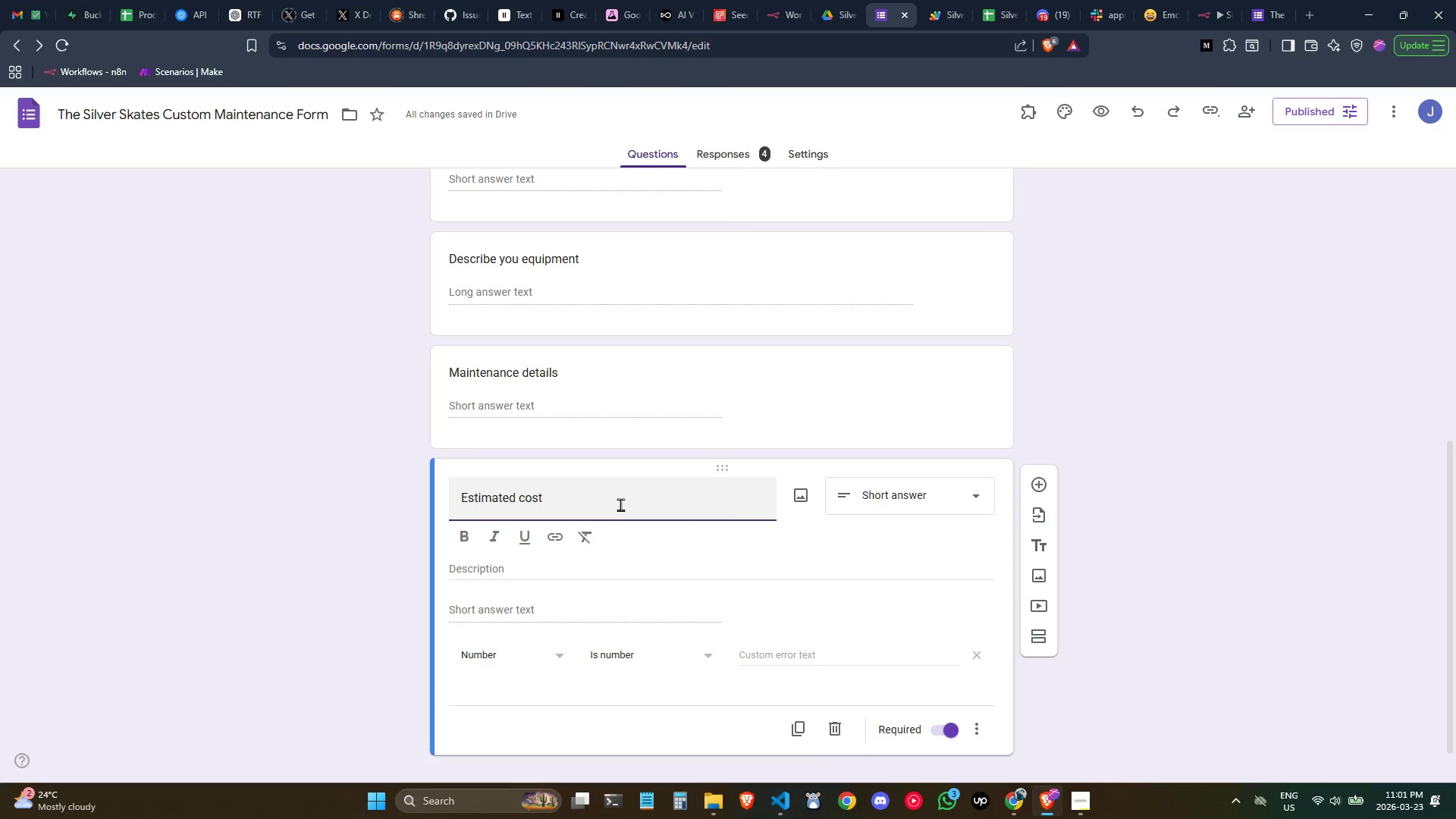 
type( ($))
 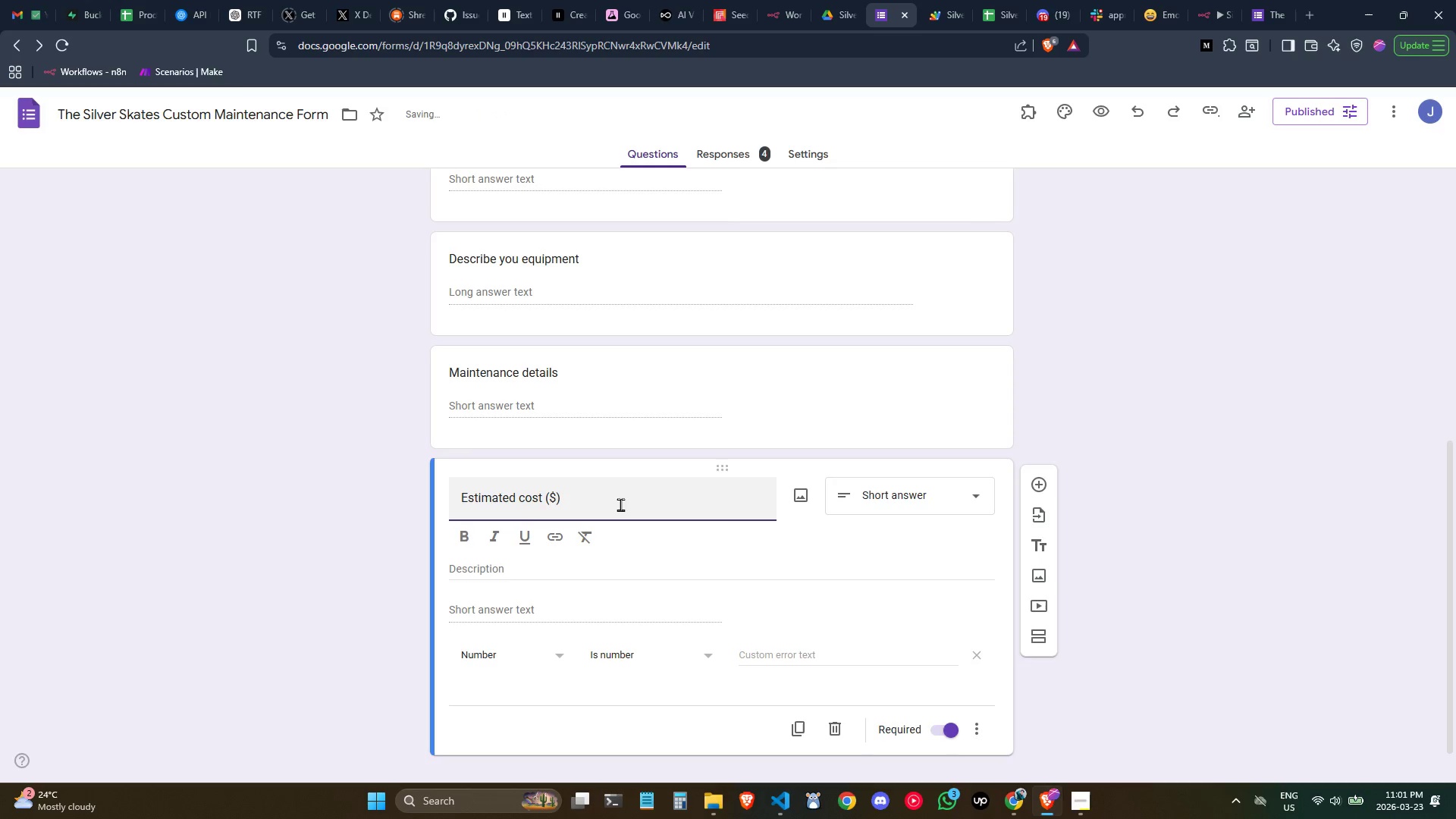 
left_click([1100, 708])
 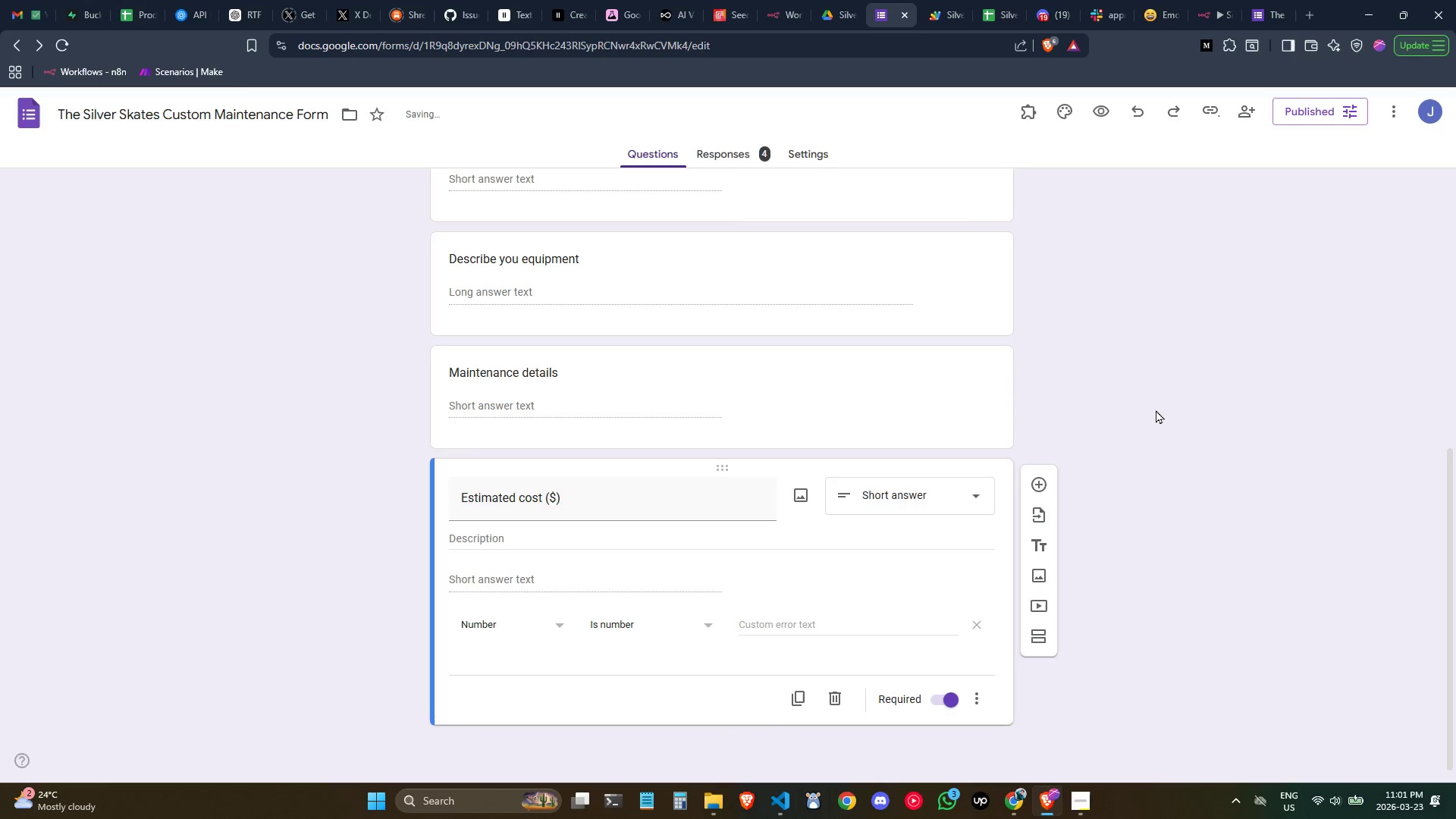 
left_click([1329, 319])
 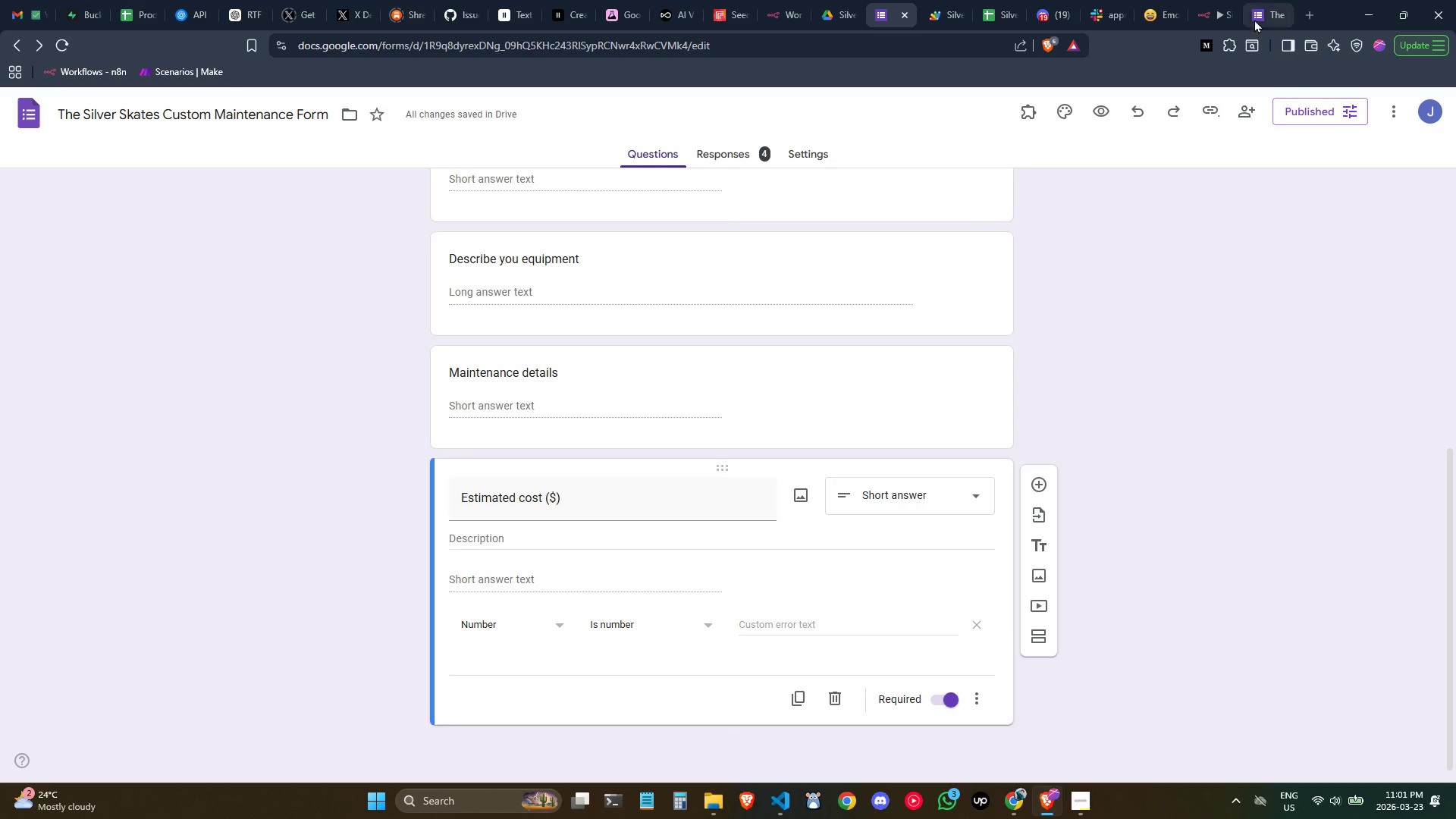 
left_click([1254, 10])
 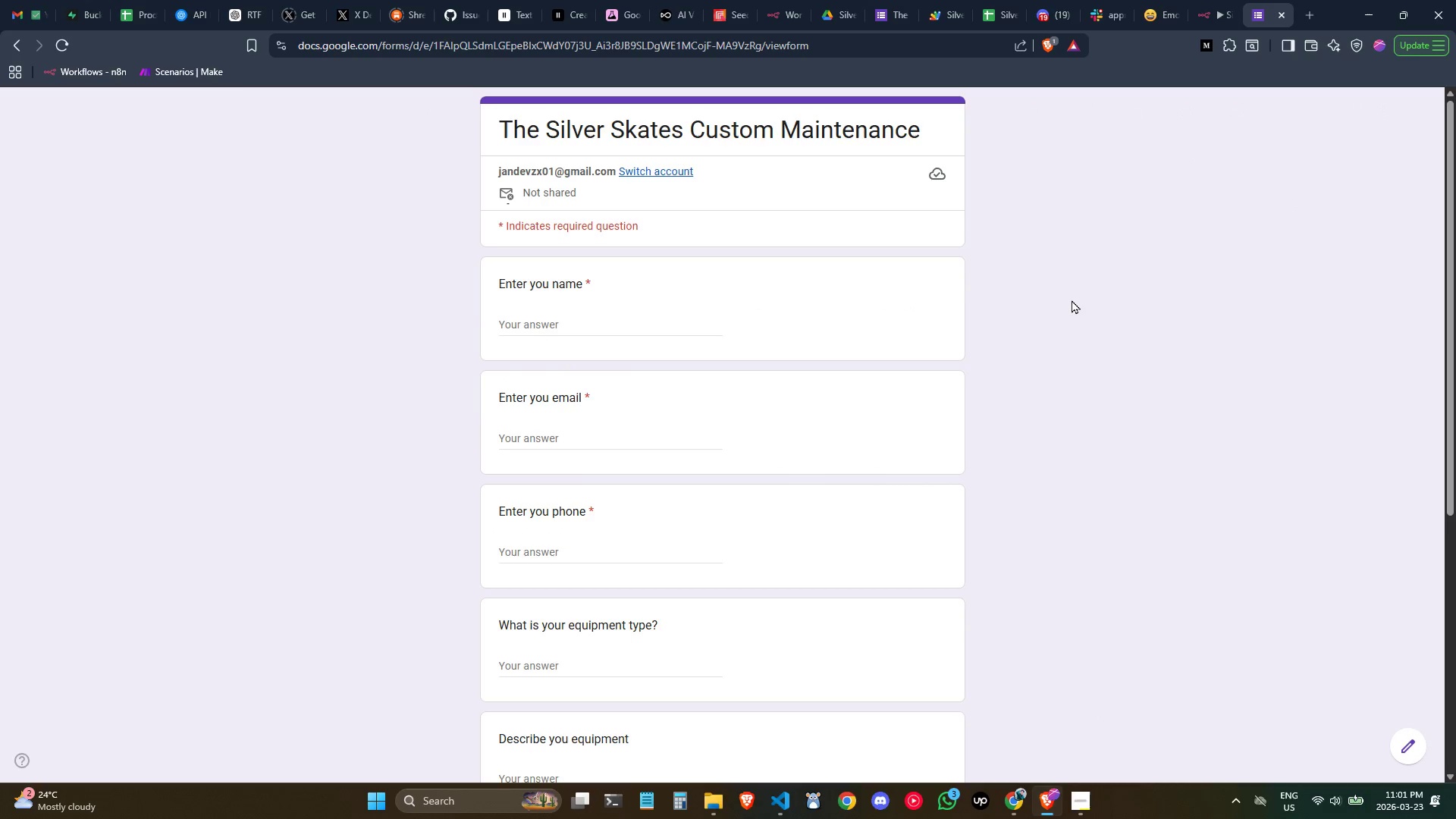 
key(Control+R)
 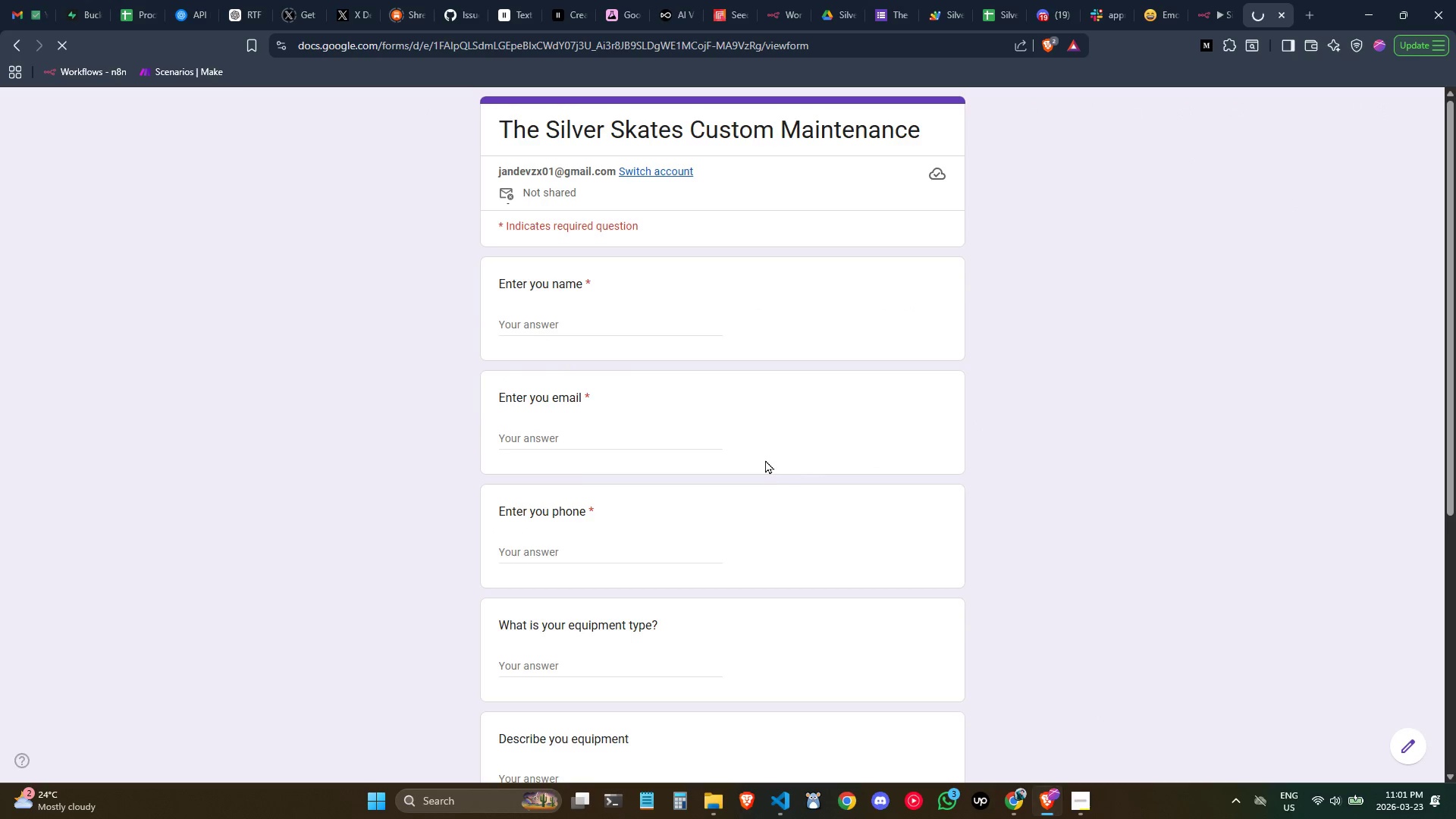 
scroll: coordinate [765, 459], scroll_direction: down, amount: 2.0
 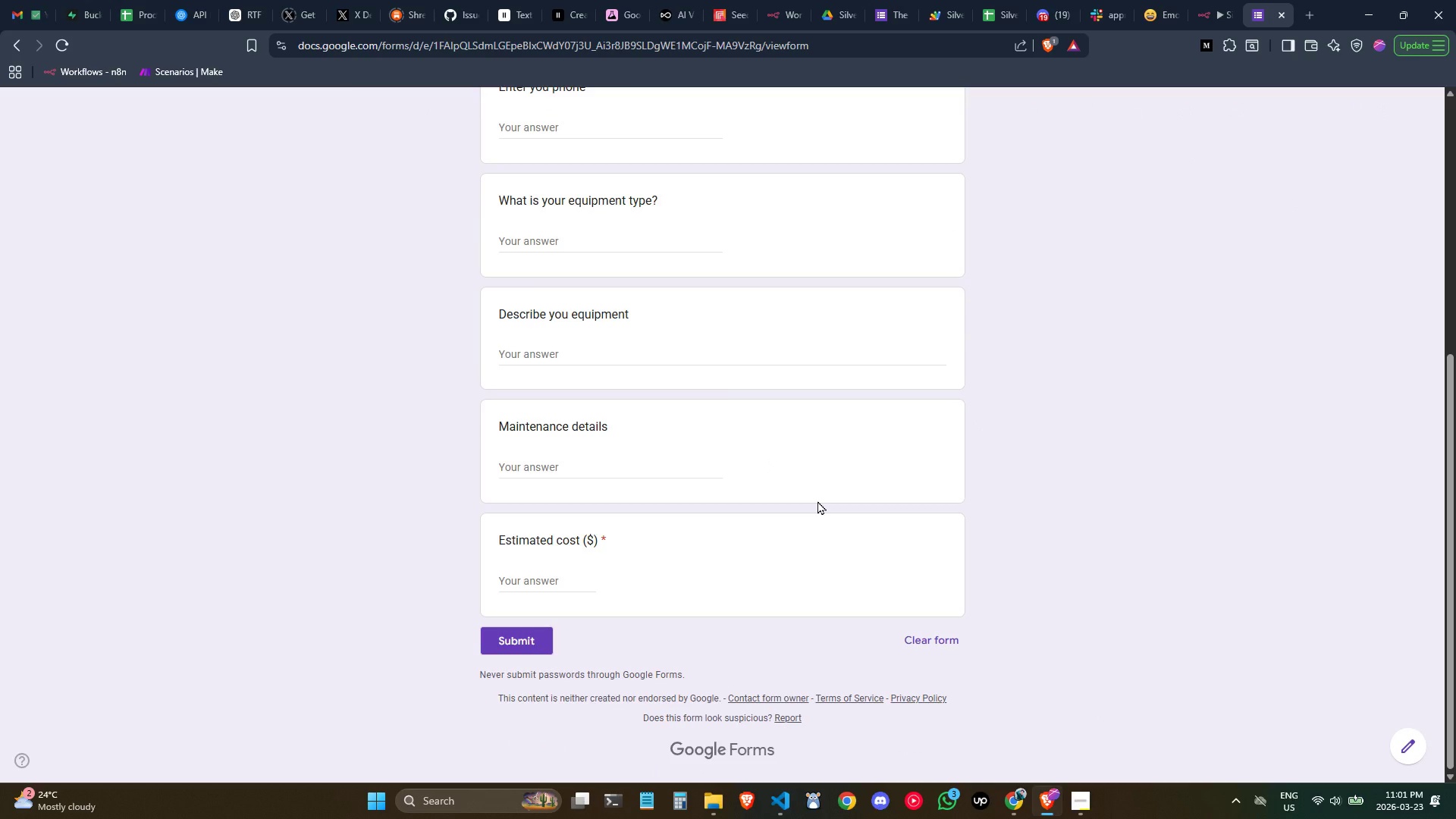 
scroll: coordinate [782, 400], scroll_direction: up, amount: 2.0
 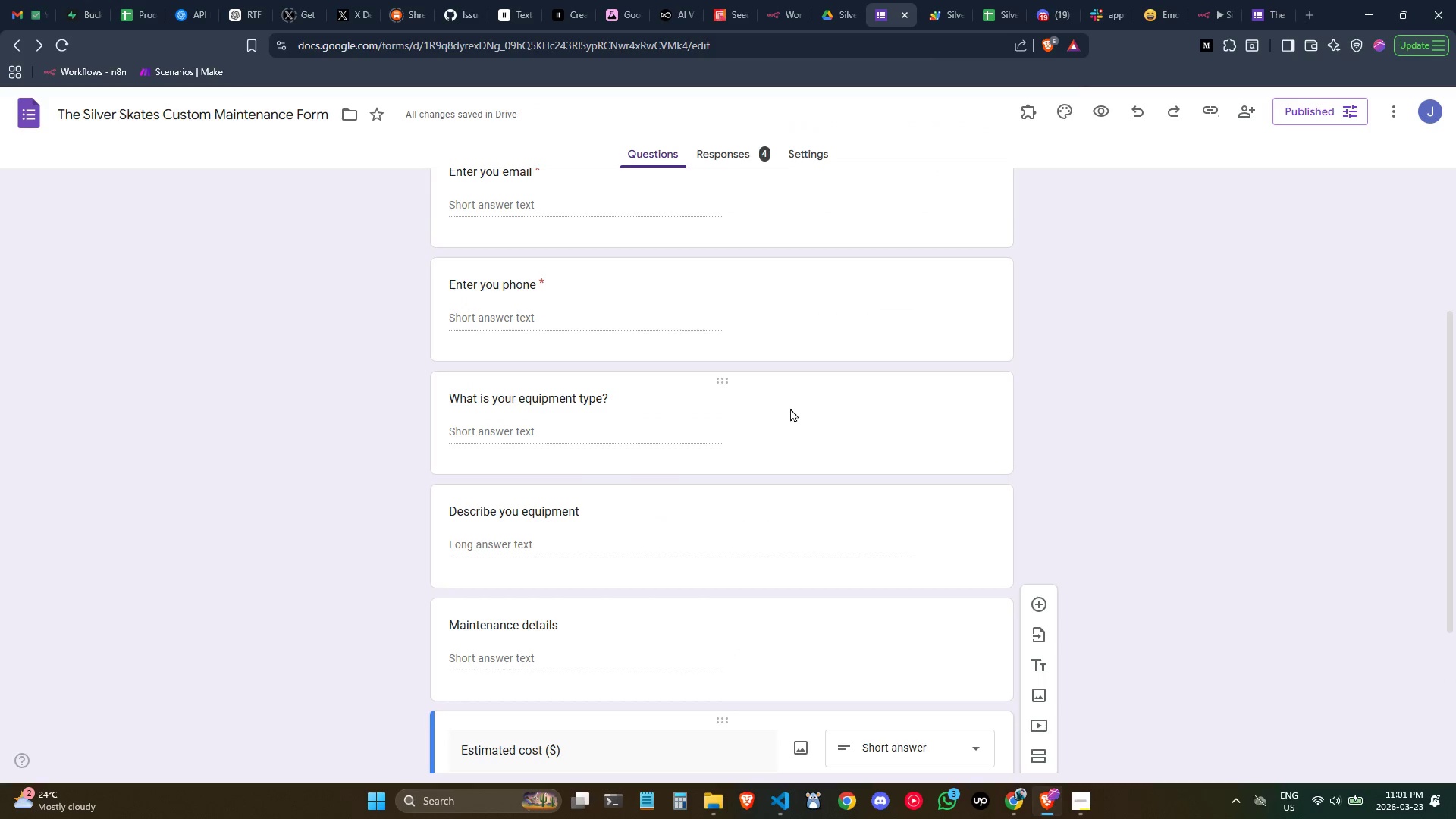 
left_click([827, 404])
 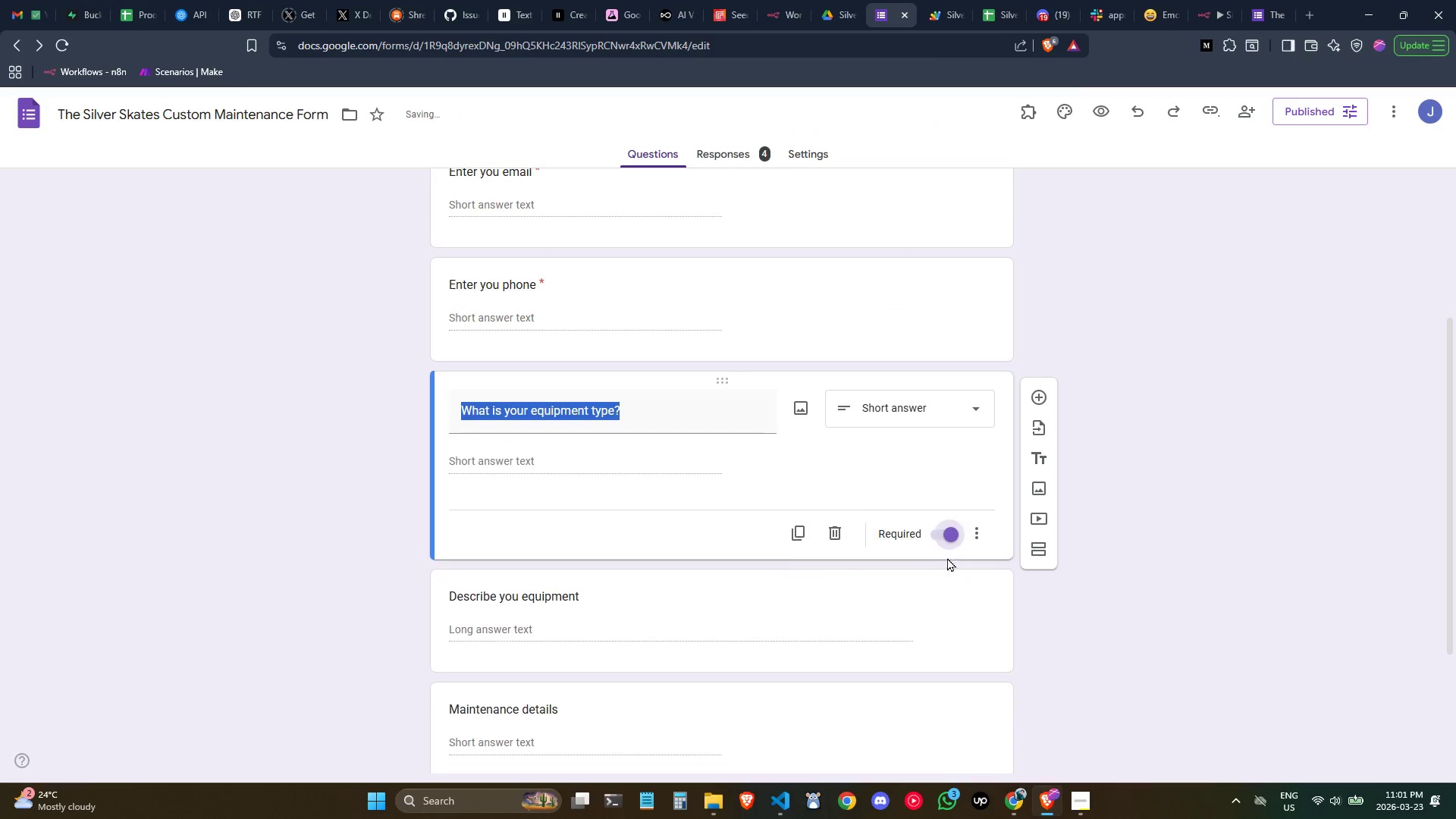 
left_click([913, 612])
 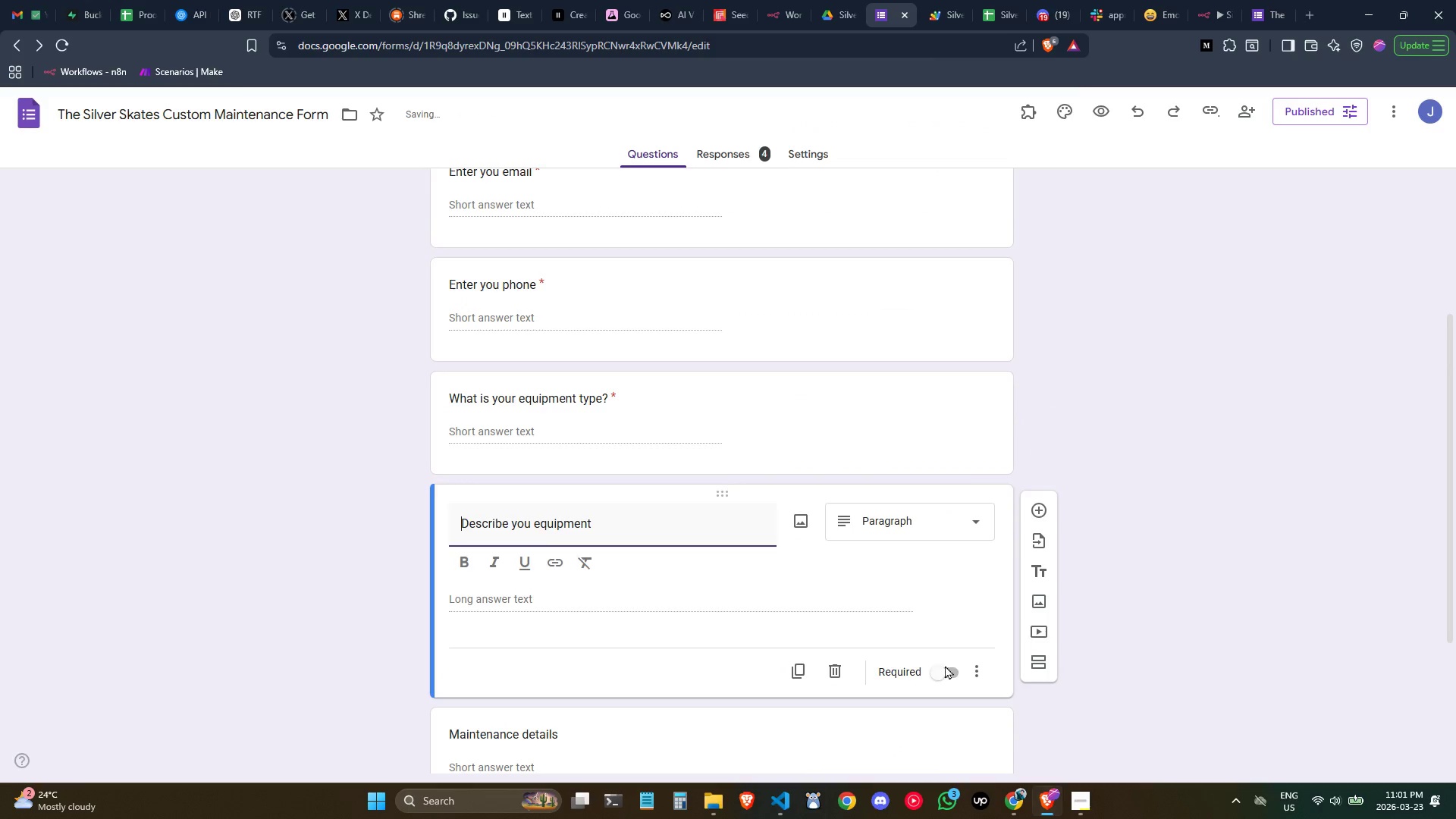 
left_click([947, 667])
 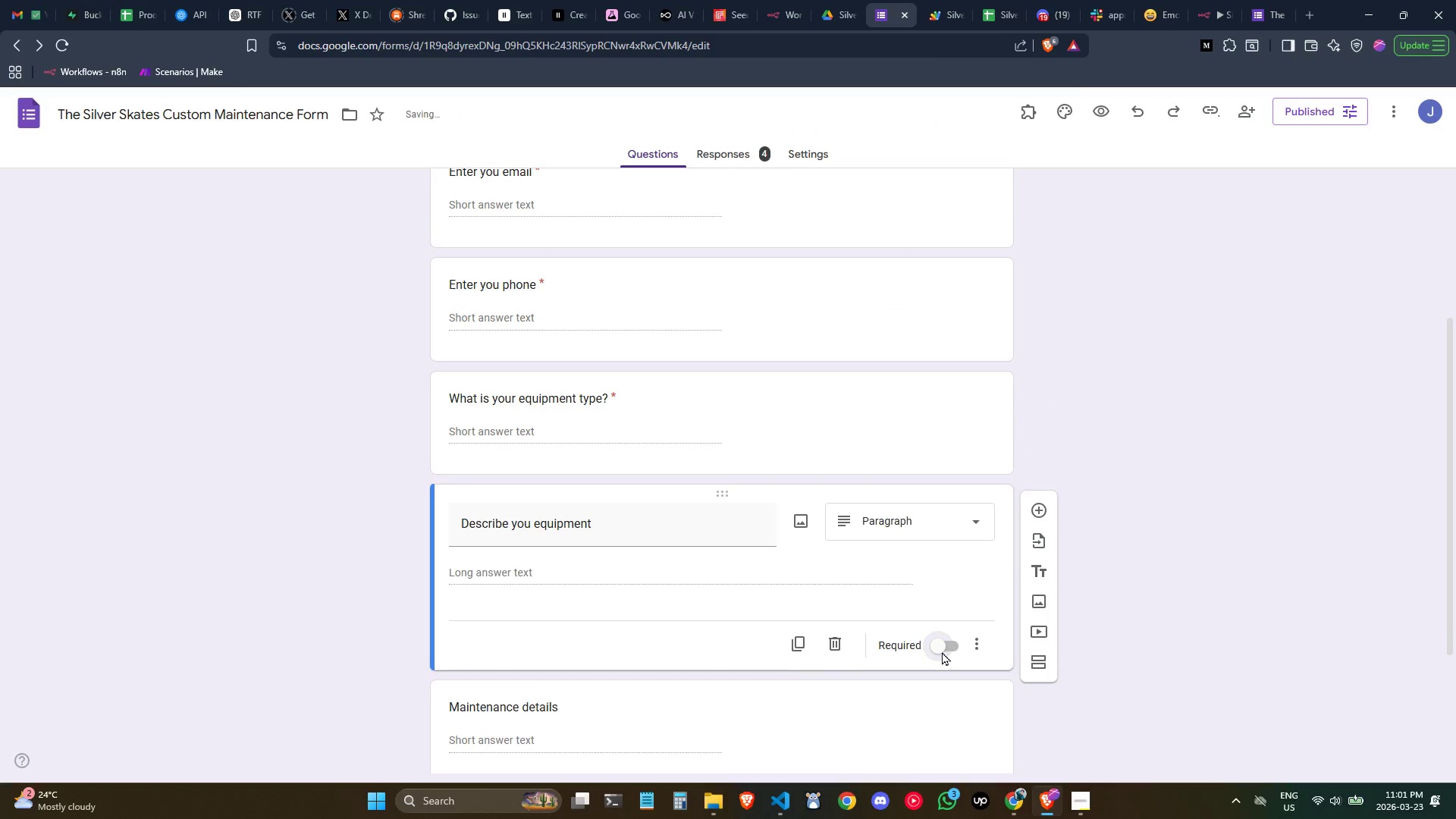 
scroll: coordinate [937, 649], scroll_direction: none, amount: 0.0
 